 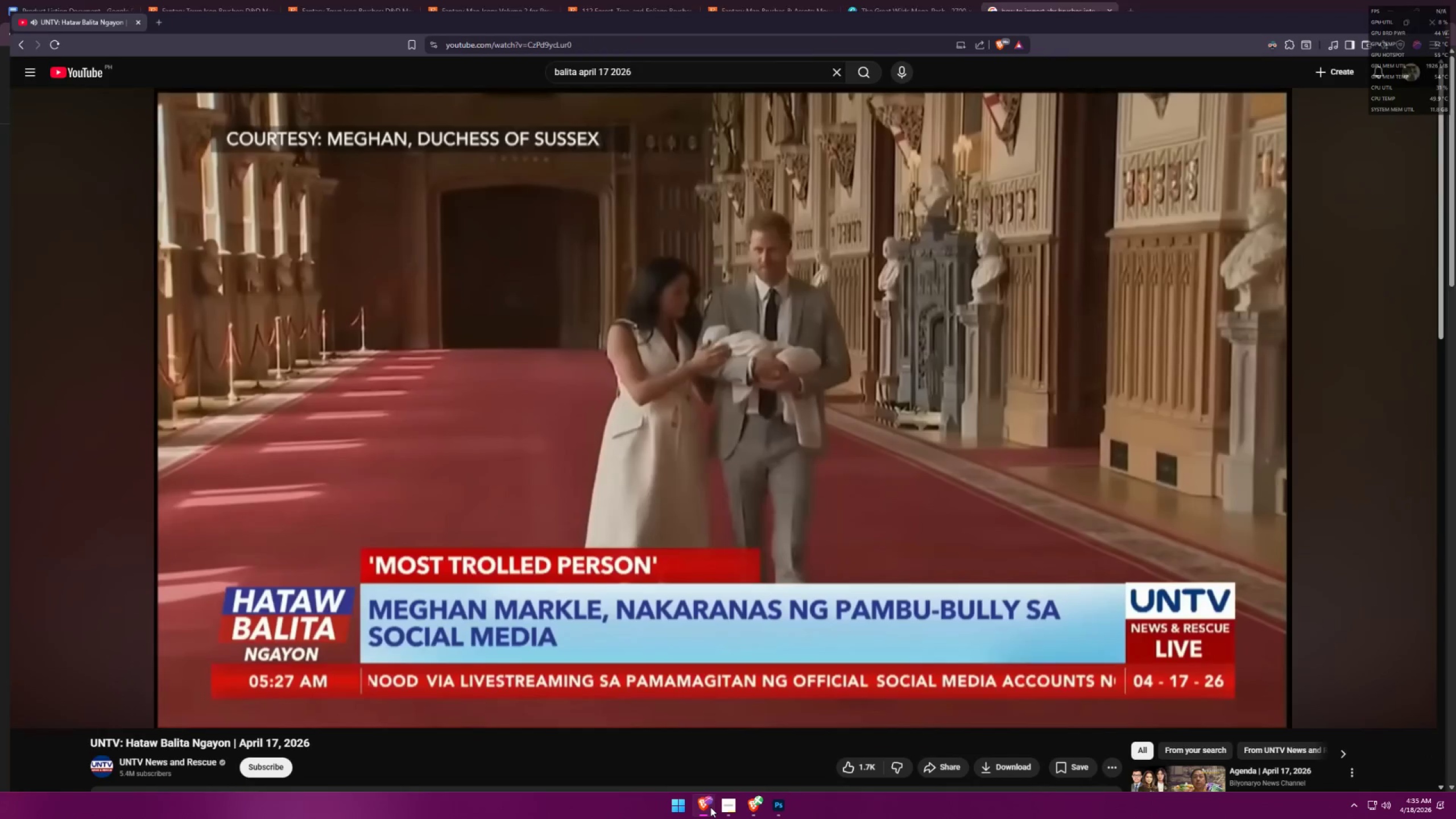 
left_click([710, 807])
 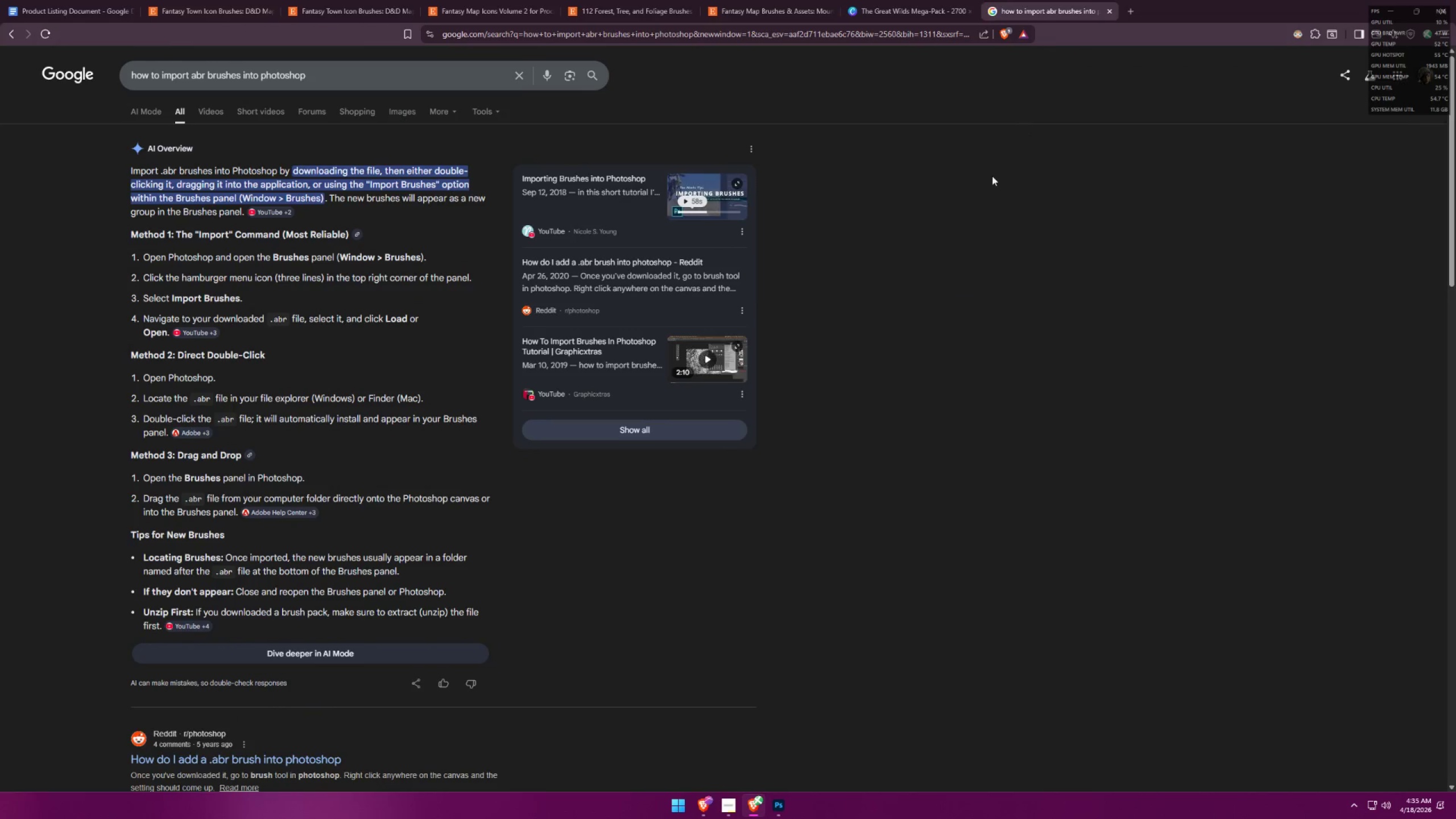 
left_click([897, 0])
 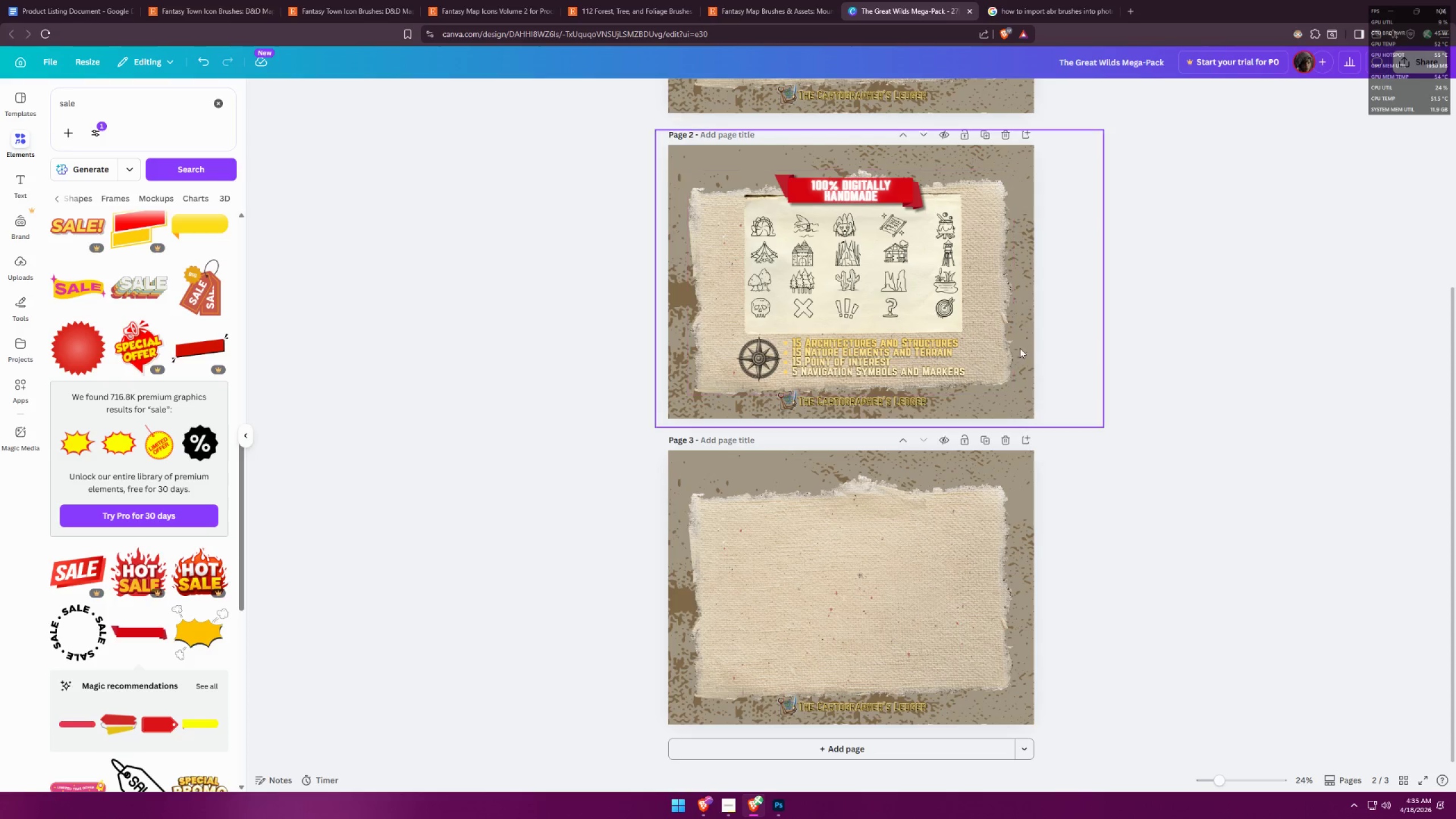 
scroll: coordinate [1139, 258], scroll_direction: up, amount: 4.0
 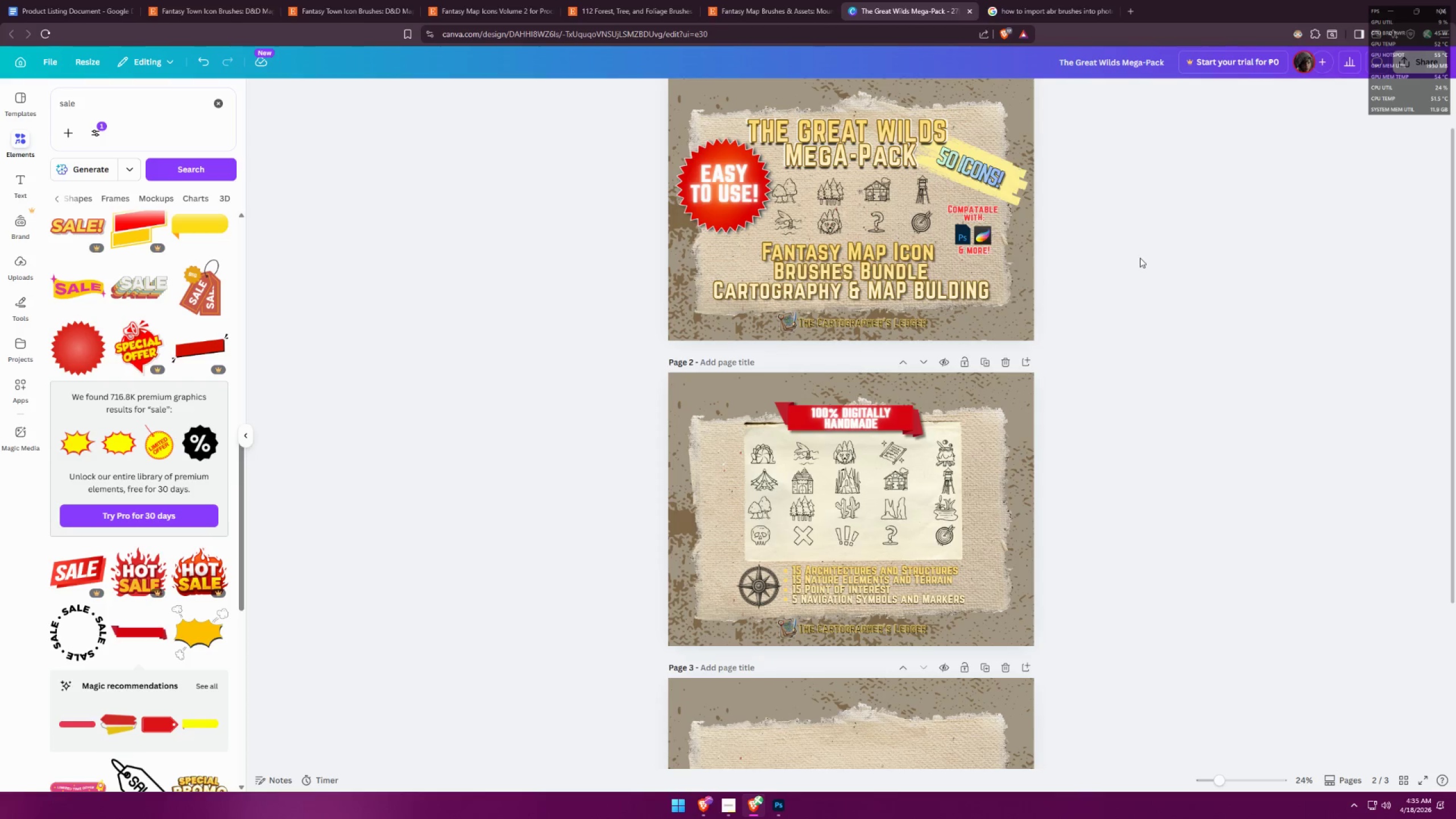 
scroll: coordinate [1163, 260], scroll_direction: down, amount: 4.0
 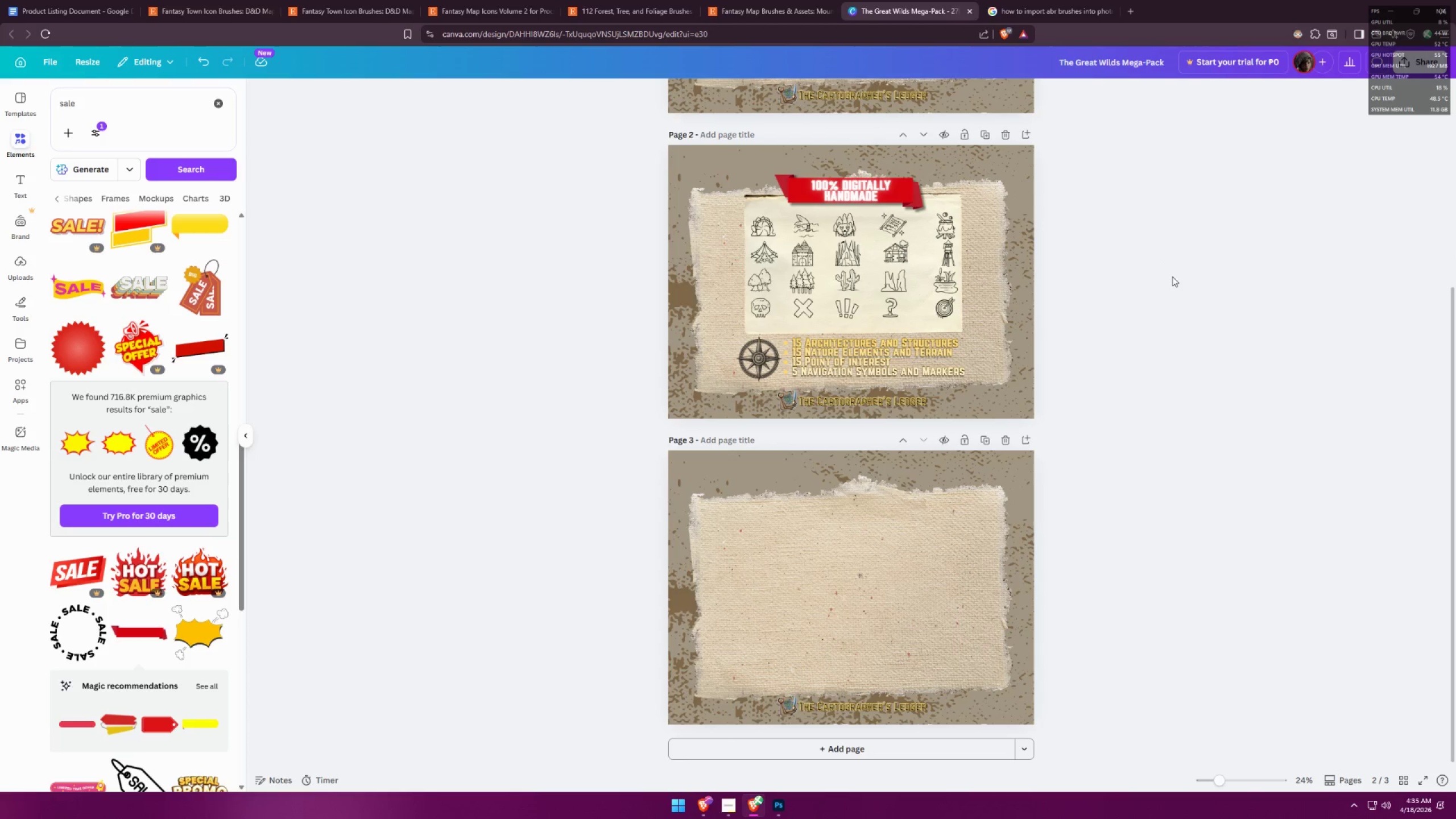 
scroll: coordinate [1178, 237], scroll_direction: up, amount: 5.0
 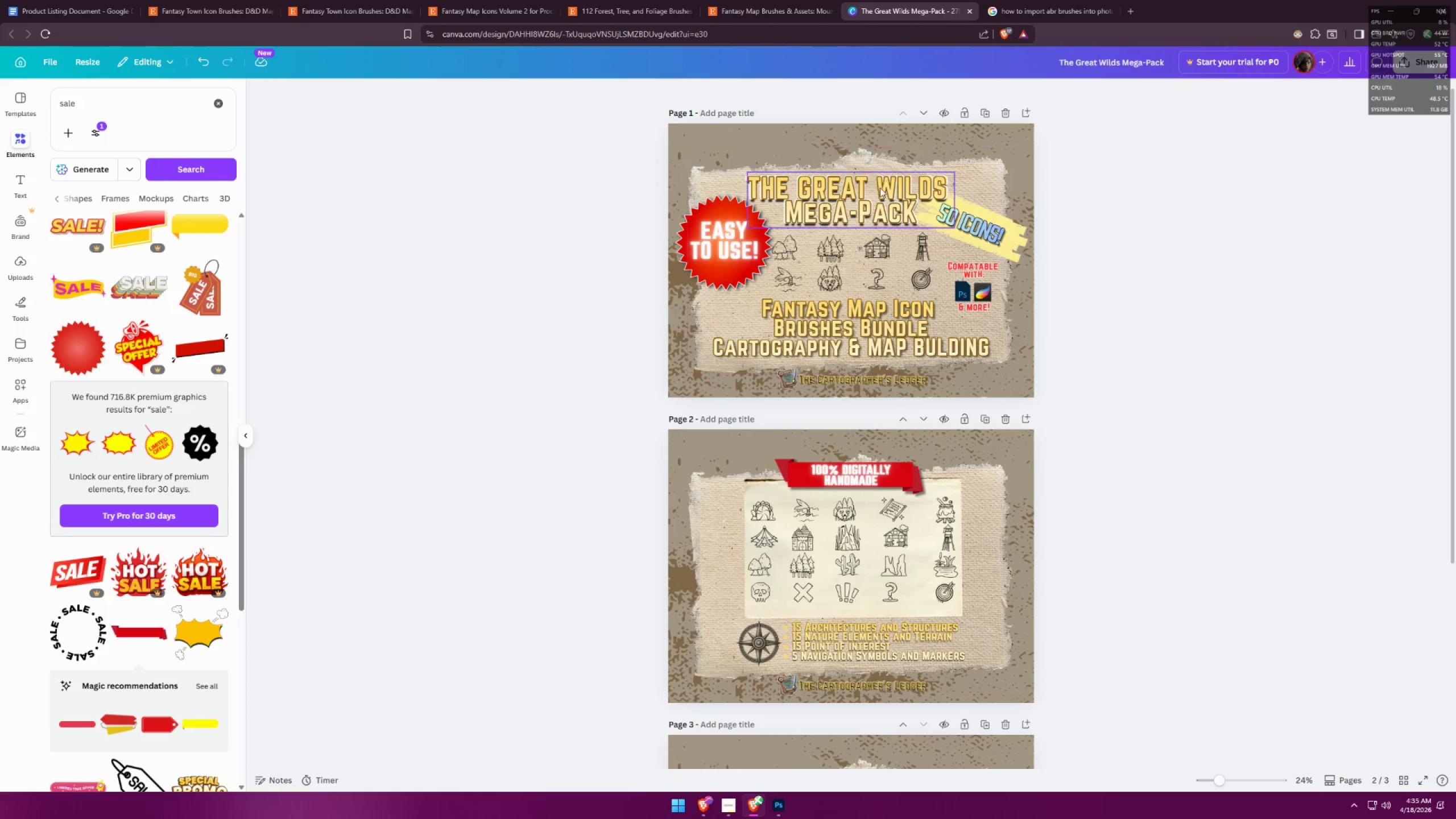 
scroll: coordinate [966, 222], scroll_direction: down, amount: 1.0
 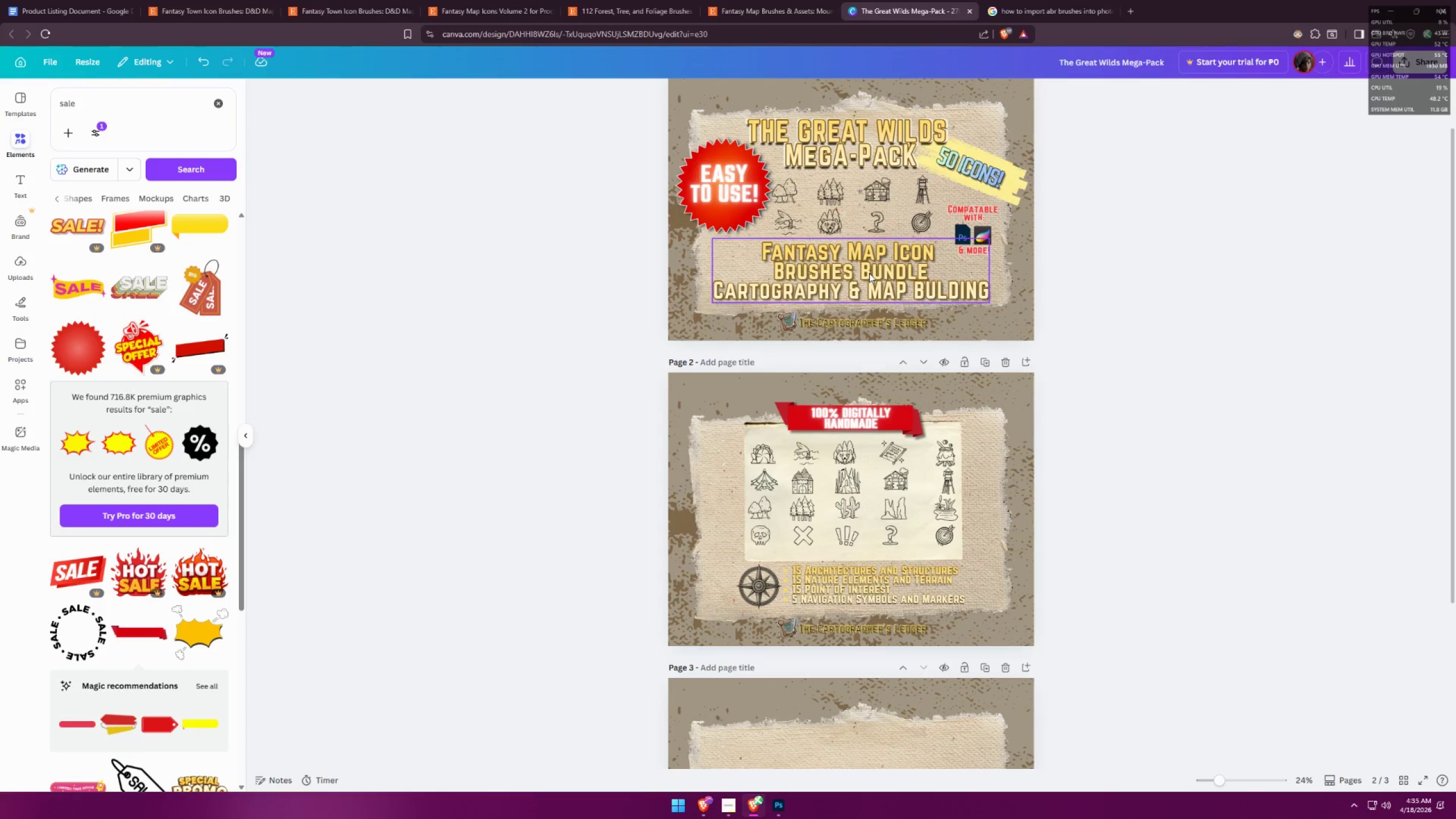 
hold_key(key=AltLeft, duration=1.48)
left_click_drag(start_coordinate=[872, 152], to_coordinate=[877, 726])
 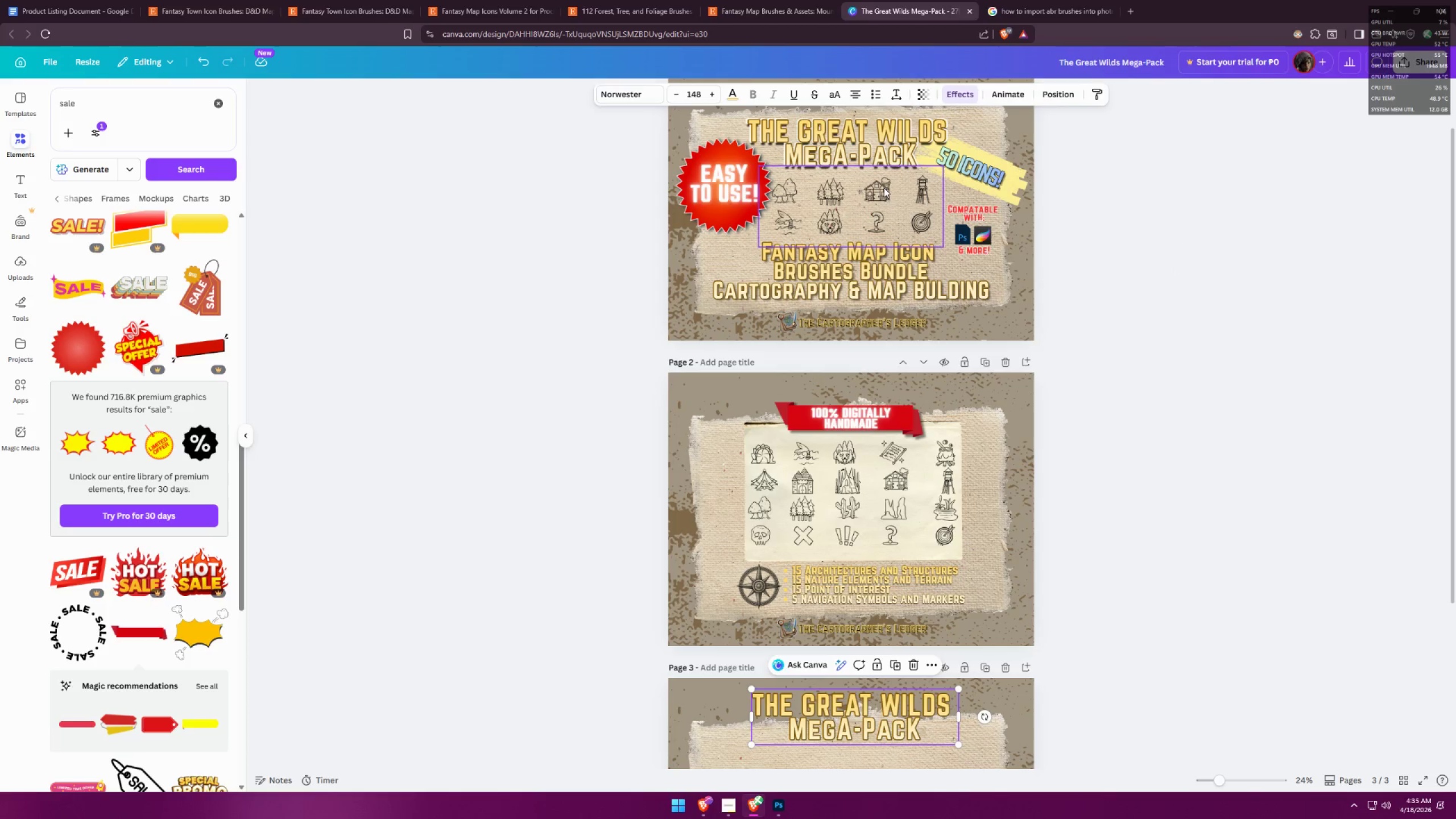 
left_click_drag(start_coordinate=[863, 488], to_coordinate=[864, 507])
 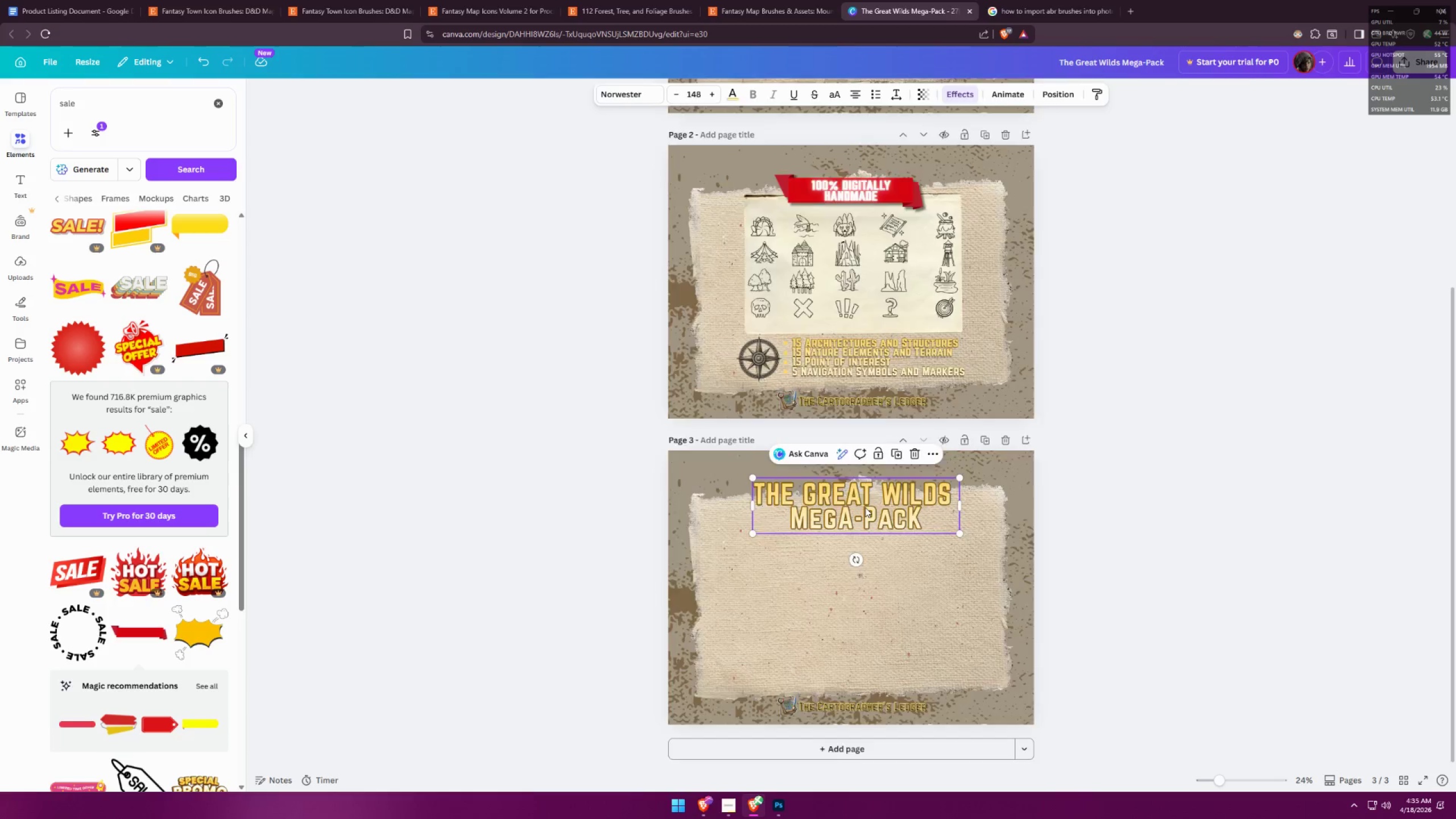 
scroll: coordinate [933, 549], scroll_direction: down, amount: 5.0
 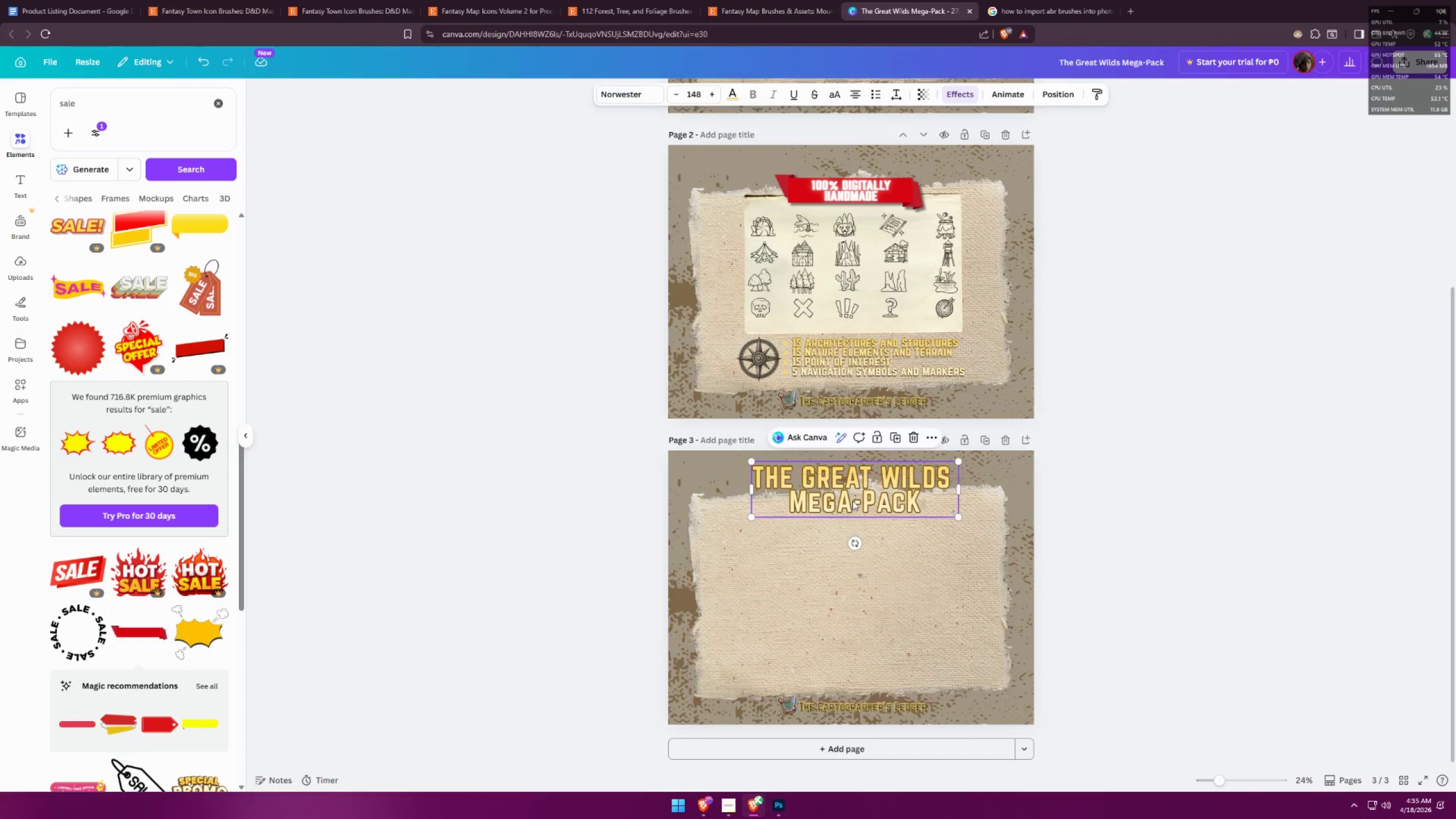 
key(Control+ControlLeft)
 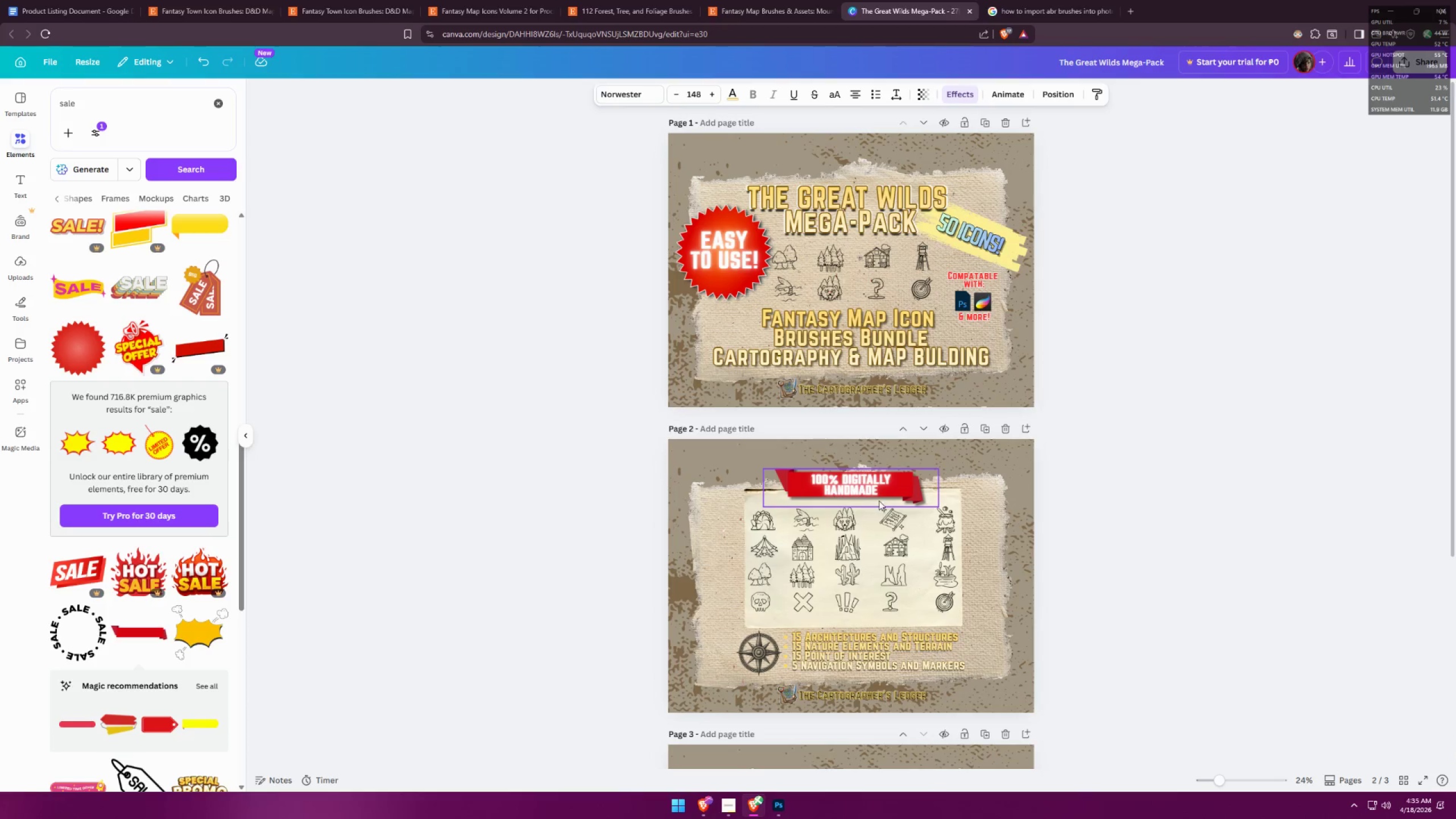 
key(Control+Z)
 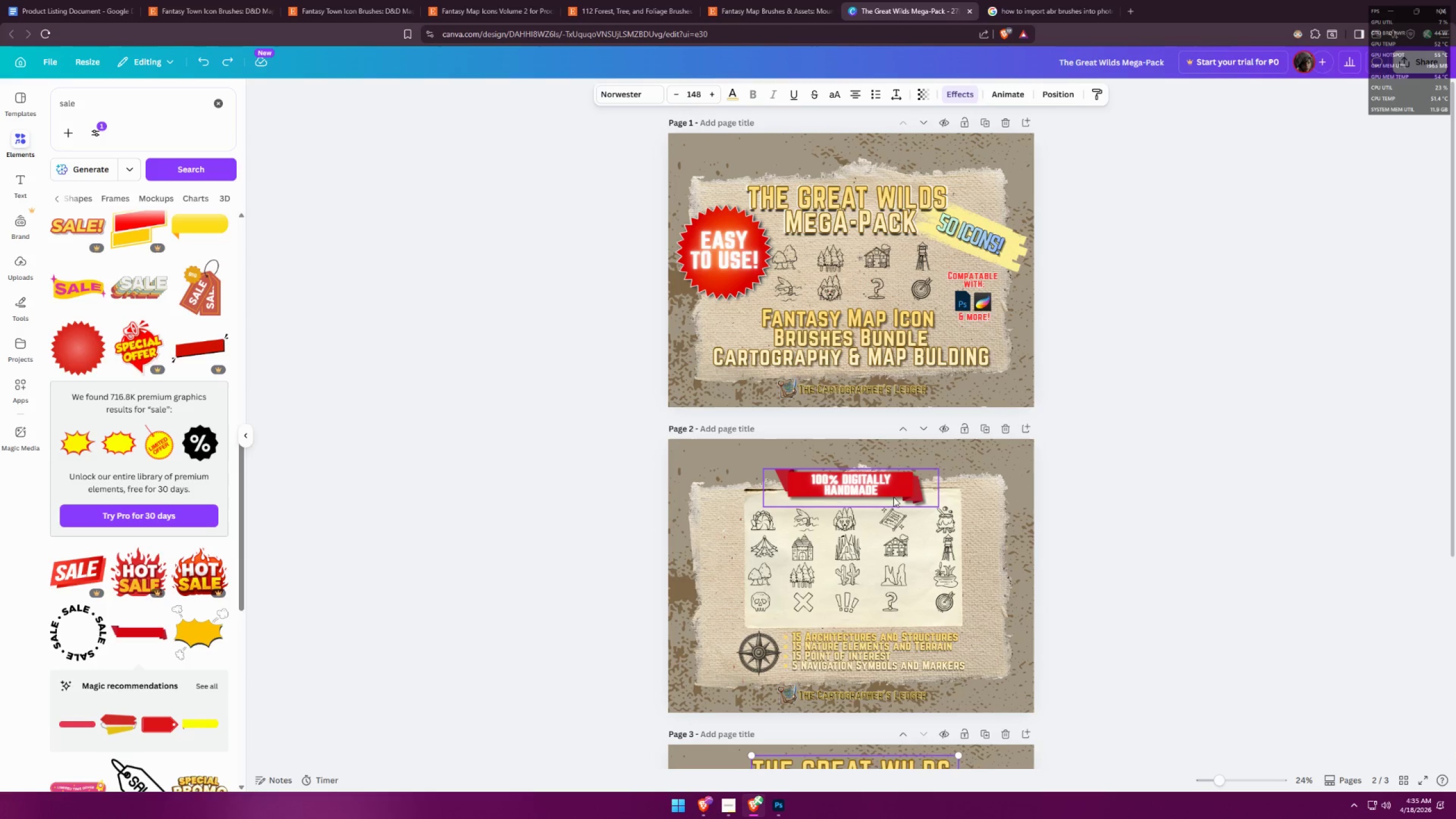 
scroll: coordinate [865, 507], scroll_direction: up, amount: 4.0
 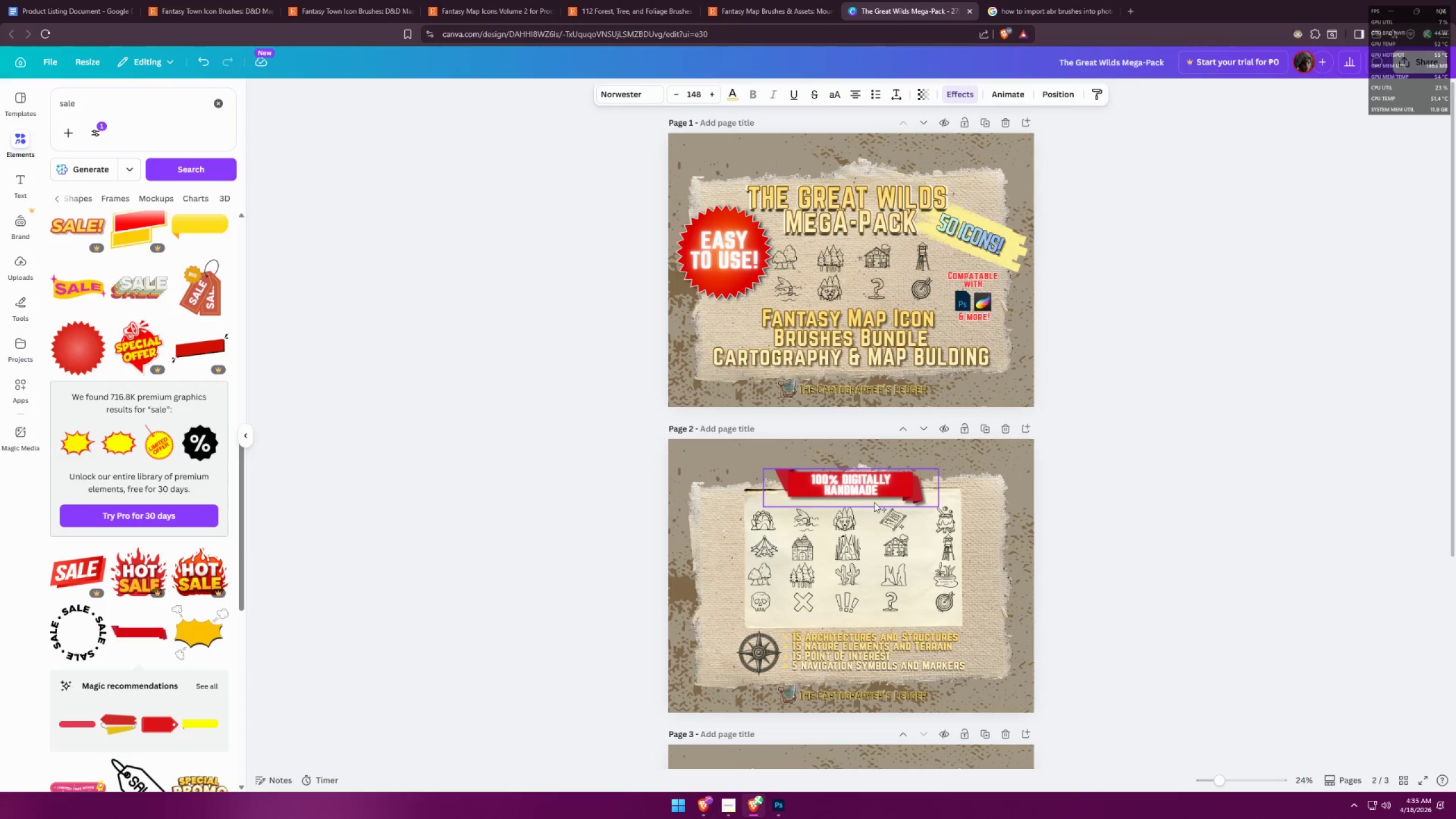 
key(Control+ControlLeft)
 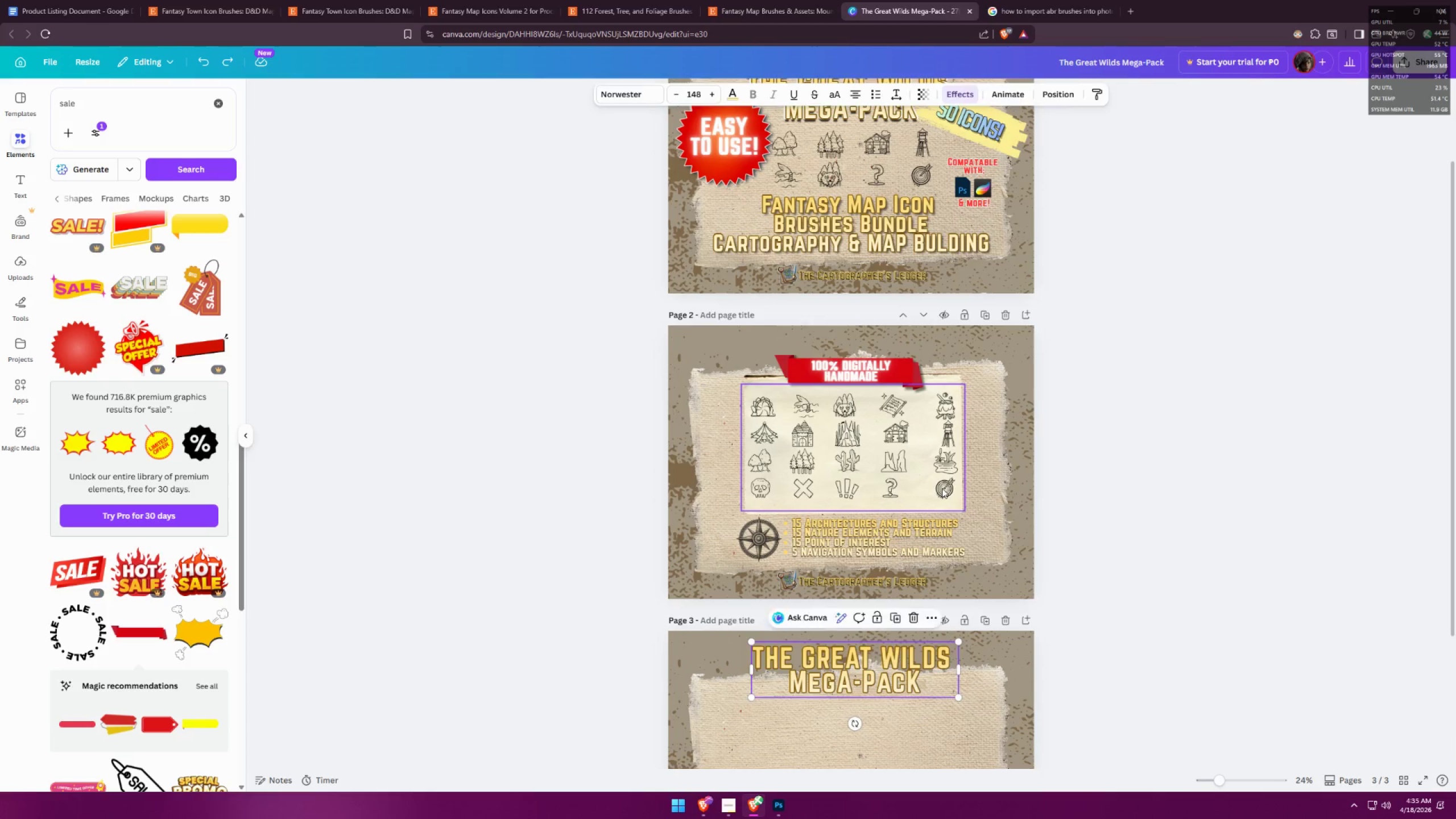 
key(Control+Z)
 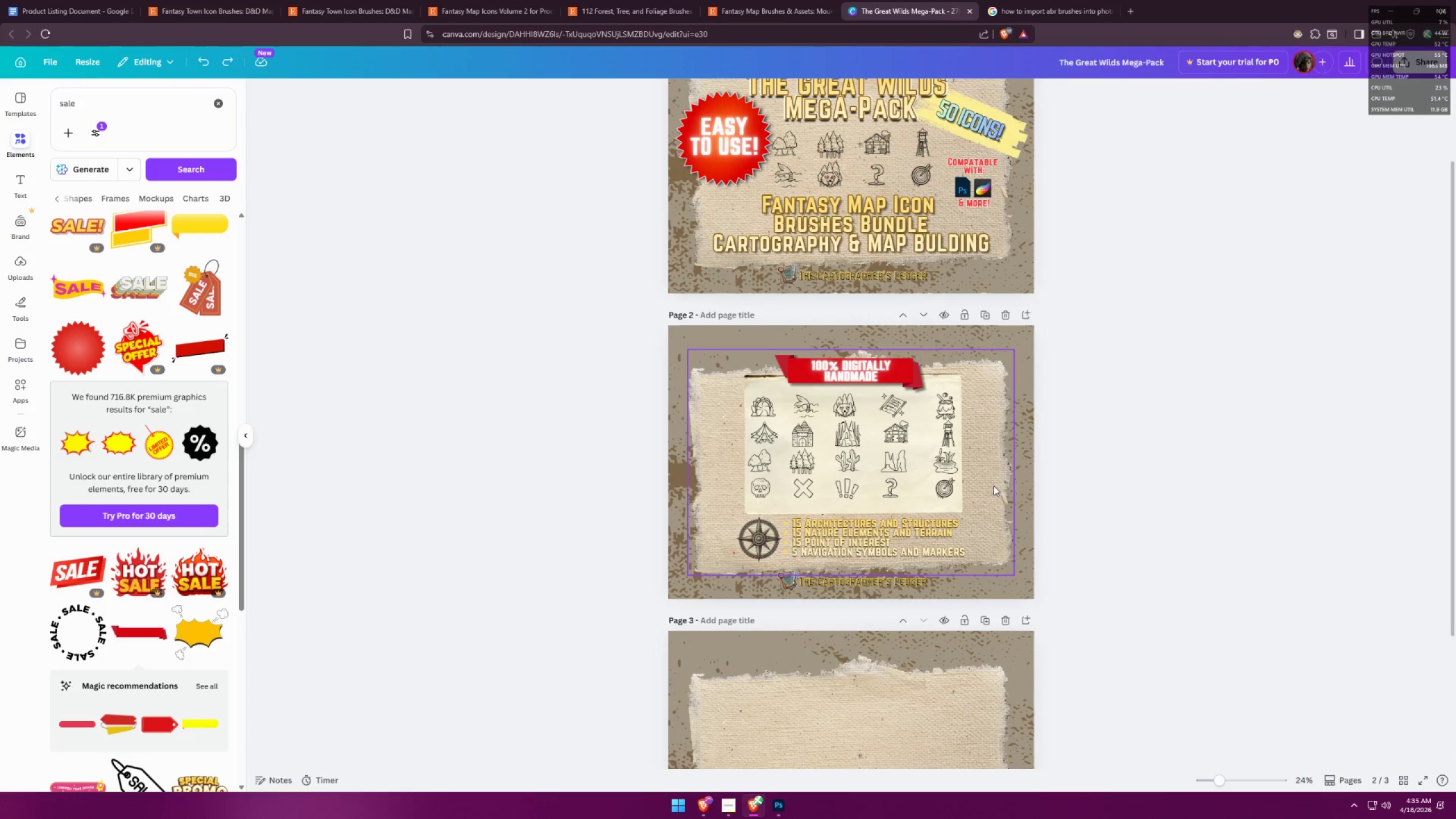 
scroll: coordinate [926, 490], scroll_direction: down, amount: 2.0
 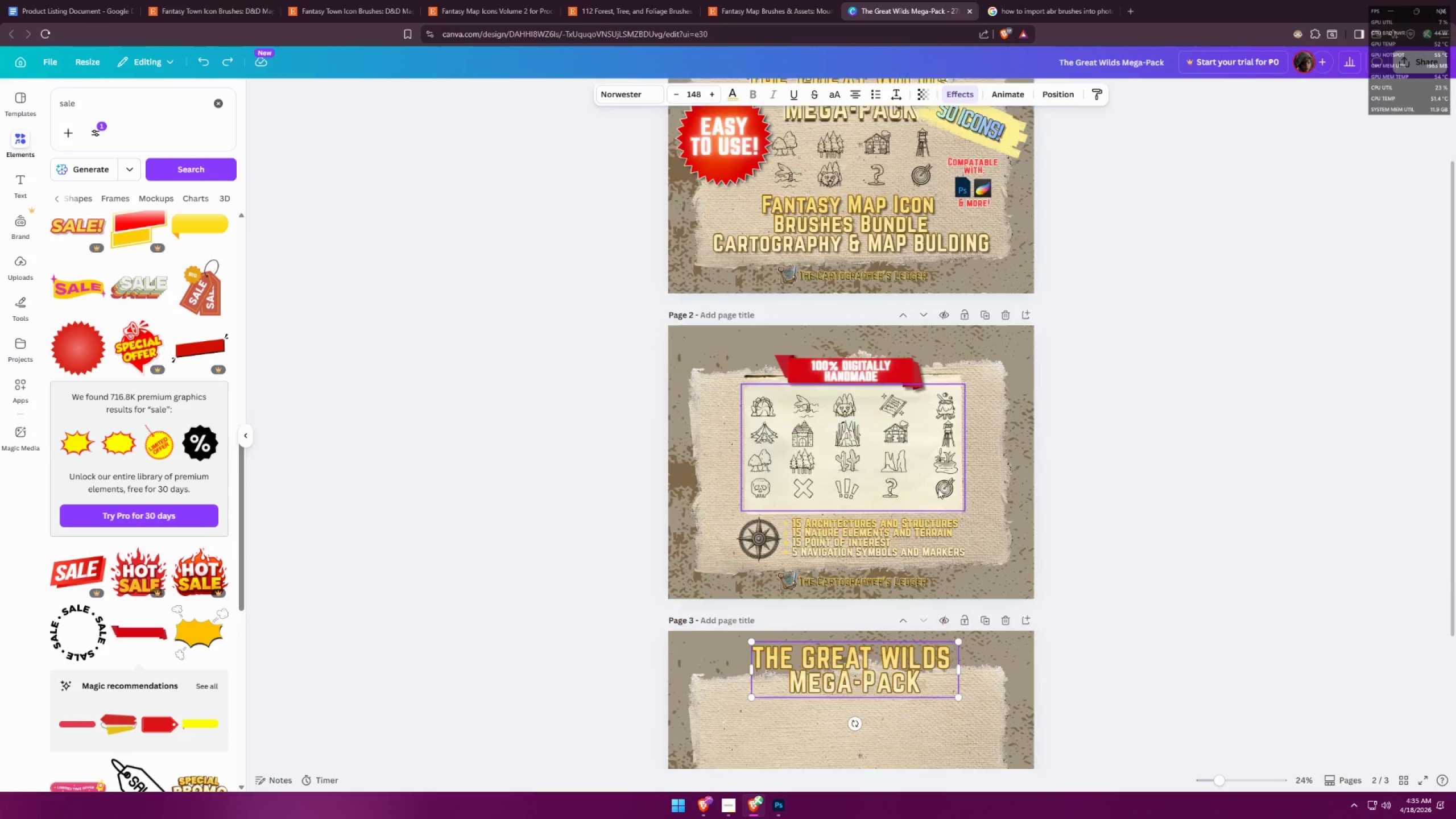 
scroll: coordinate [1153, 472], scroll_direction: up, amount: 2.0
 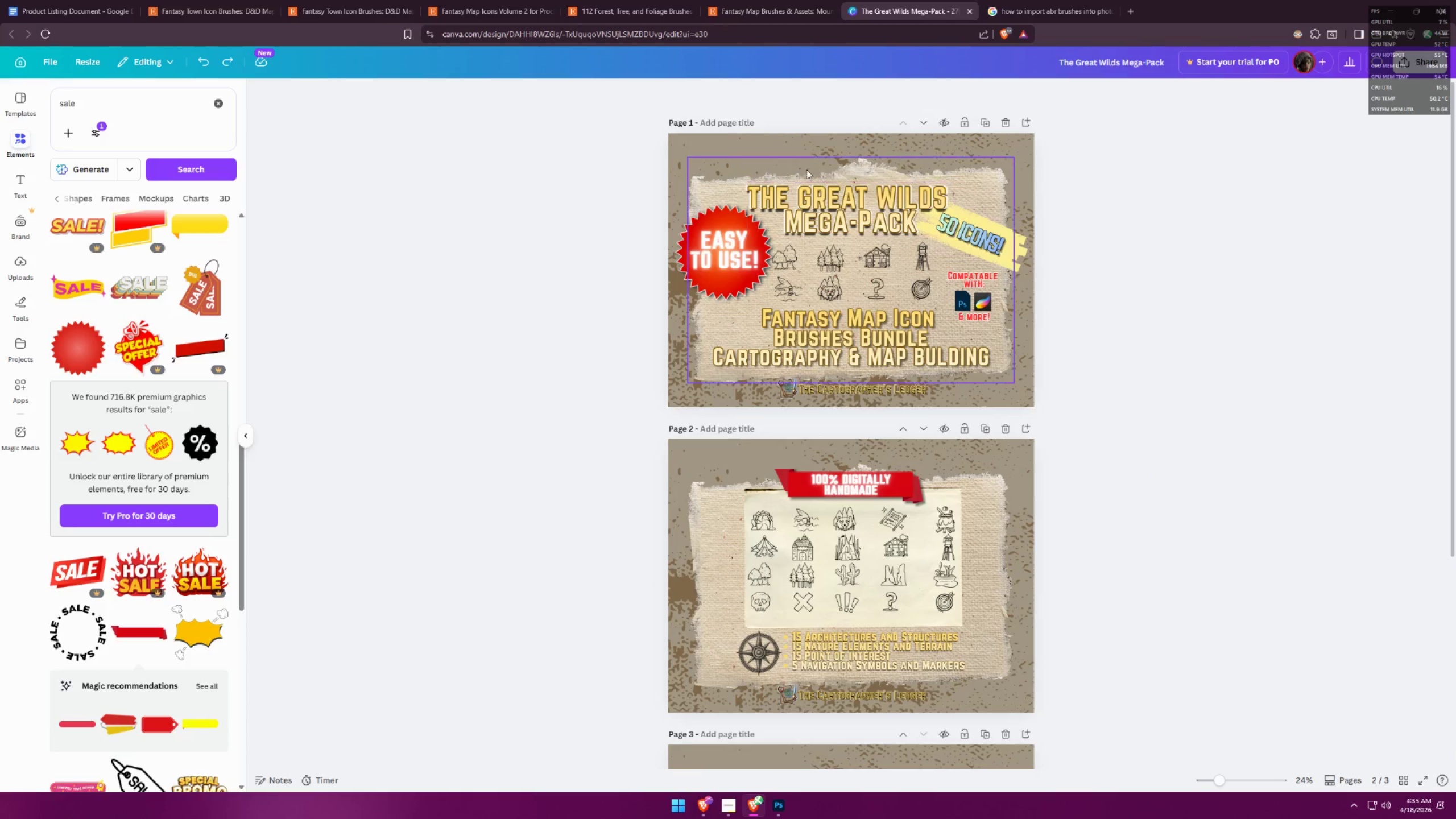 
left_click_drag(start_coordinate=[792, 155], to_coordinate=[795, 159])
 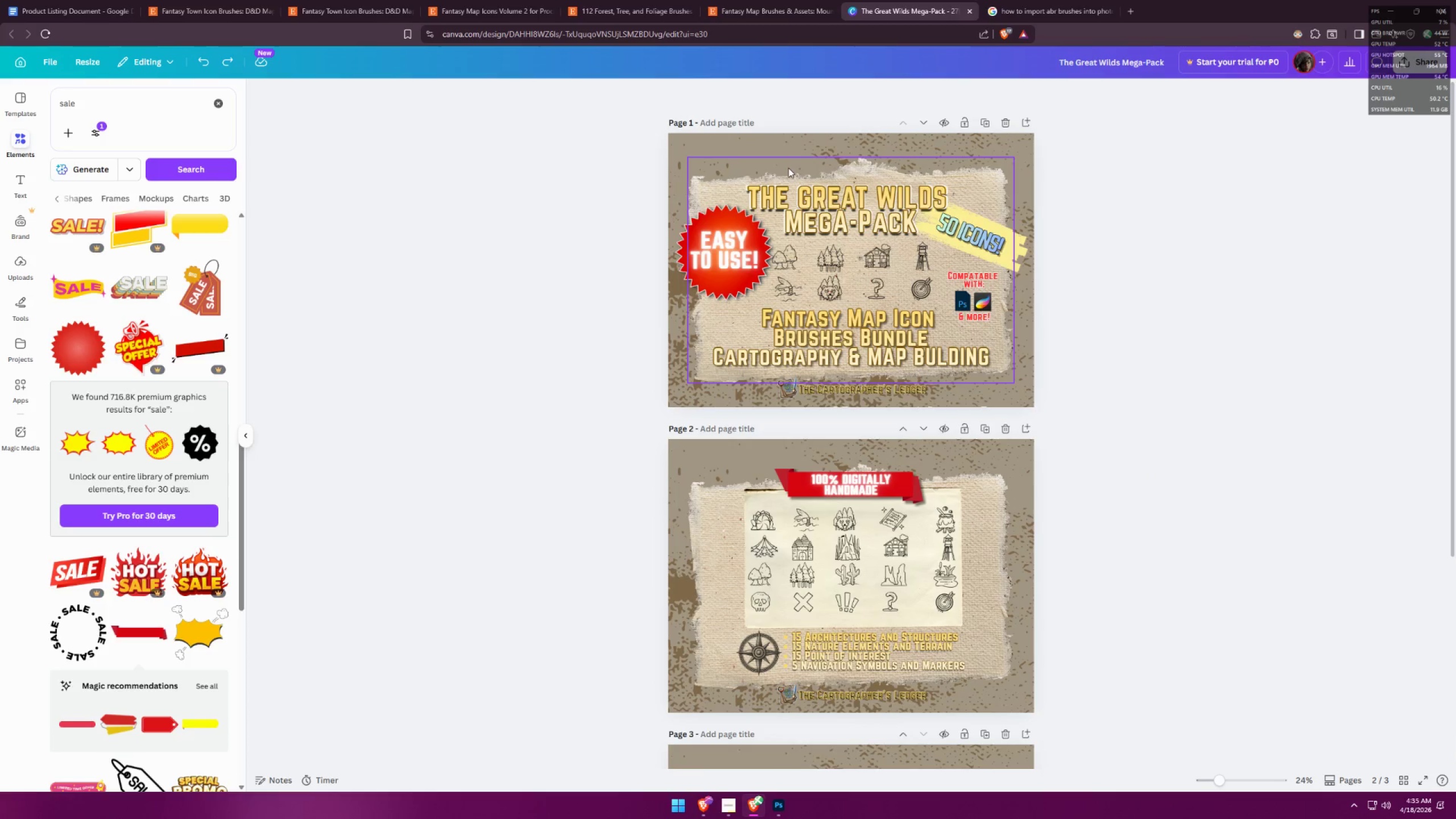 
left_click_drag(start_coordinate=[786, 168], to_coordinate=[821, 218])
 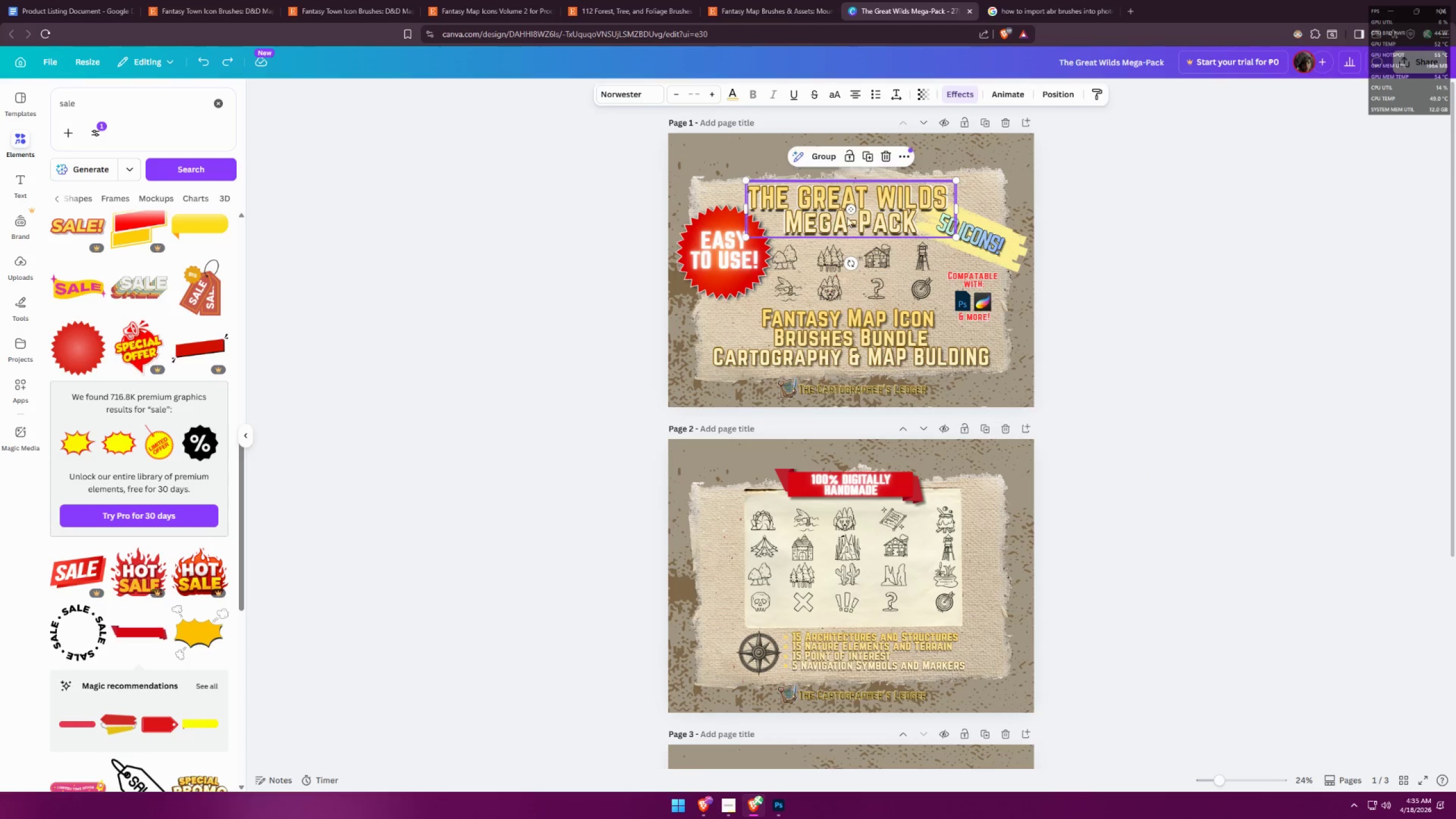 
hold_key(key=AltLeft, duration=0.84)
left_click_drag(start_coordinate=[850, 216], to_coordinate=[835, 477])
 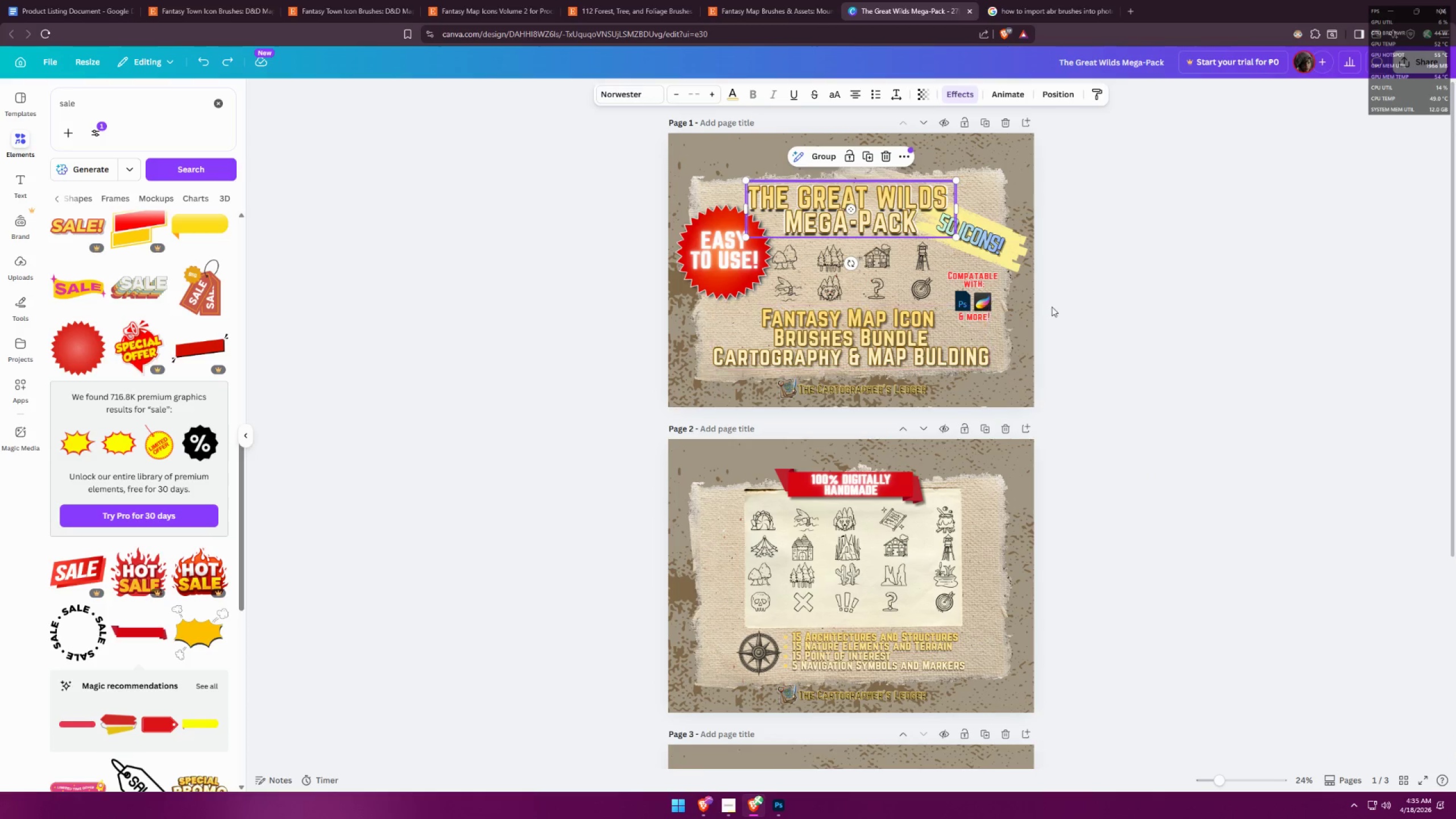 
left_click([1101, 295])
 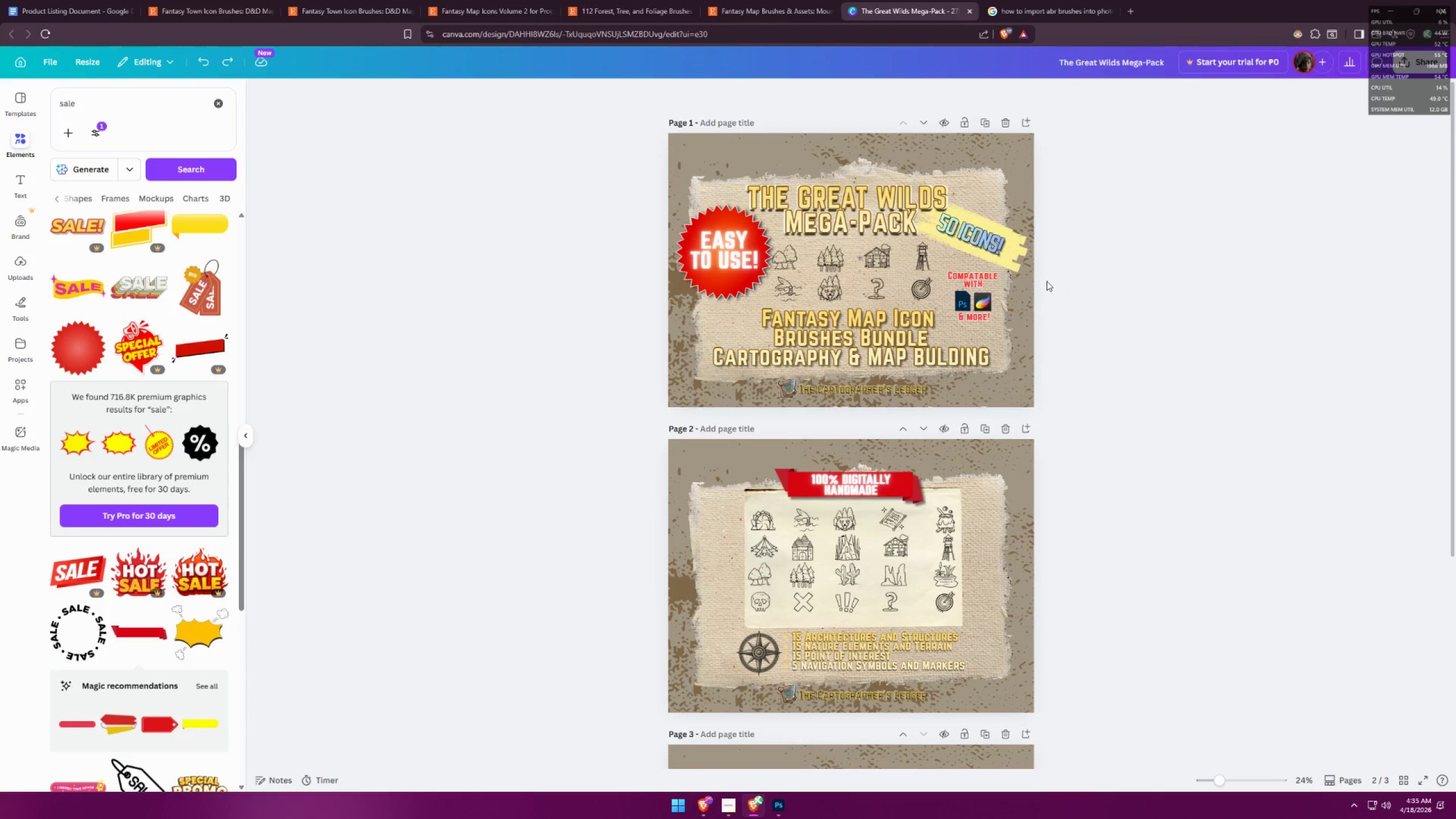 
key(Control+Z)
 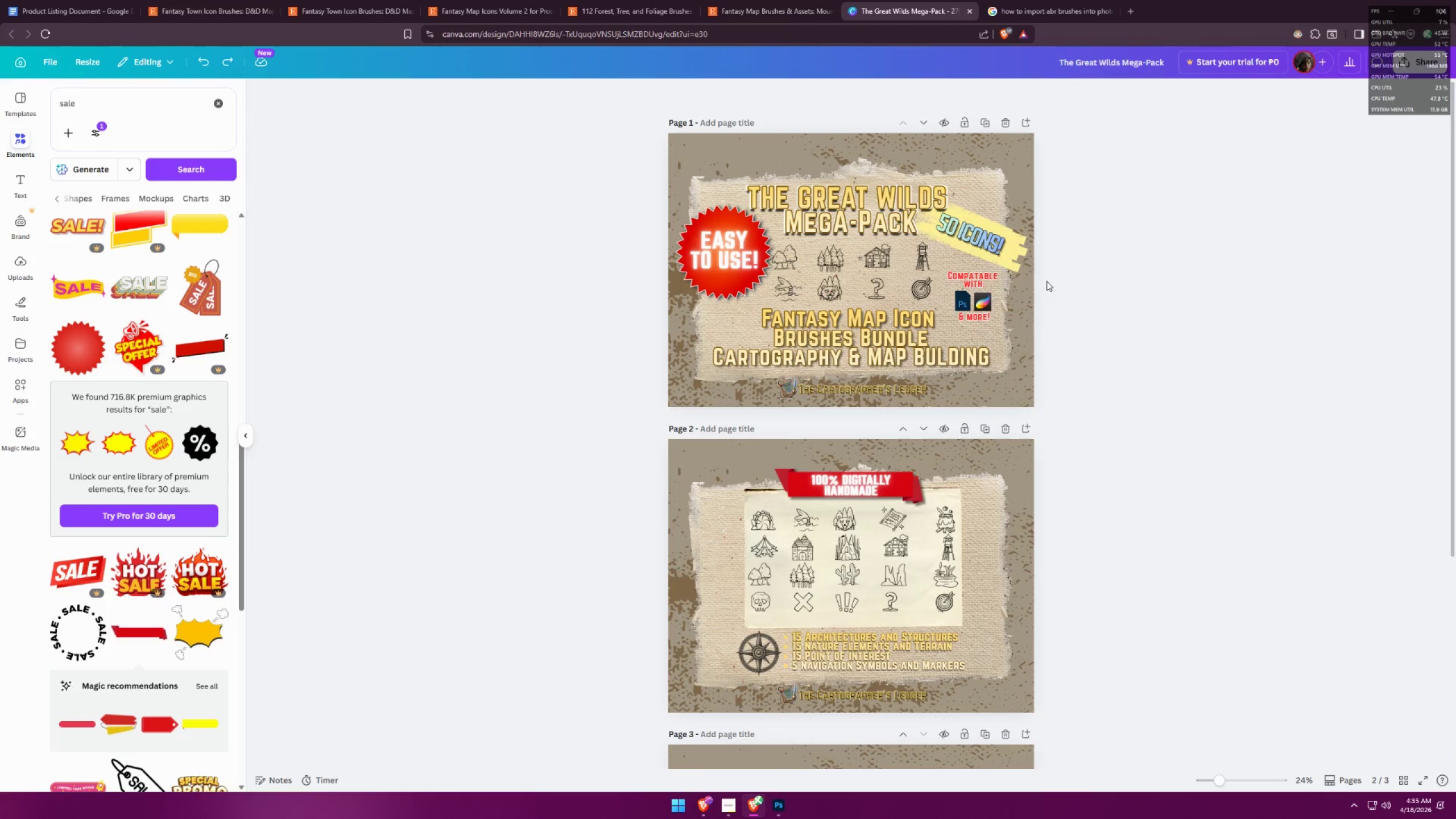 
key(Control+Shift+Z)
 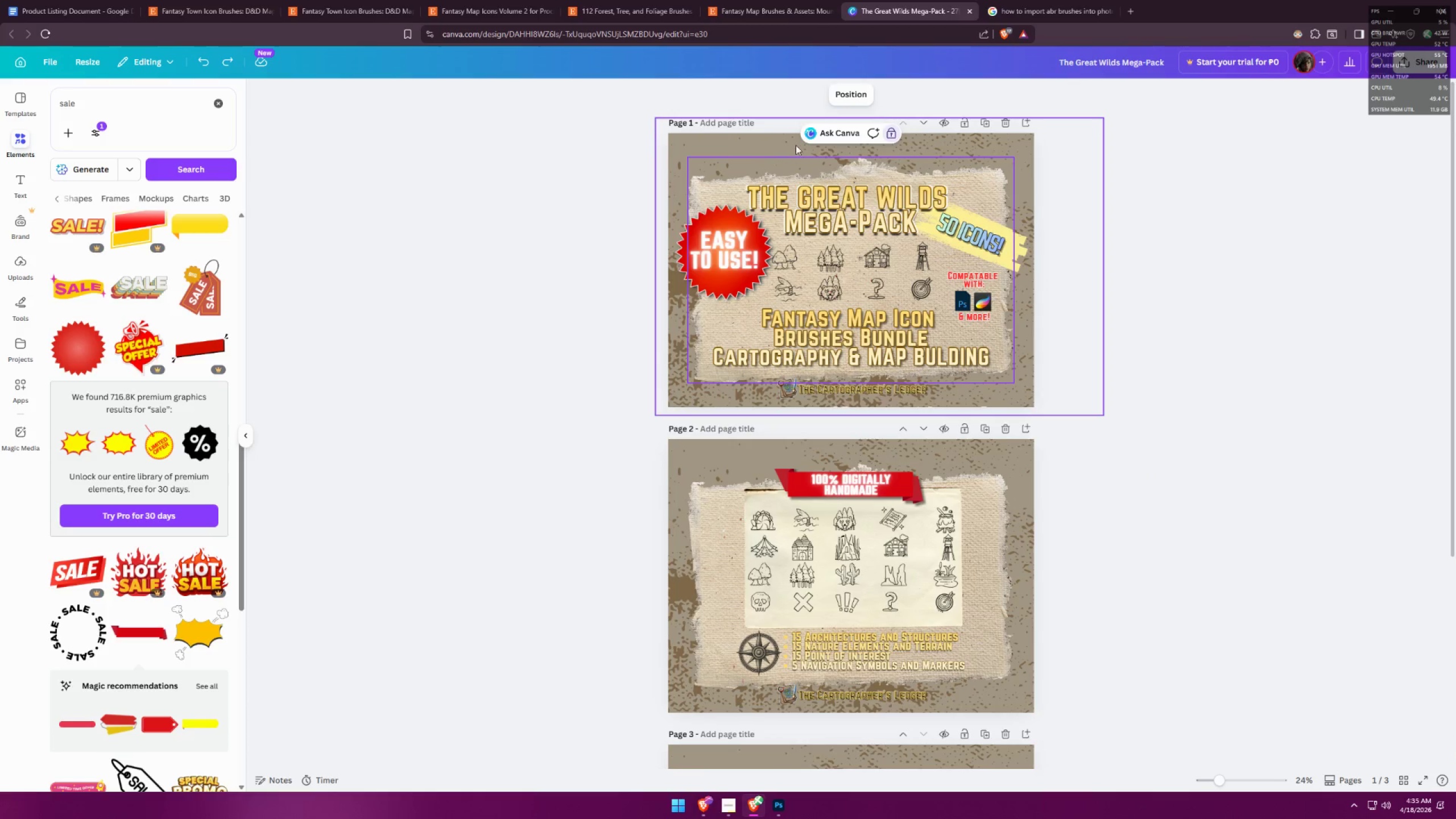 
left_click_drag(start_coordinate=[793, 143], to_coordinate=[838, 233])
 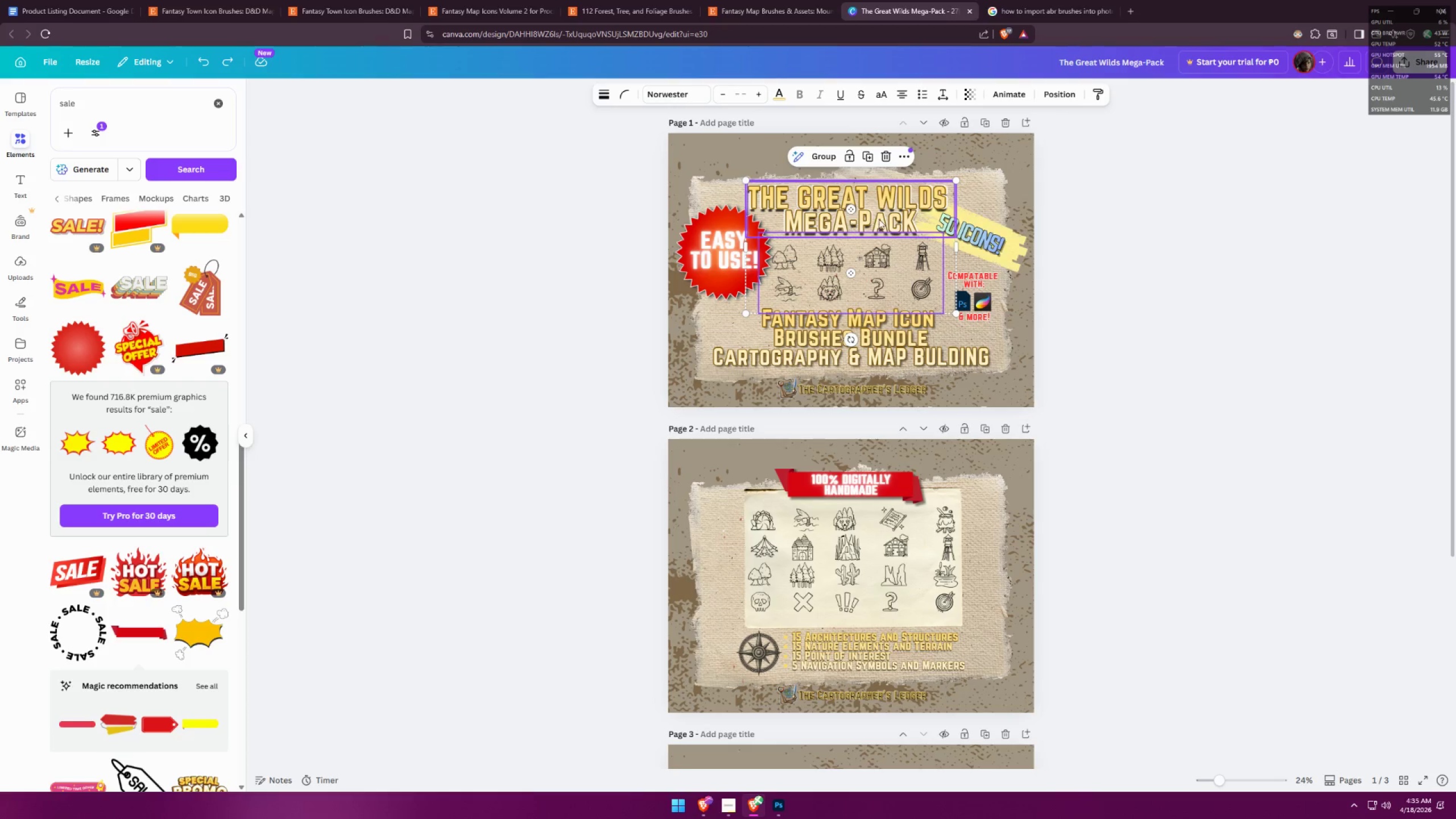 
left_click([1086, 204])
 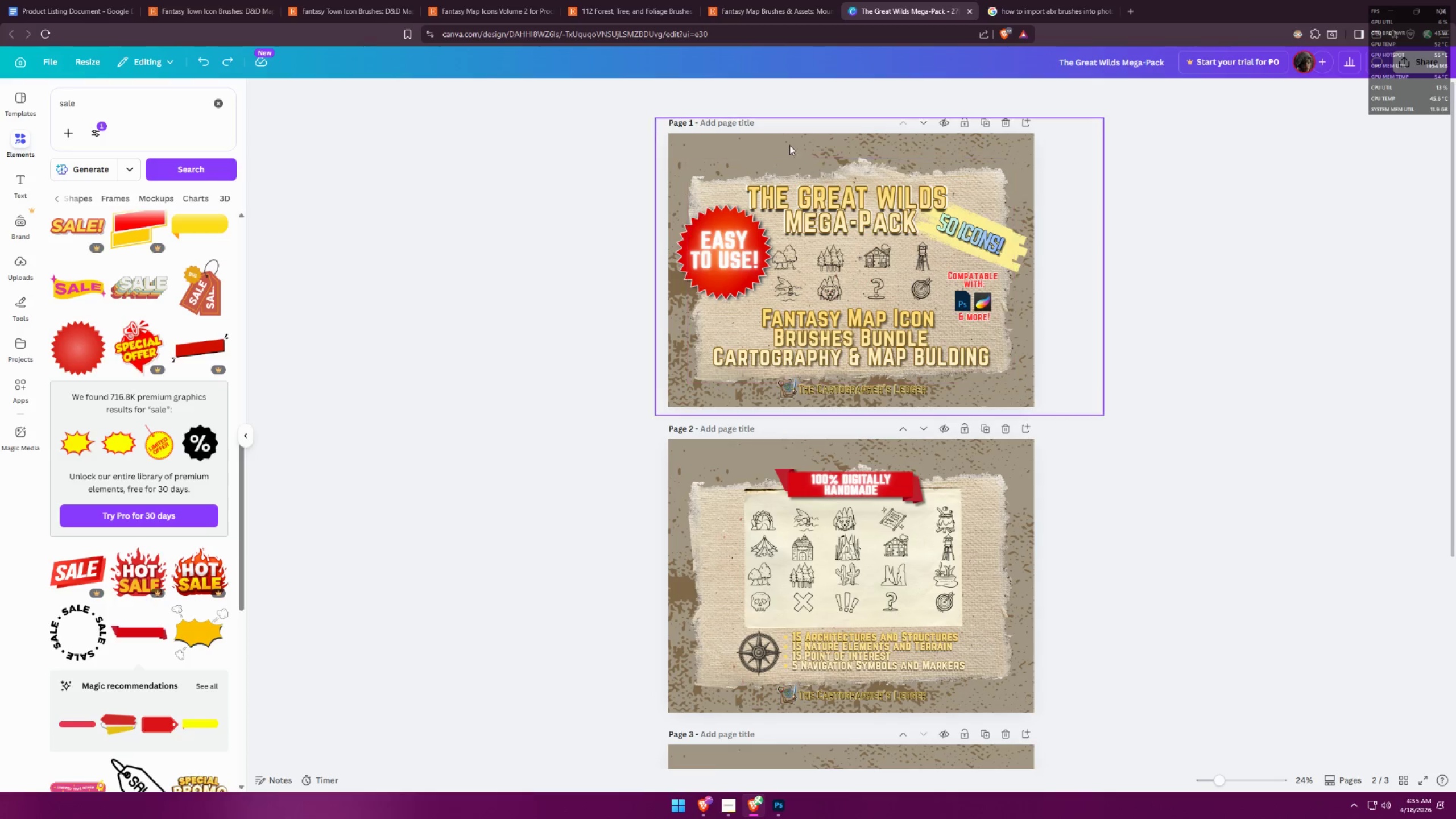 
left_click_drag(start_coordinate=[793, 134], to_coordinate=[832, 220])
 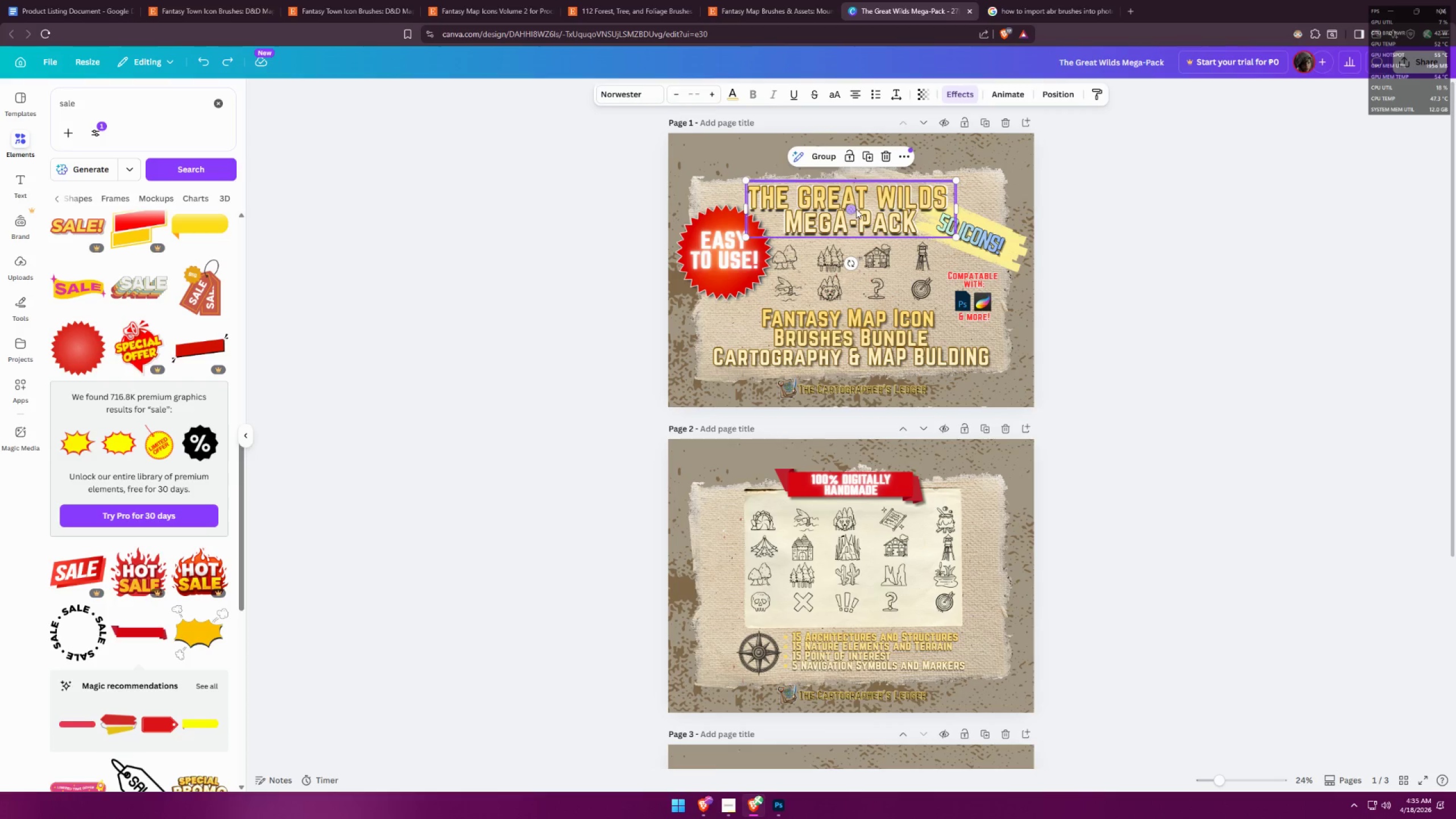 
hold_key(key=AltLeft, duration=1.53)
left_click_drag(start_coordinate=[886, 209], to_coordinate=[858, 754])
 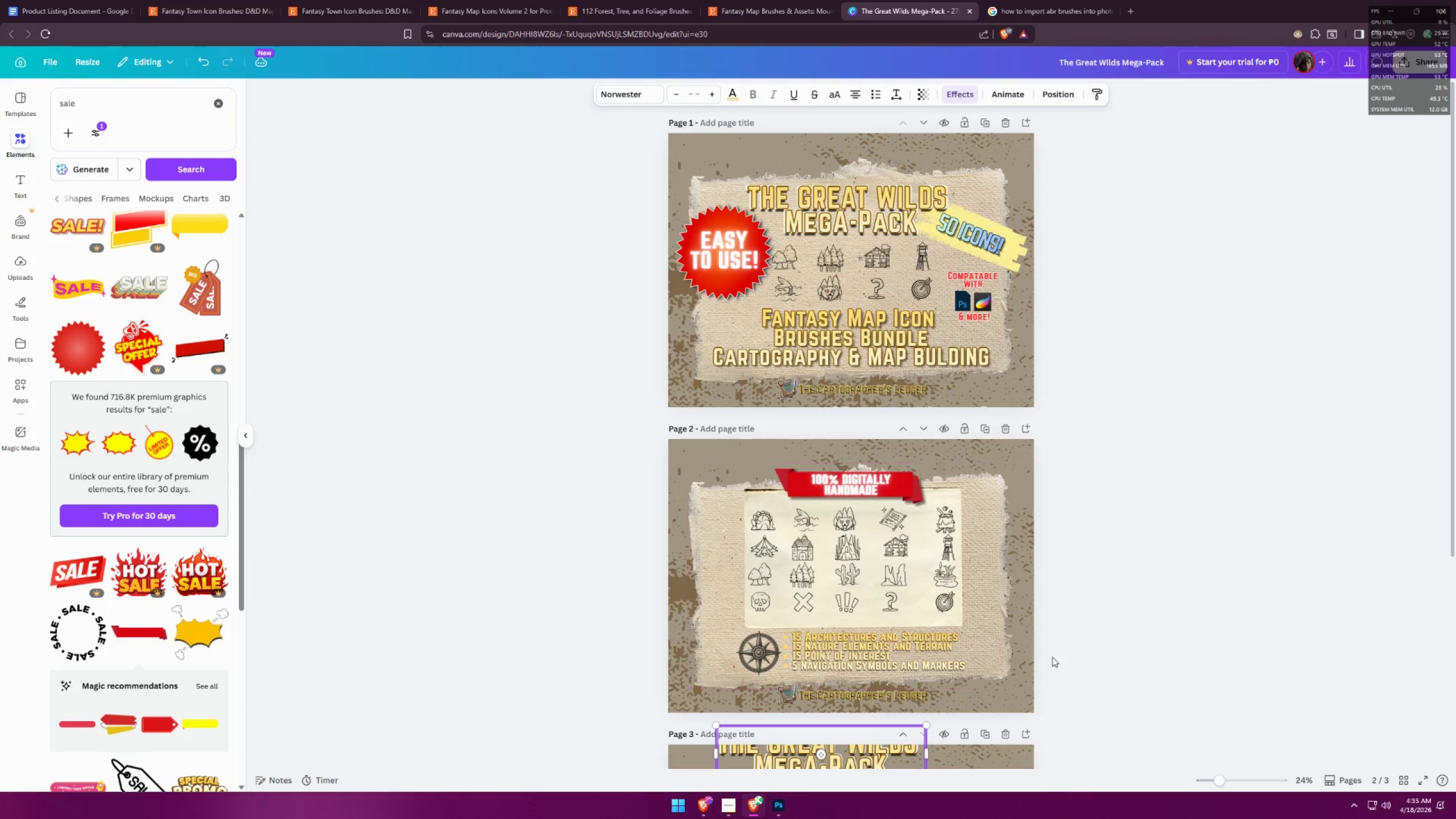 
hold_key(key=AltLeft, duration=0.34)
 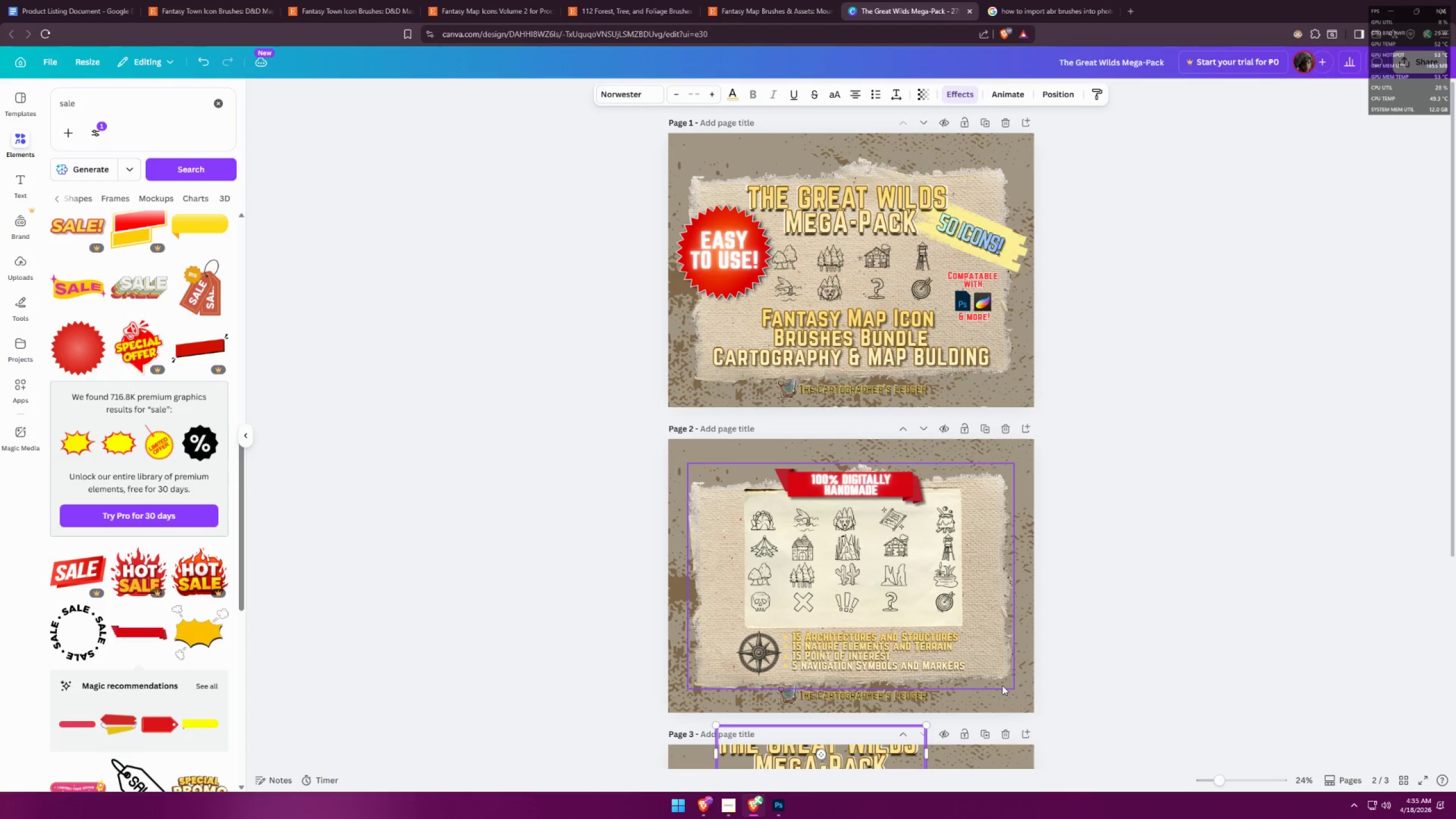 
scroll: coordinate [1080, 580], scroll_direction: down, amount: 4.0
 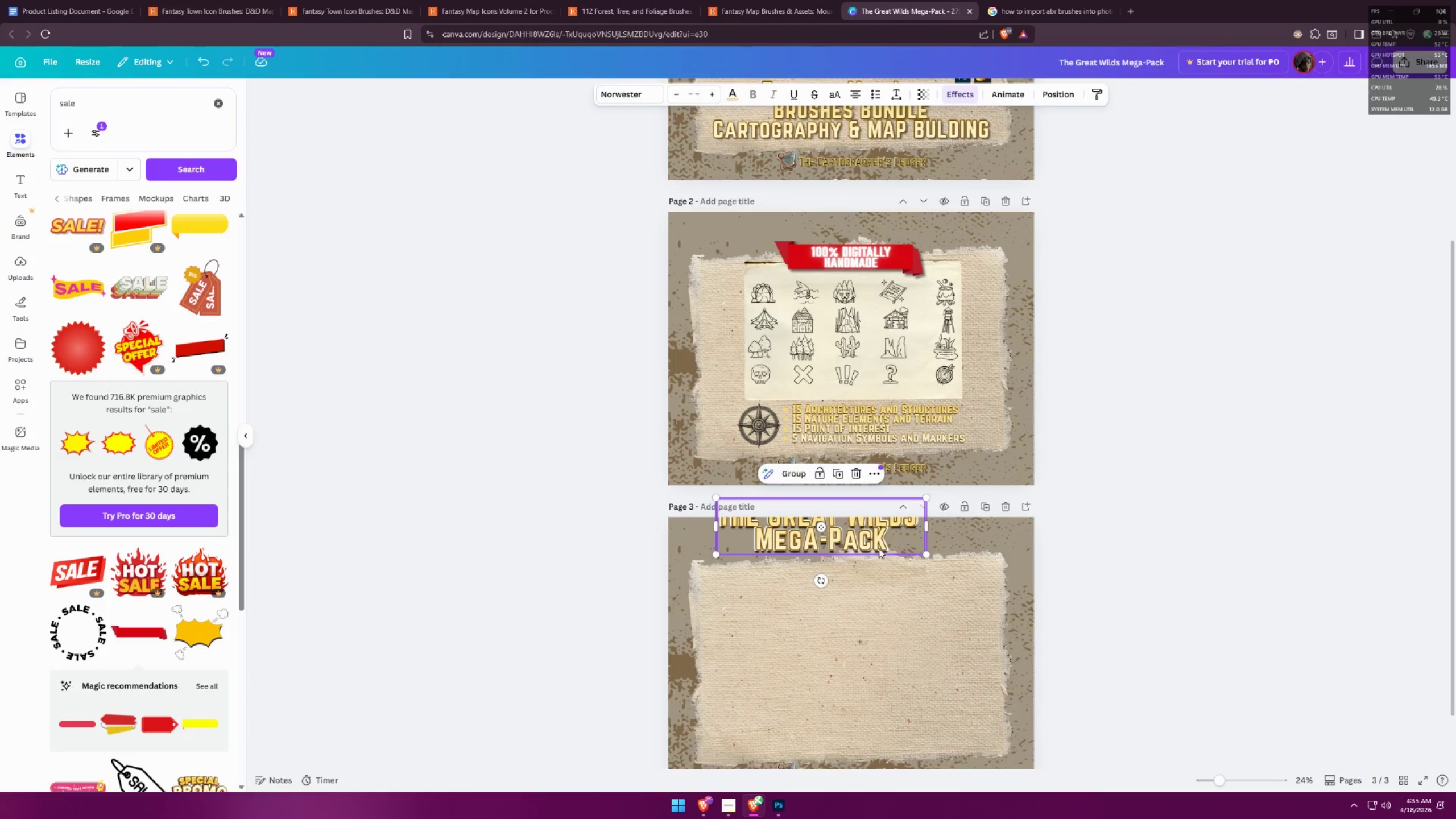 
left_click_drag(start_coordinate=[873, 535], to_coordinate=[903, 568])
 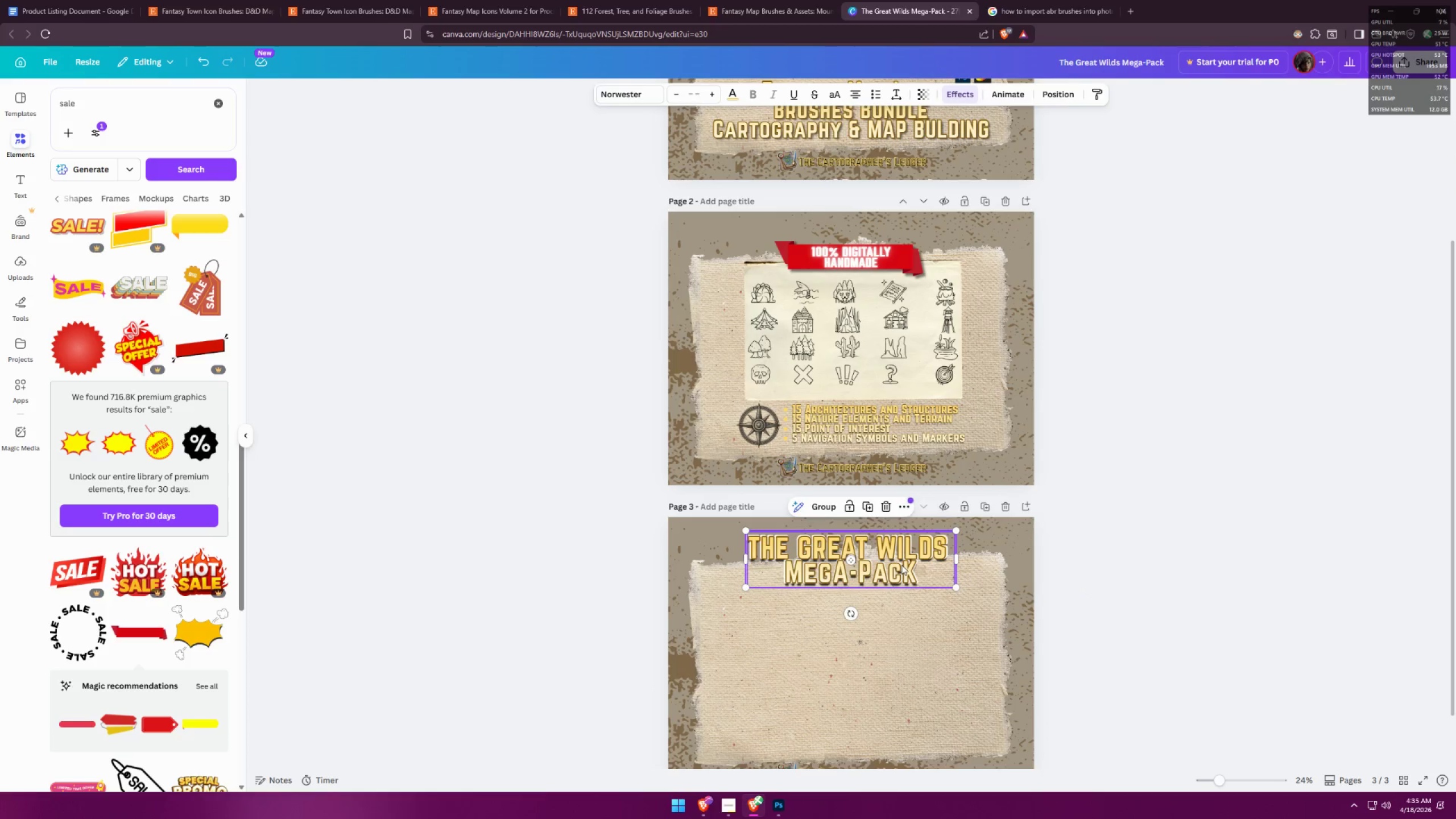 
double_click([901, 565])
 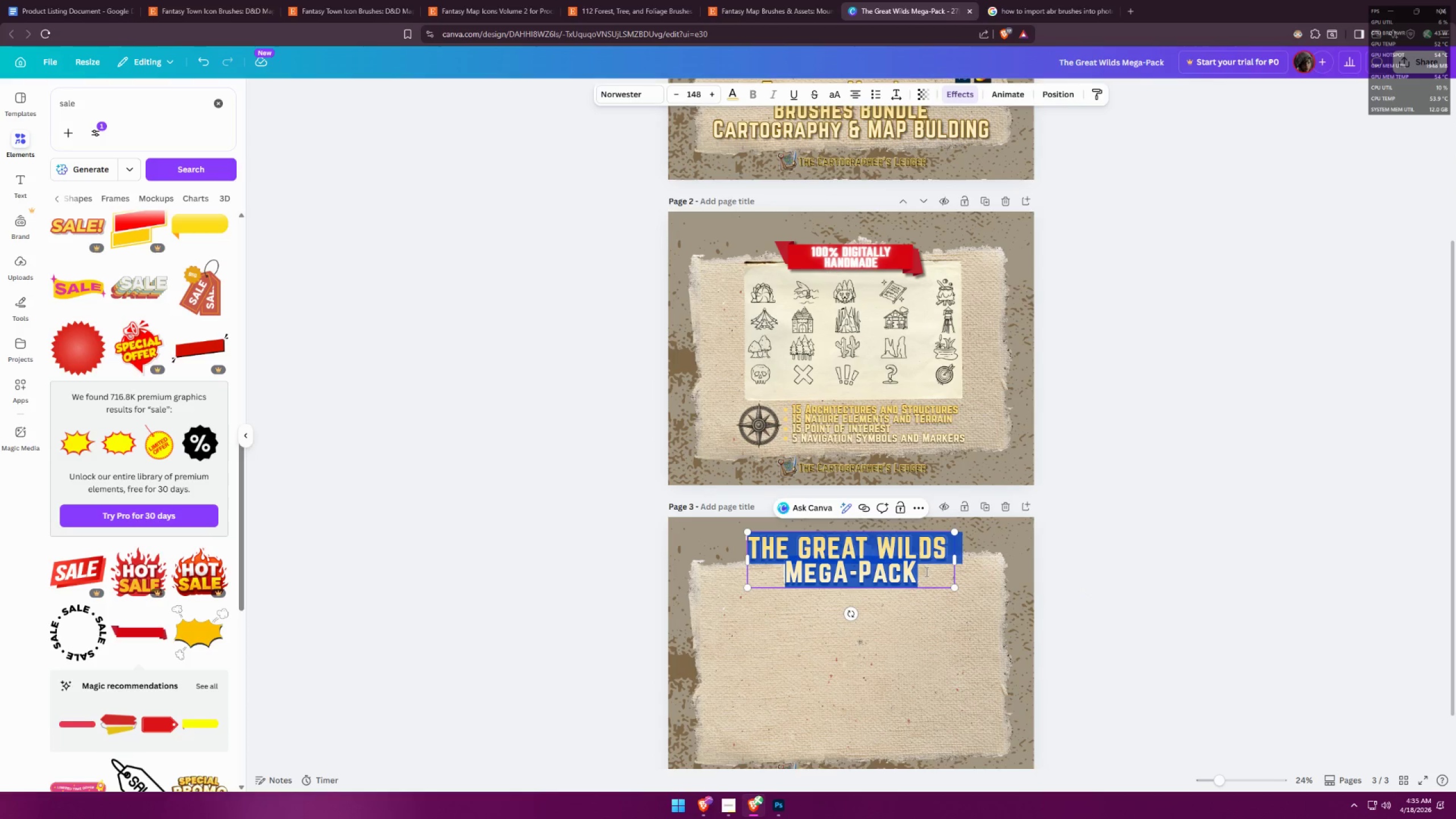 
left_click([1002, 565])
 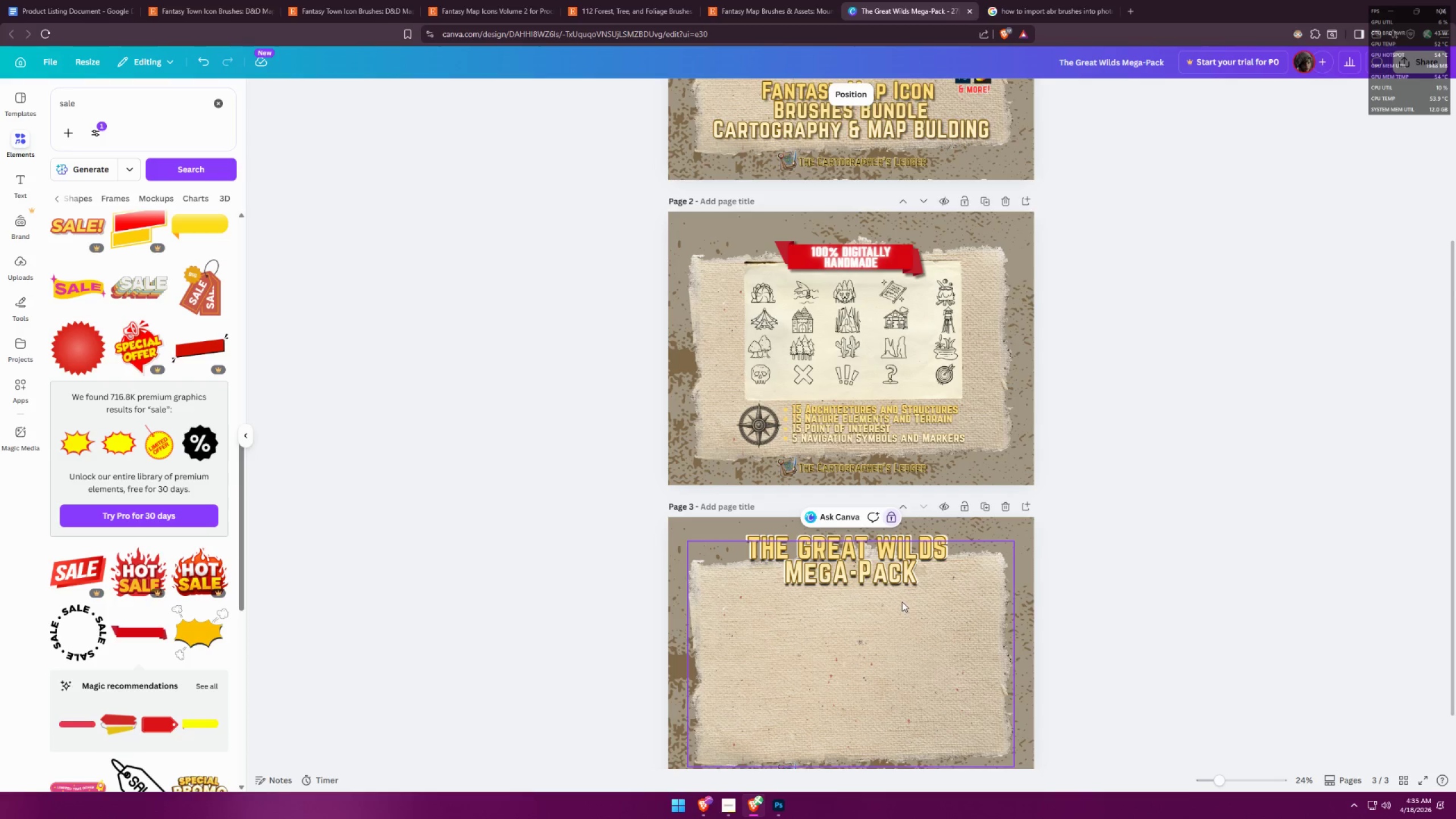 
hold_key(key=ControlLeft, duration=0.42)
 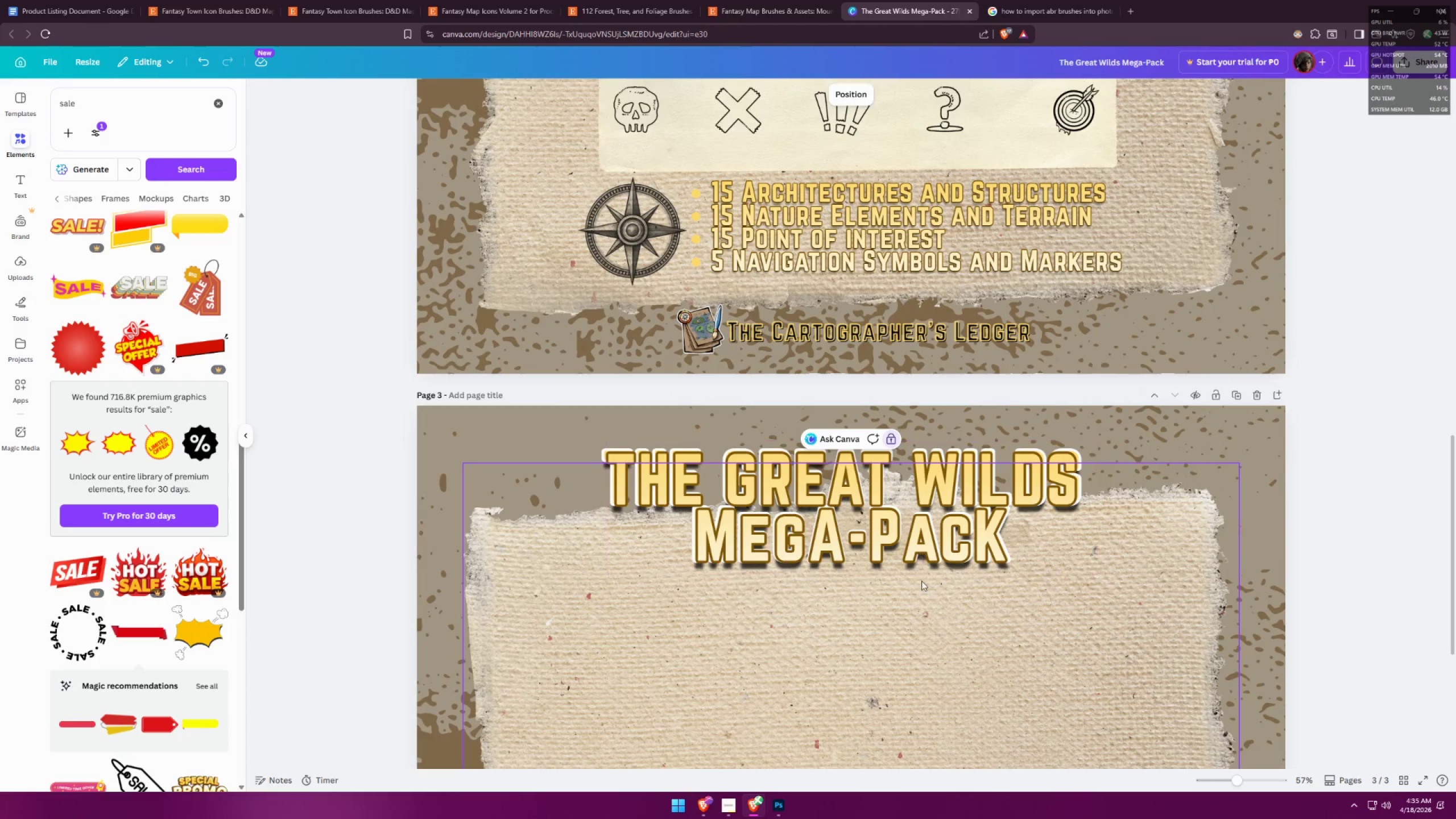 
left_click_drag(start_coordinate=[915, 543], to_coordinate=[921, 618])
 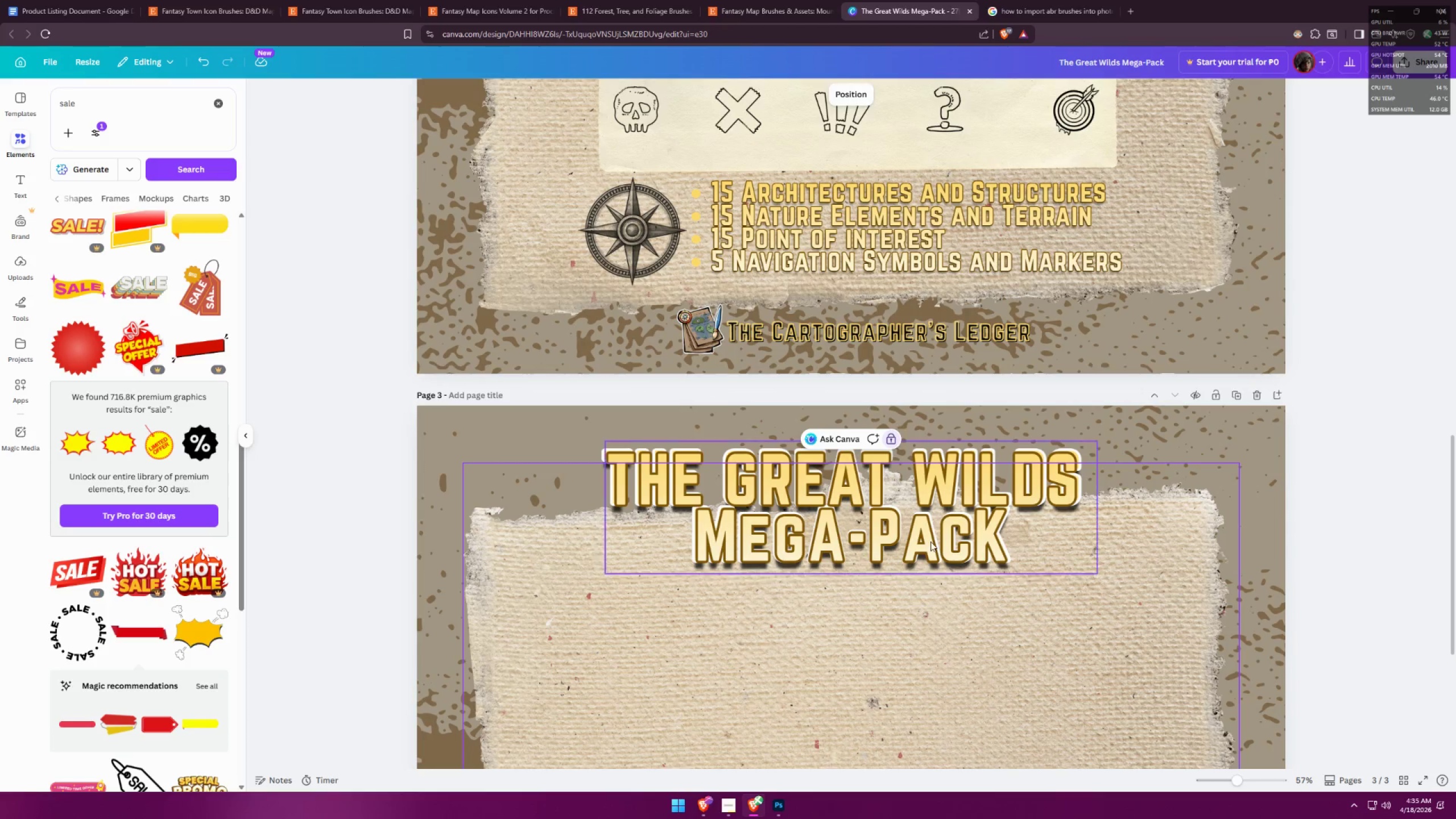 
scroll: coordinate [900, 598], scroll_direction: up, amount: 5.0
 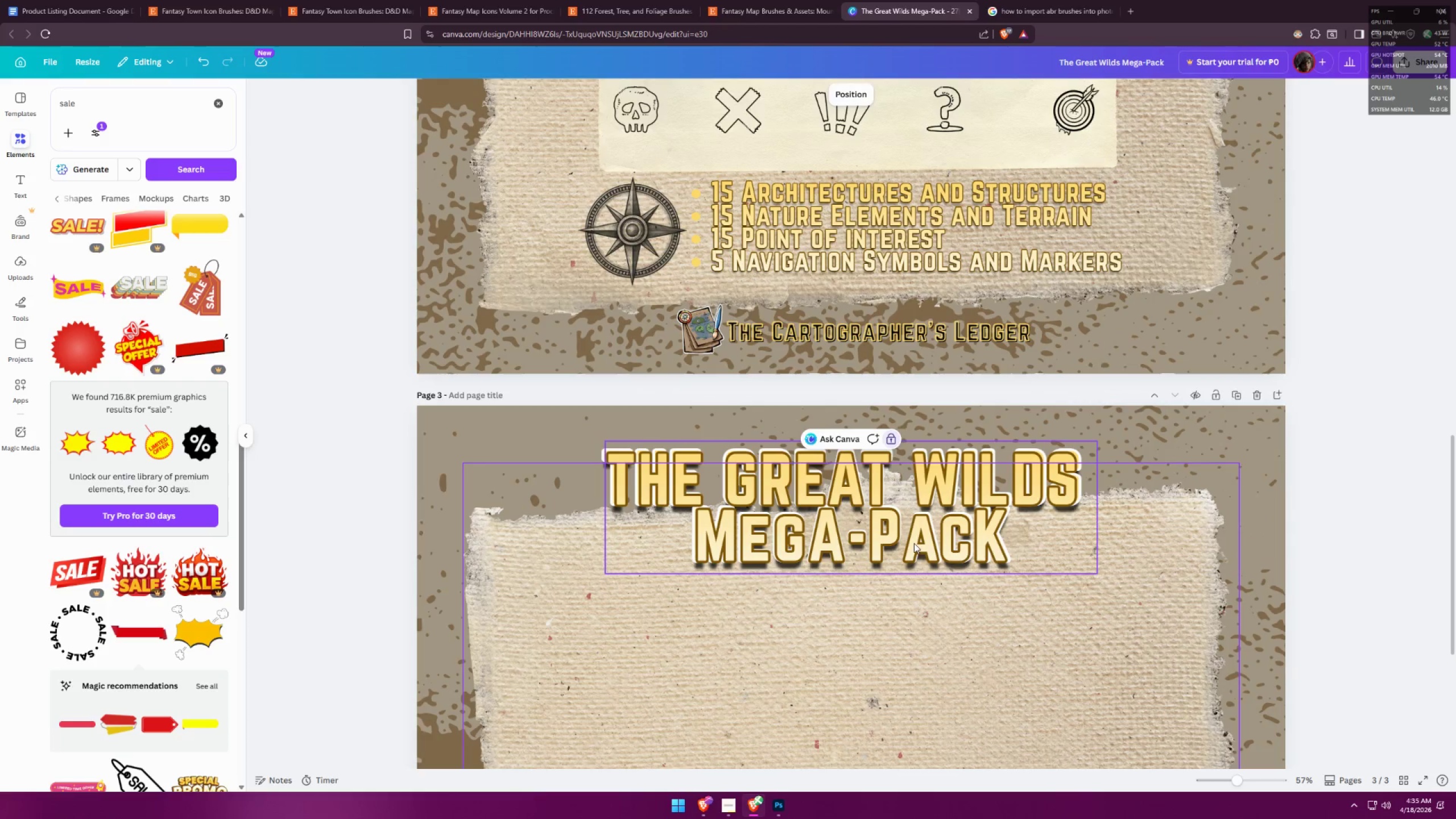 
left_click_drag(start_coordinate=[930, 541], to_coordinate=[934, 615])
 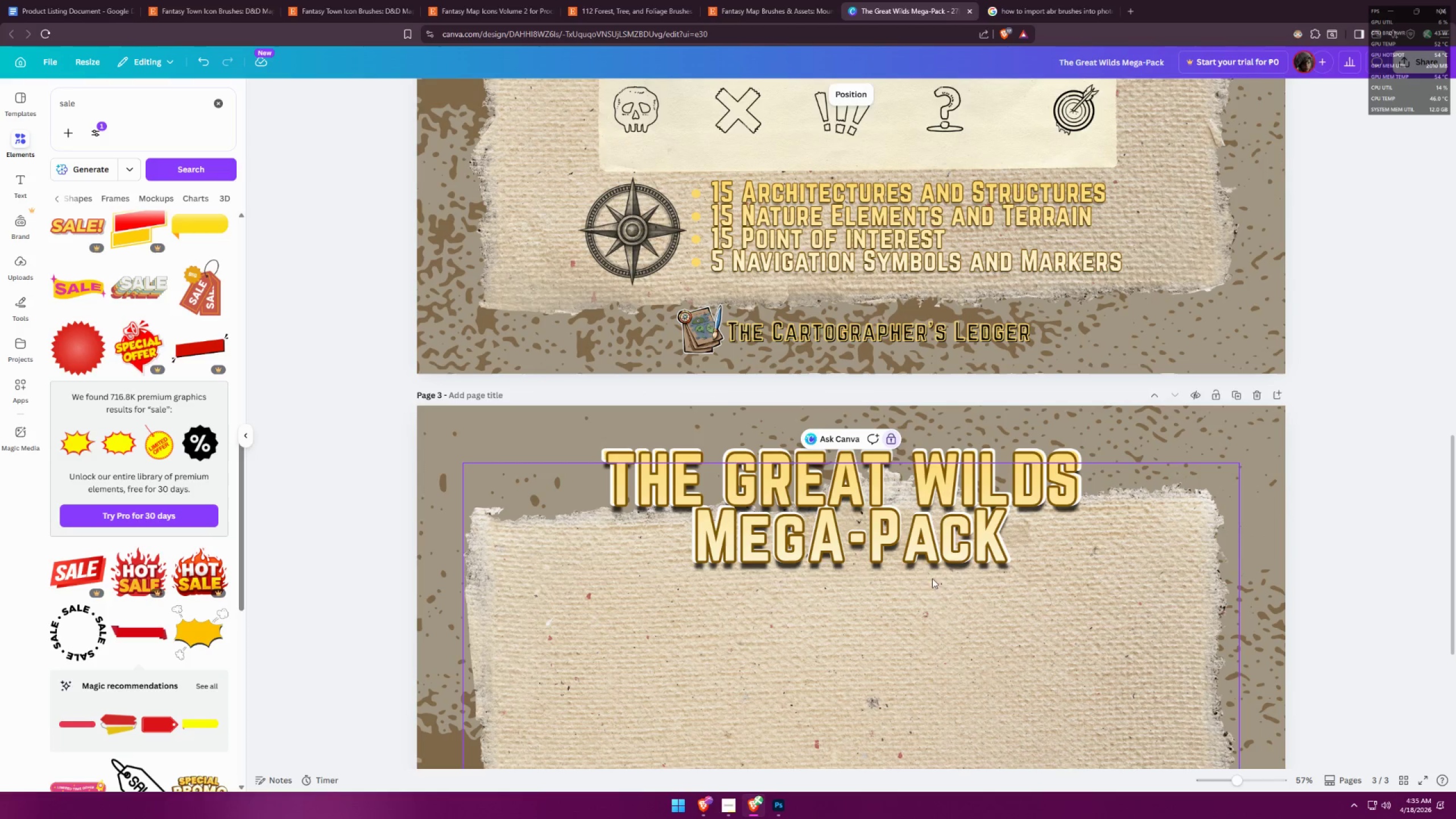 
left_click([923, 541])
 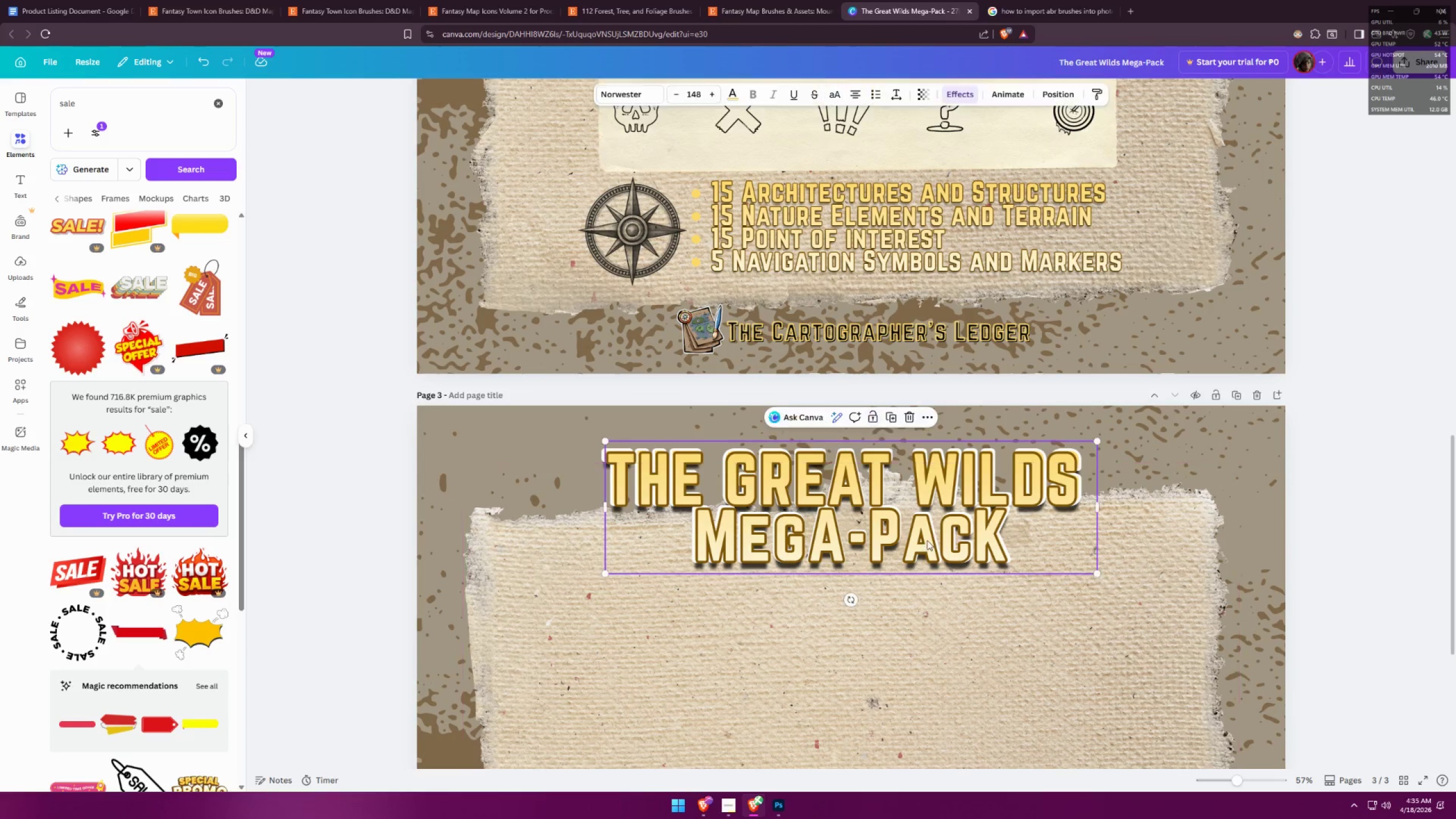 
left_click_drag(start_coordinate=[933, 537], to_coordinate=[942, 718])
 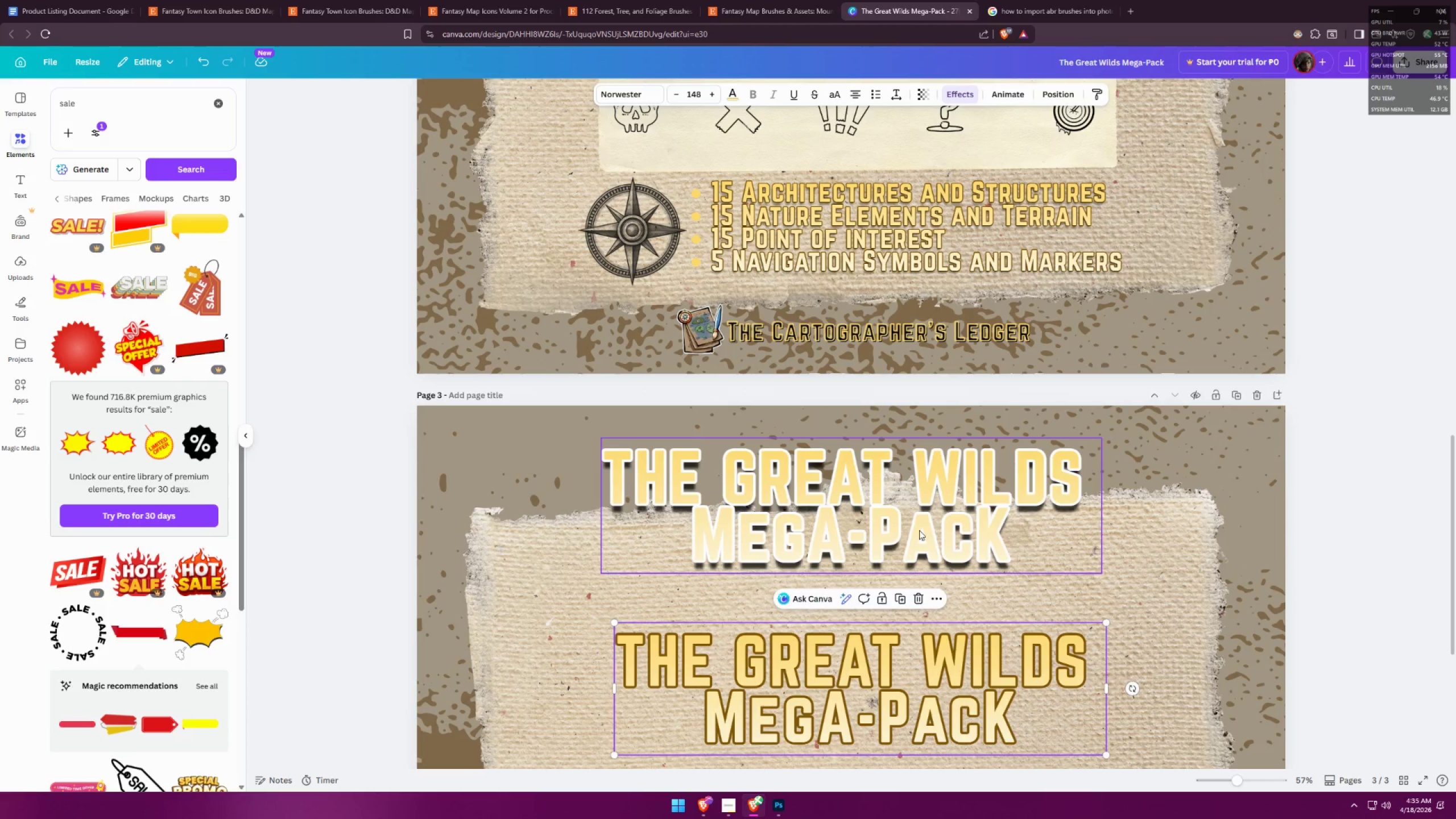 
left_click([919, 529])
 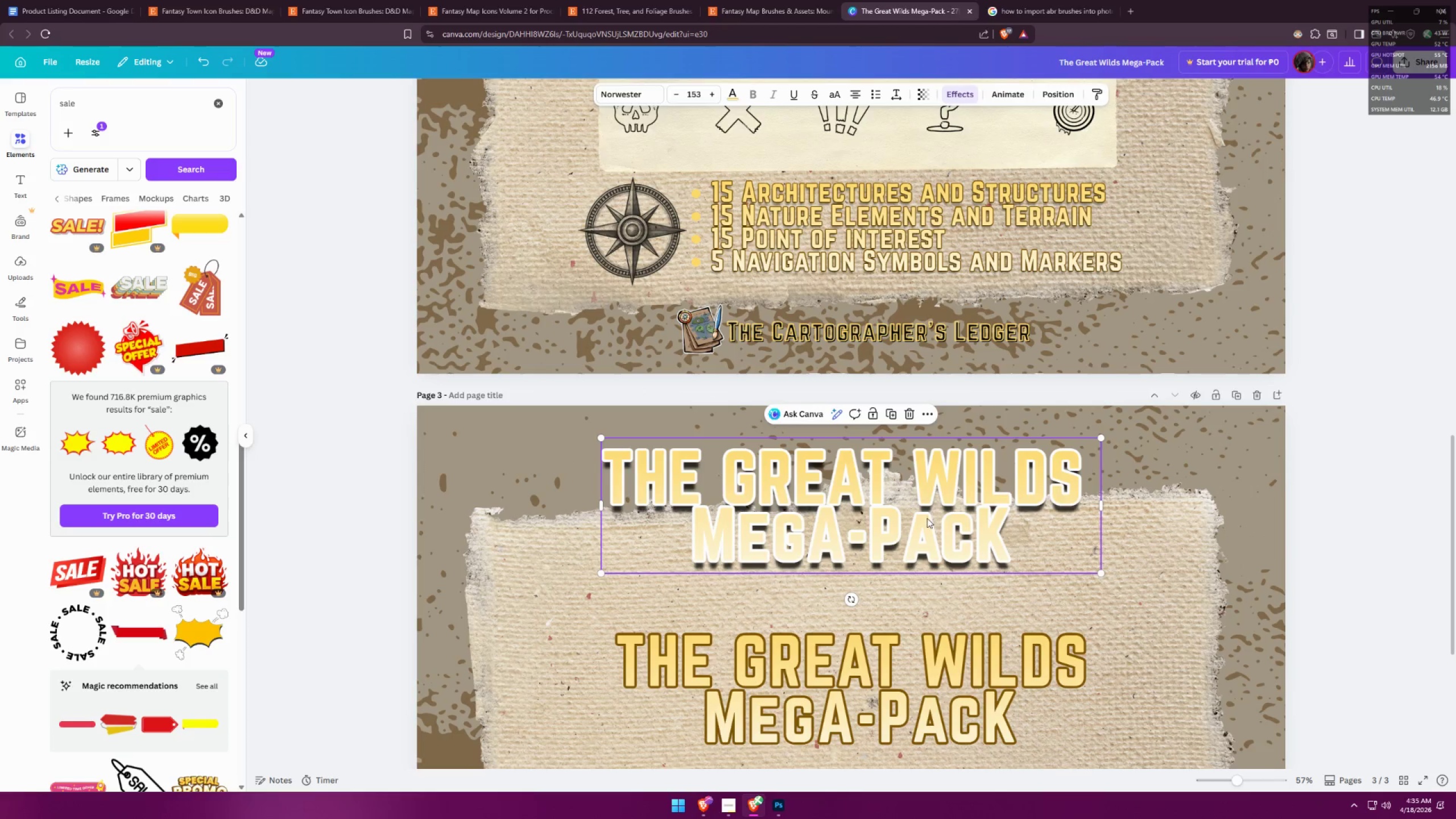 
left_click_drag(start_coordinate=[928, 536], to_coordinate=[935, 599])
 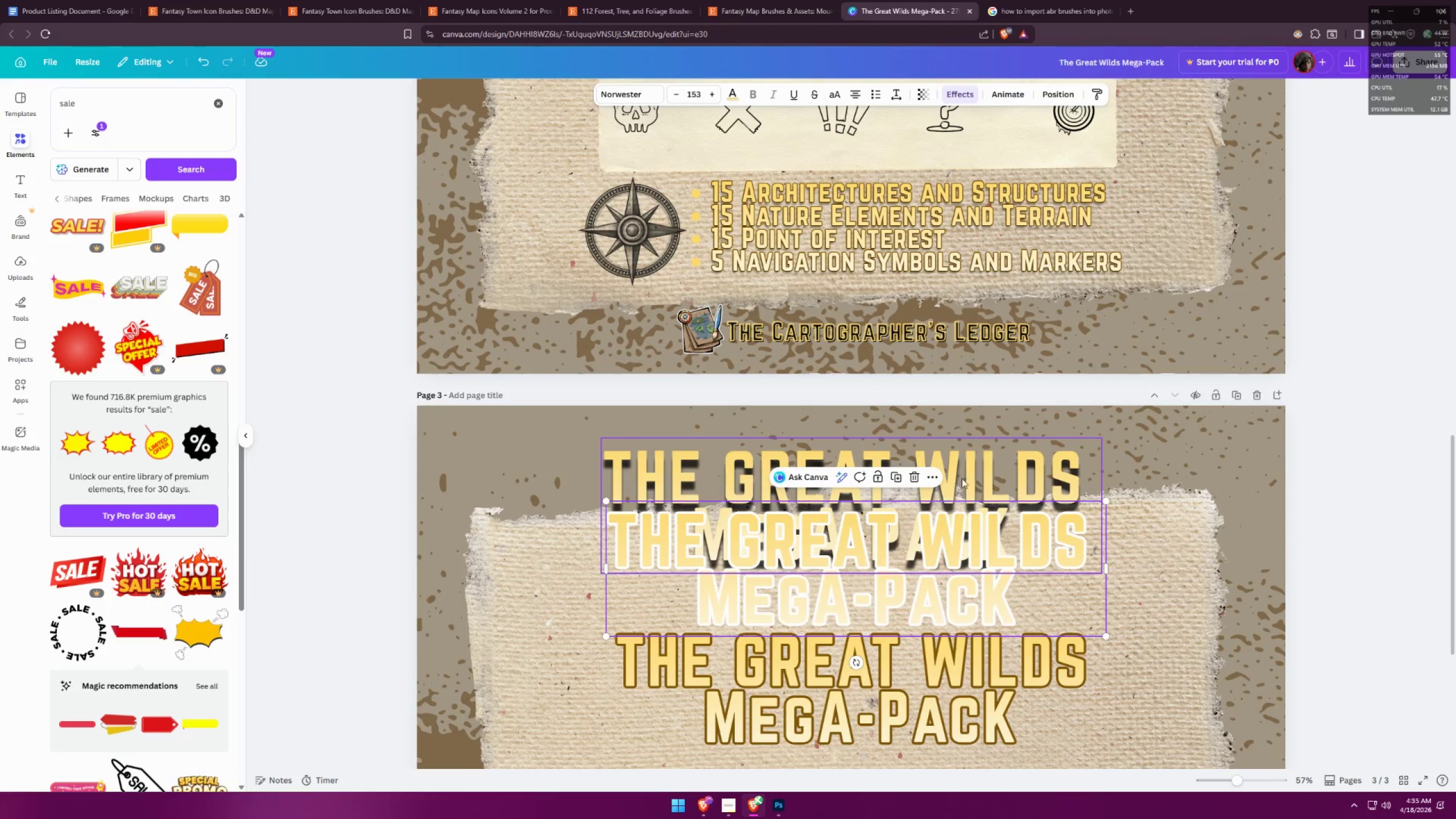 
double_click([965, 476])
 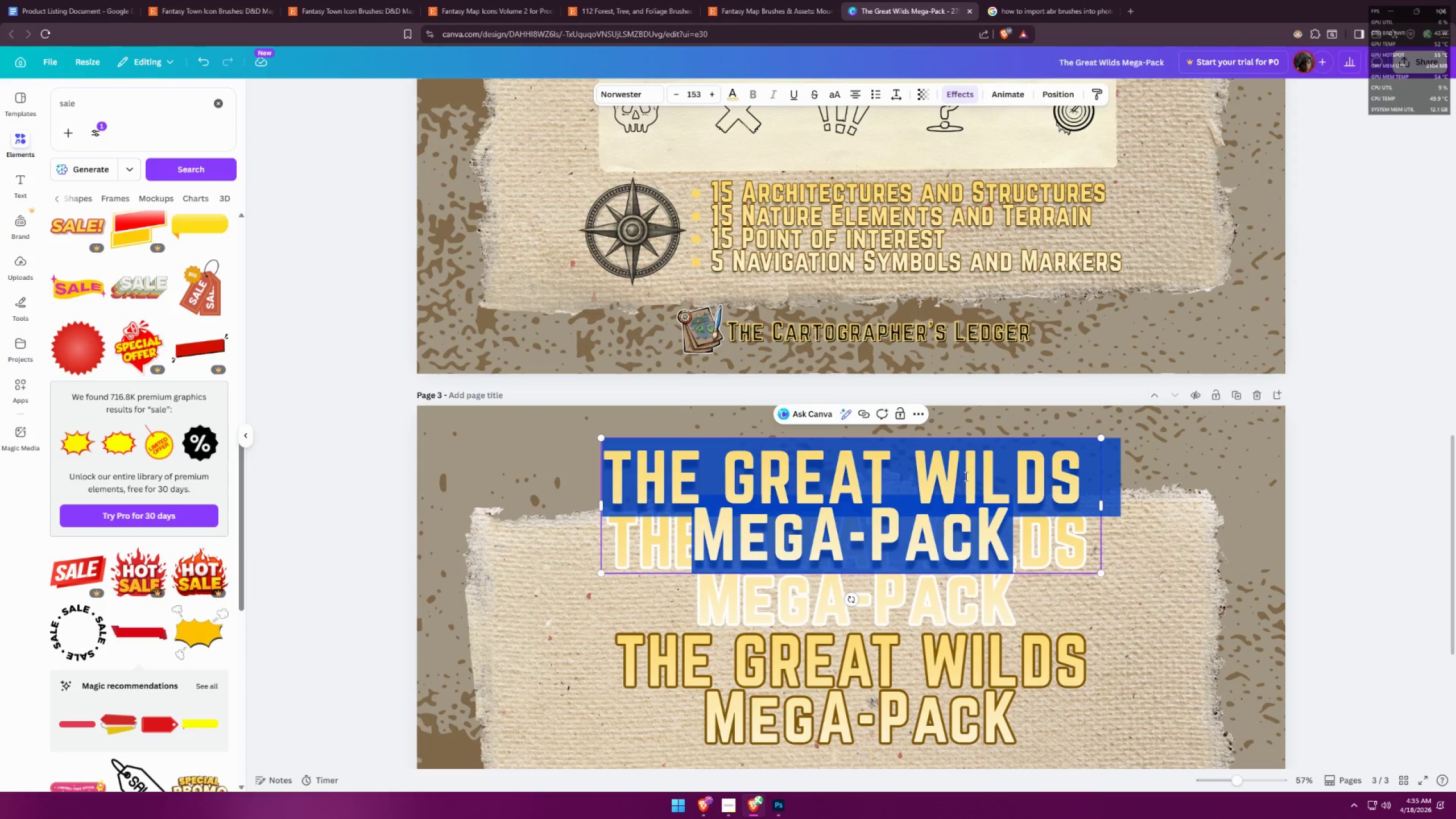 
type(EAS)
key(Backspace)
key(Backspace)
key(Backspace)
type(EASY TO USE)
 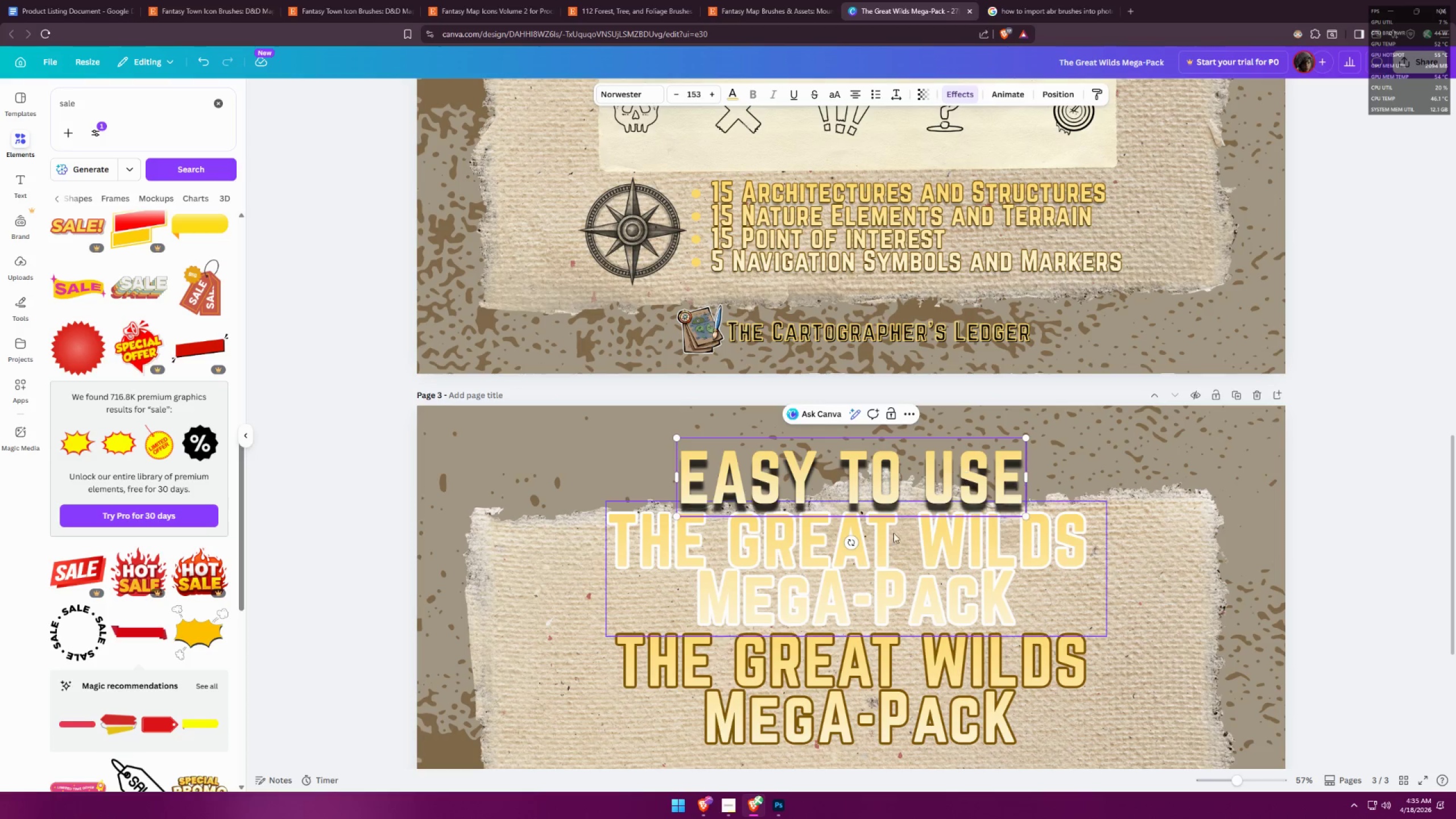 
double_click([896, 566])
 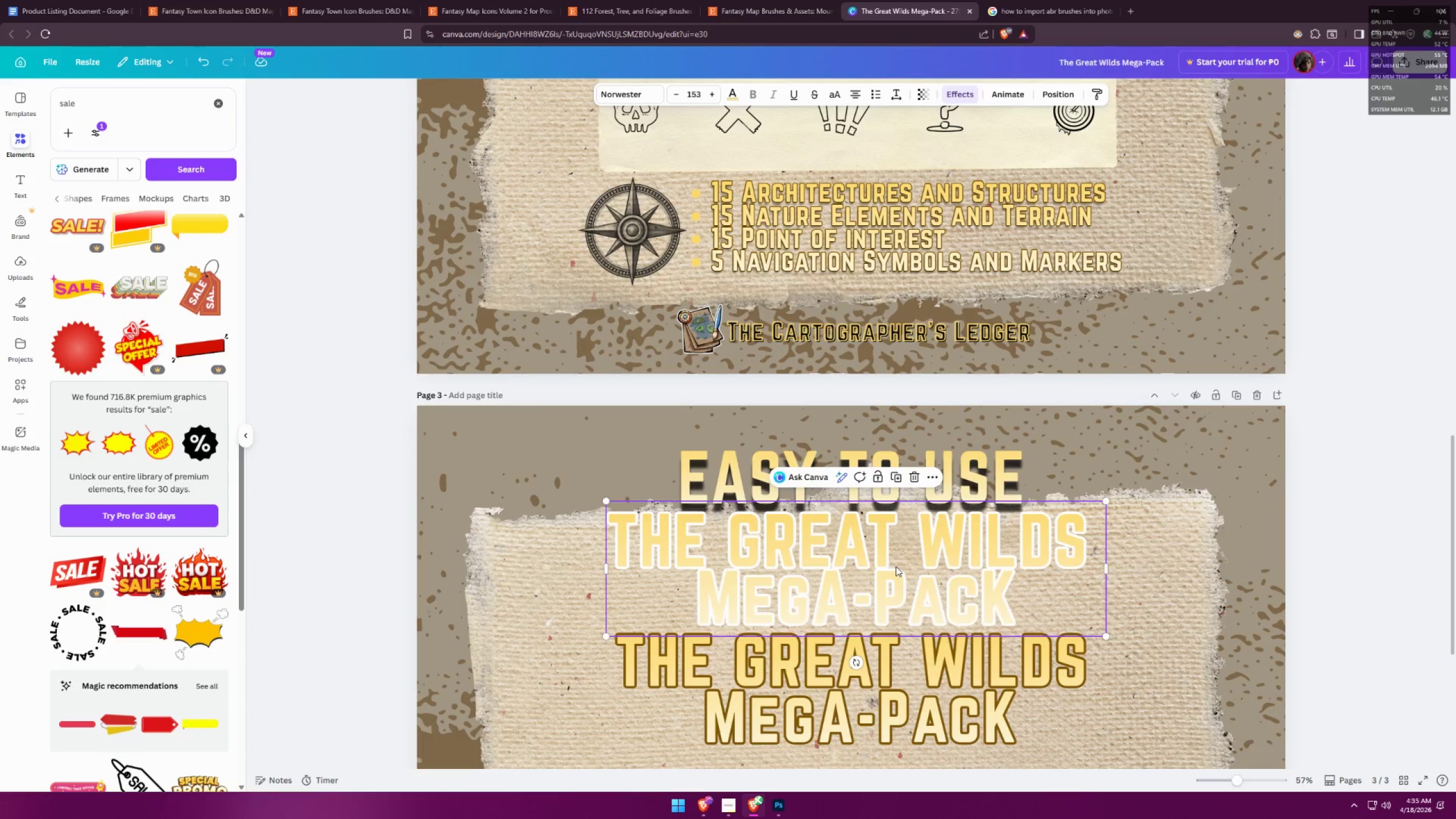 
triple_click([896, 566])
 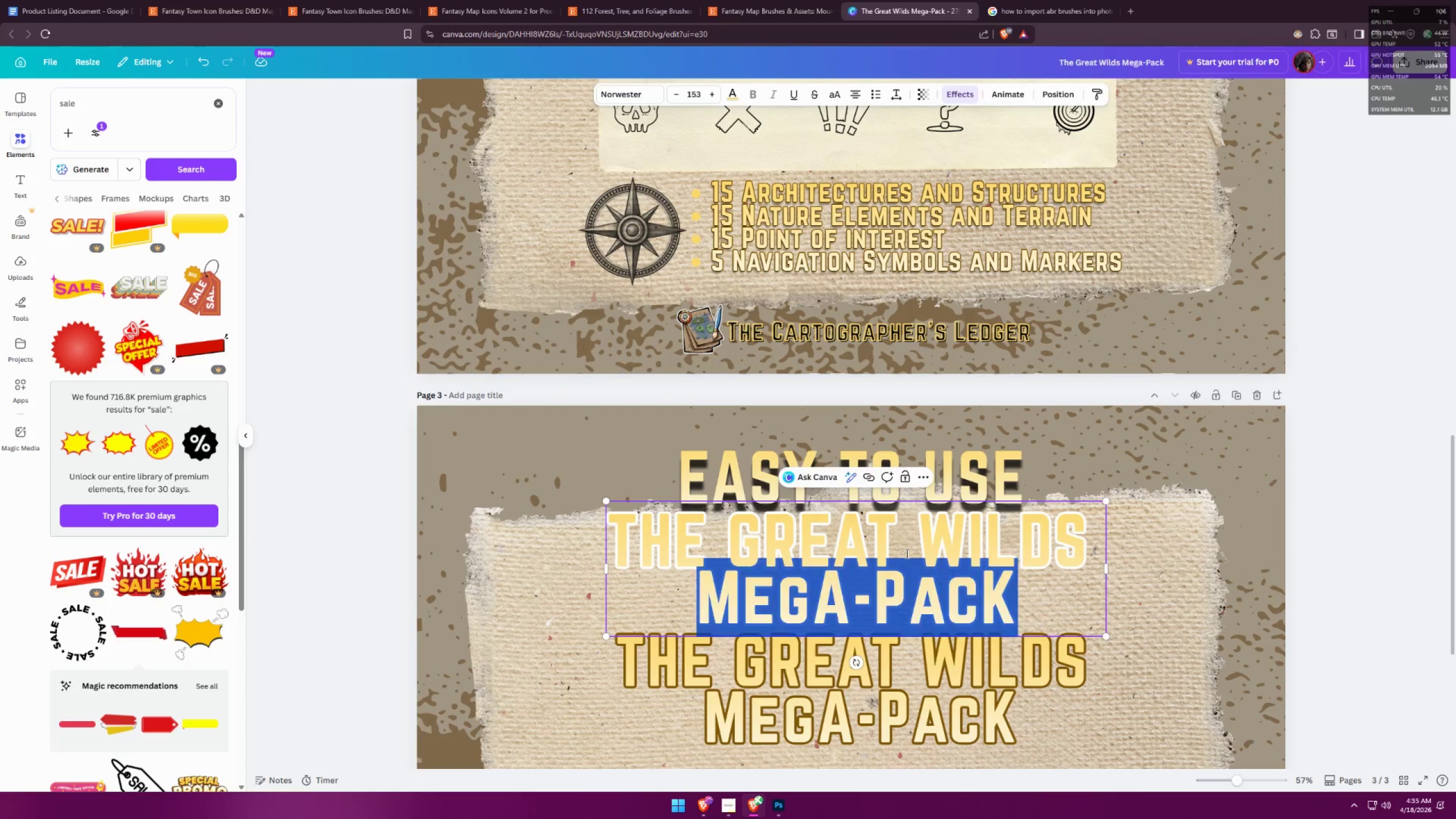 
double_click([906, 553])
 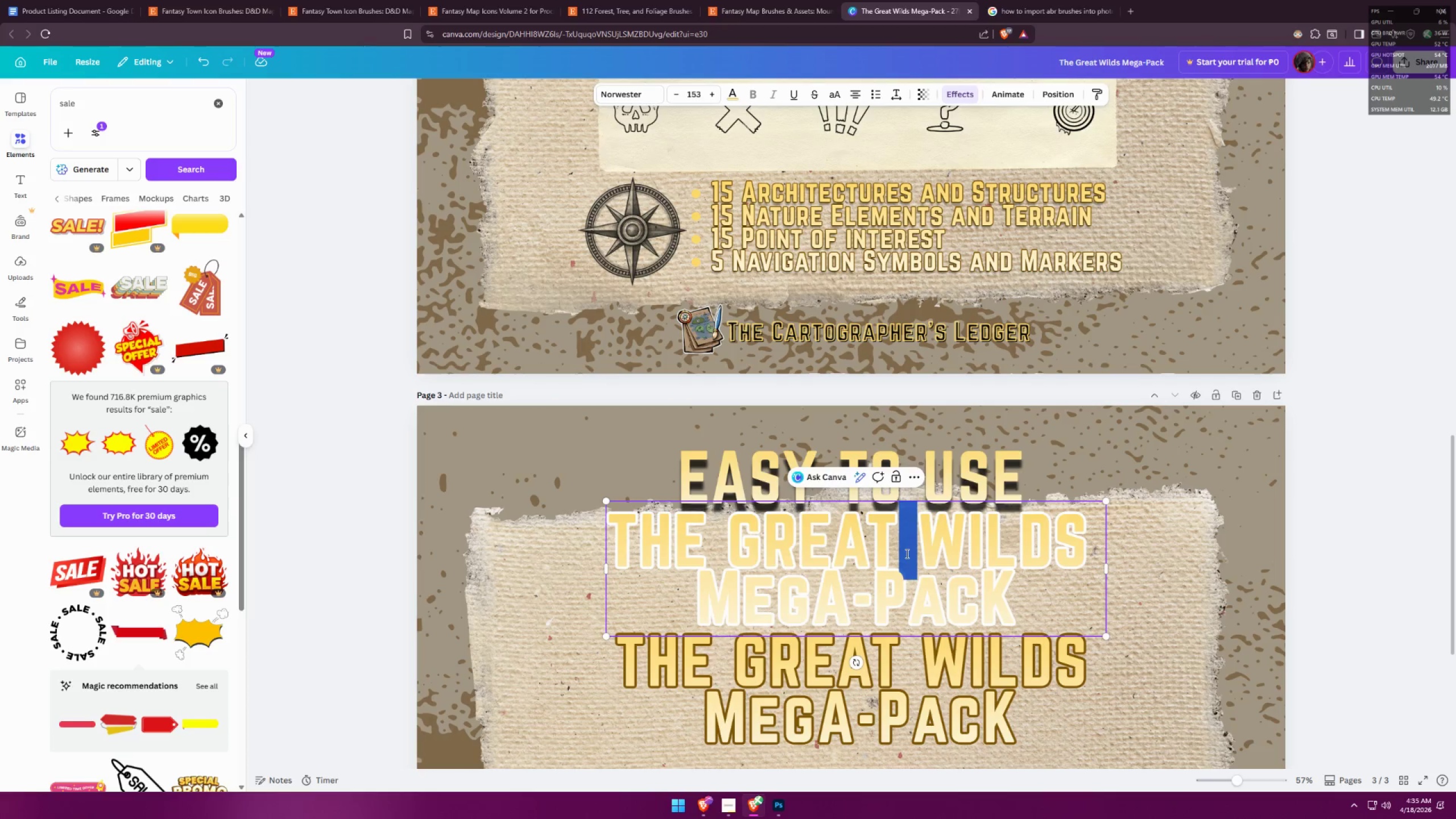 
triple_click([906, 553])
 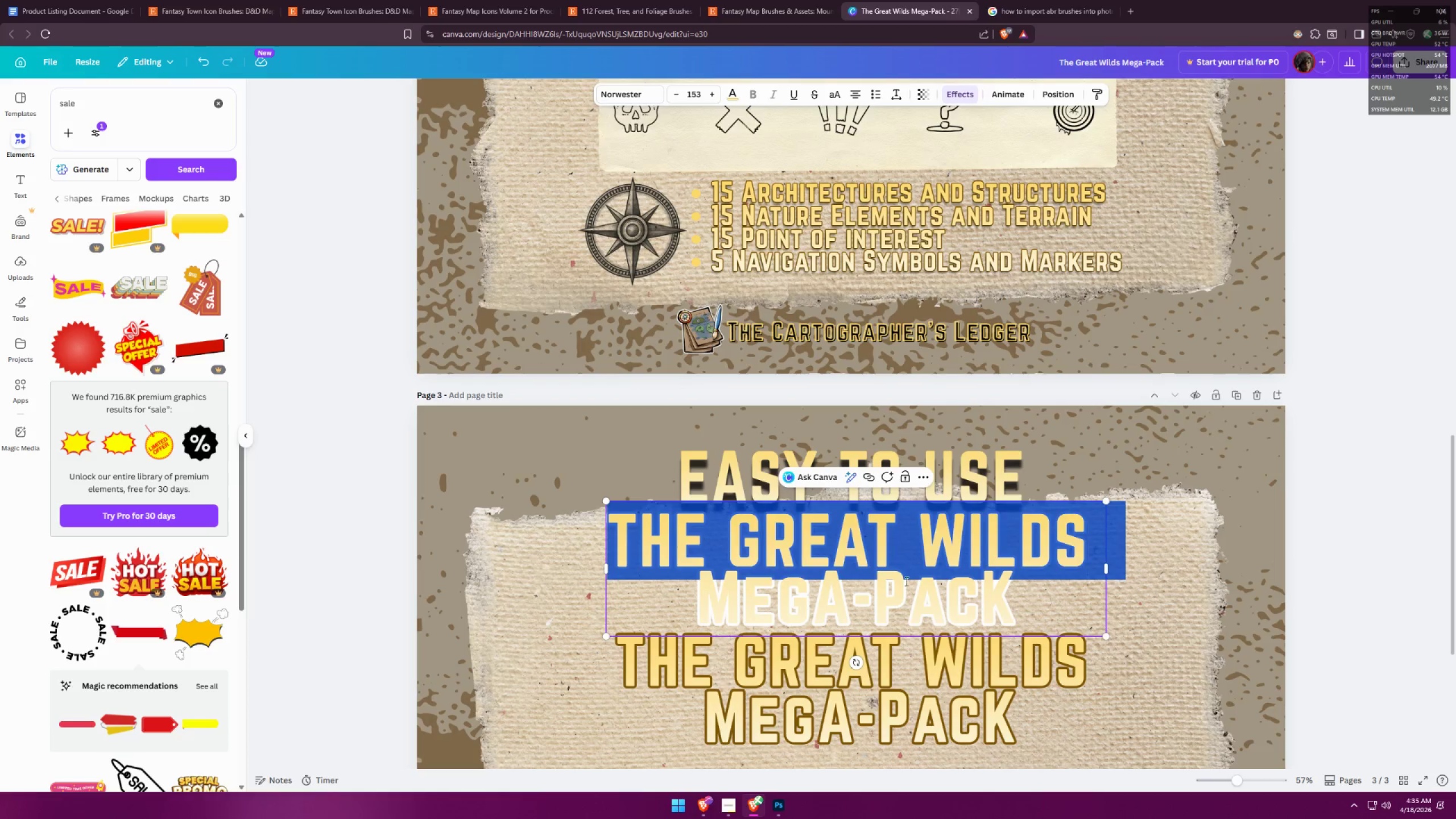 
triple_click([906, 582])
 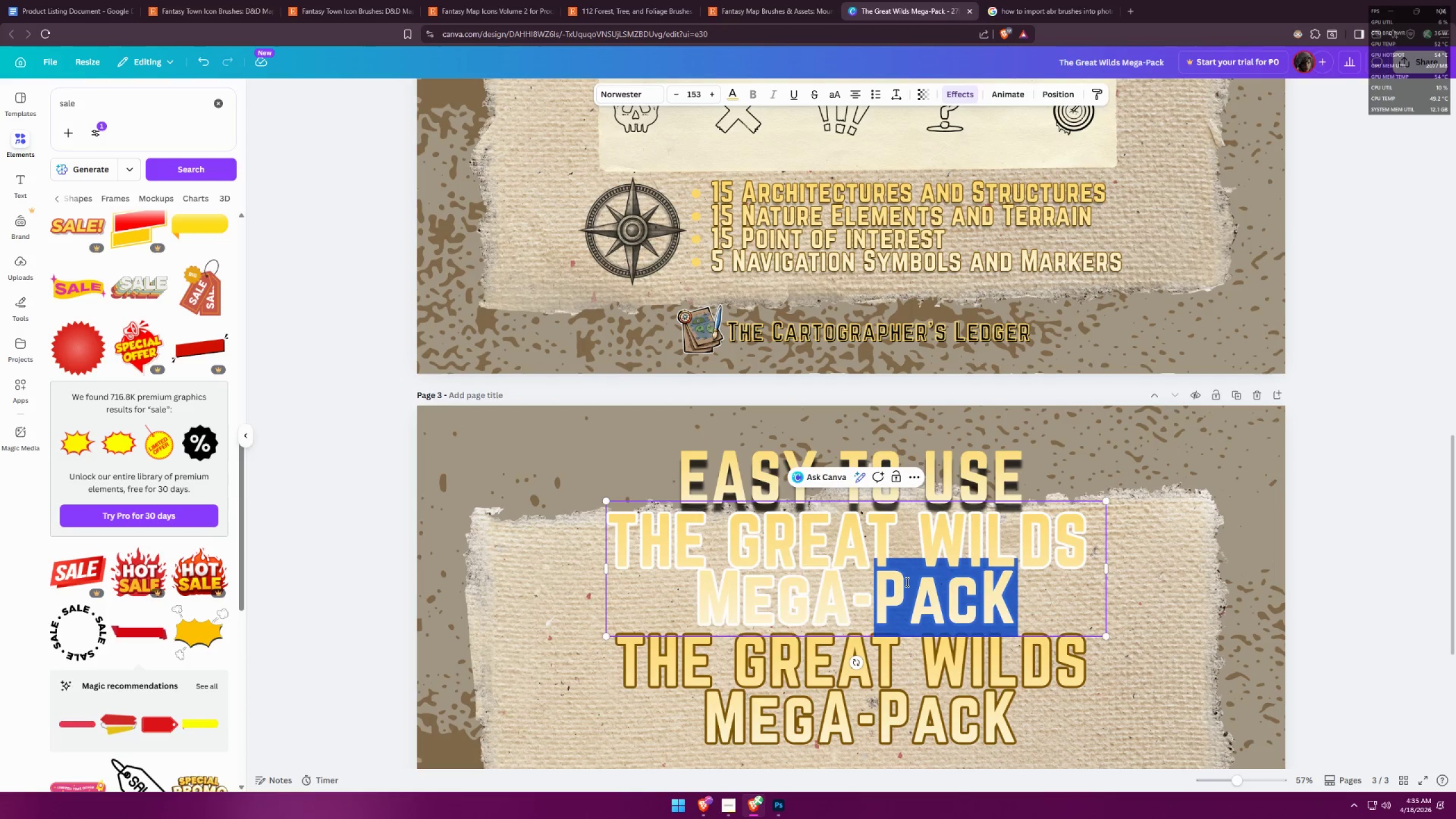 
triple_click([906, 582])
 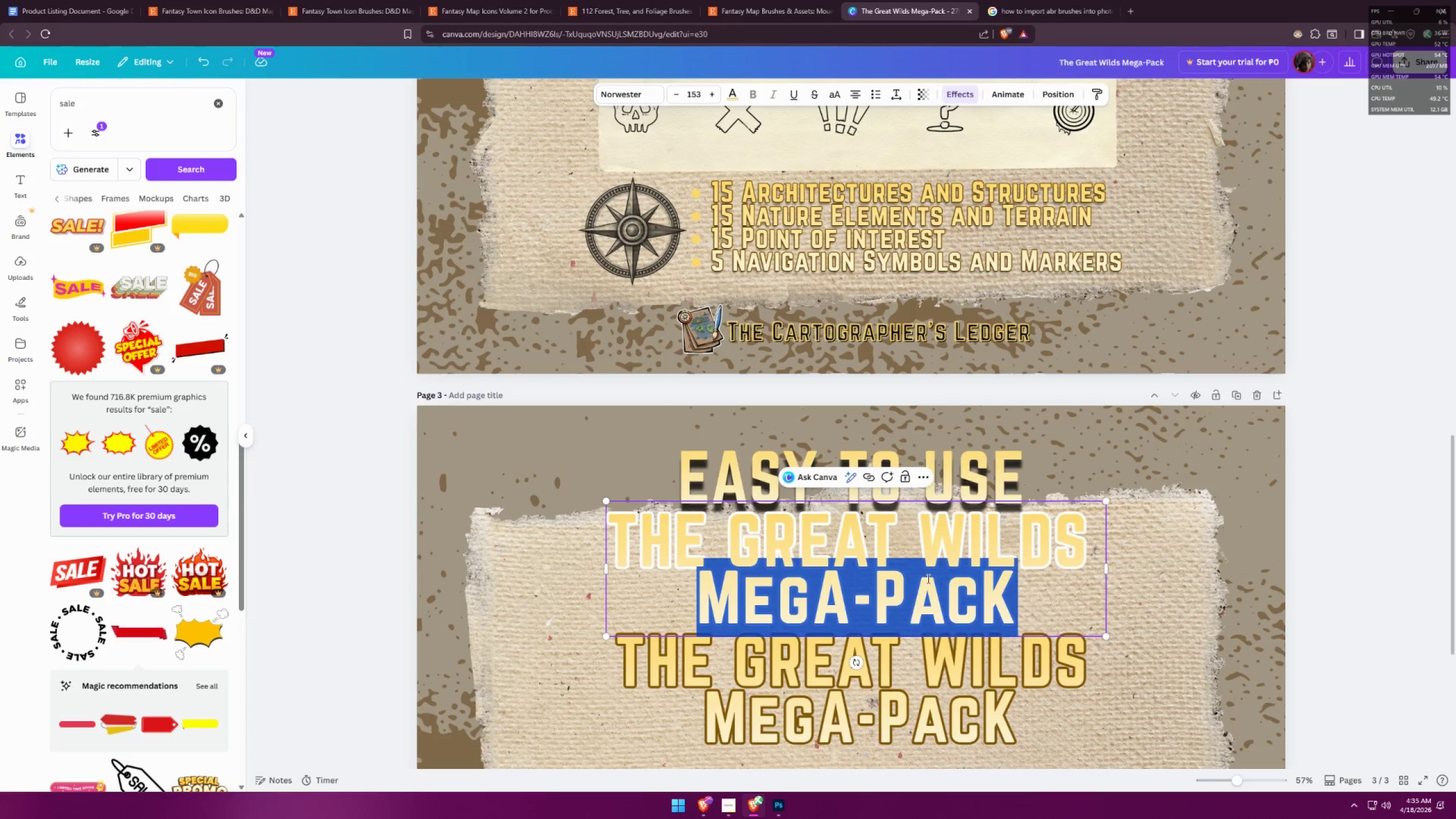 
triple_click([993, 592])
 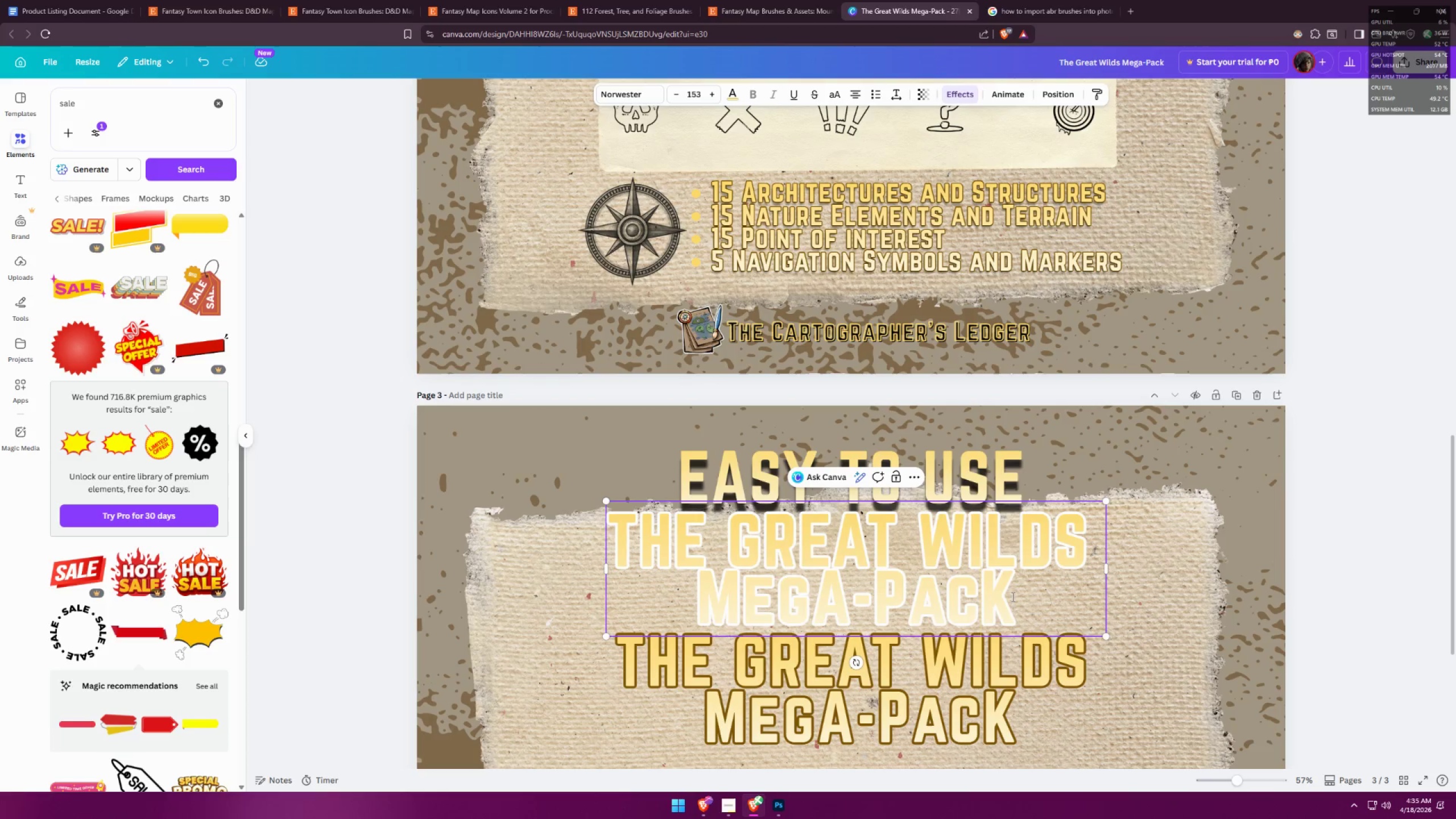 
left_click_drag(start_coordinate=[1015, 597], to_coordinate=[601, 534])
 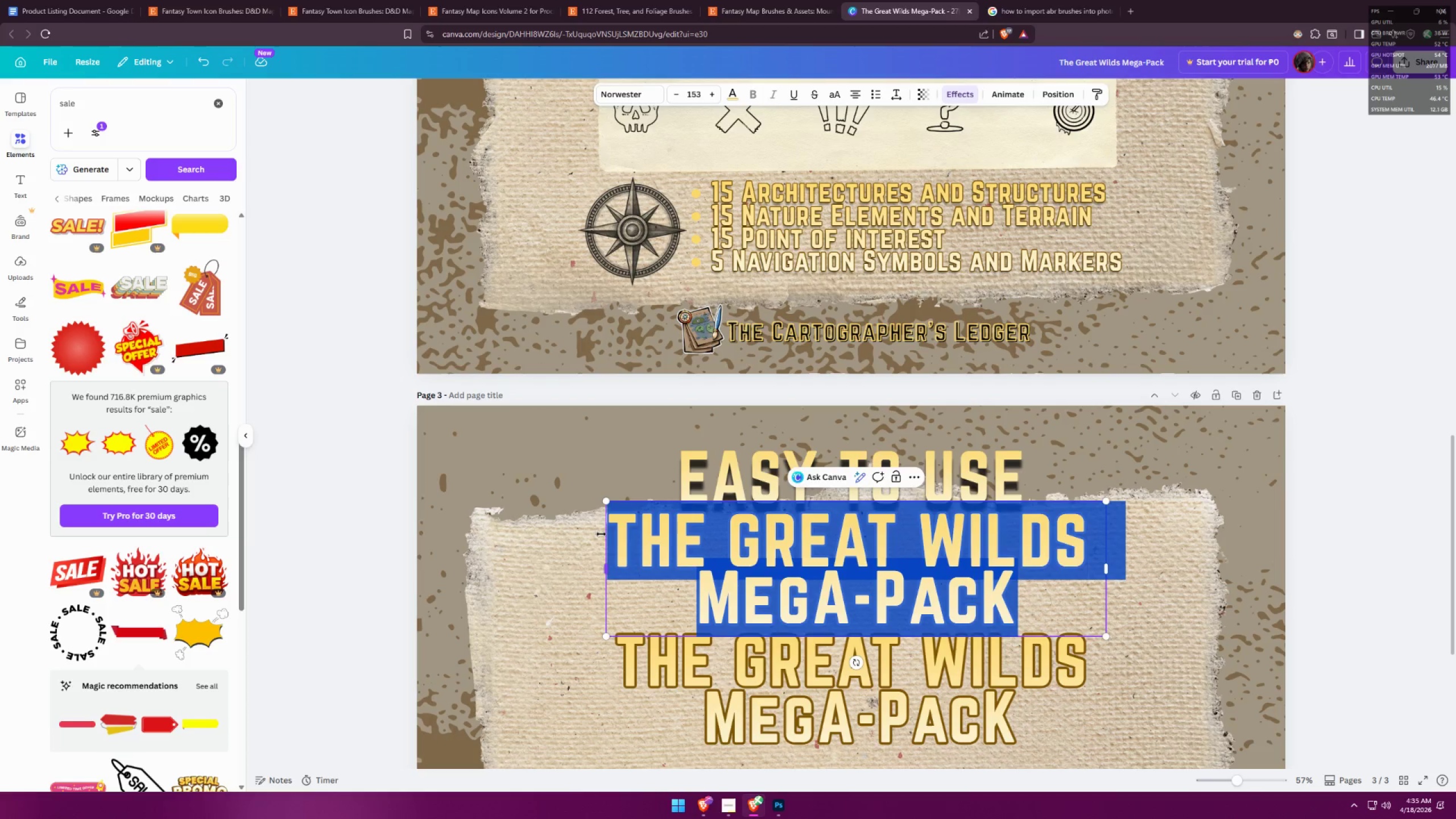 
type(EASY TO USE)
 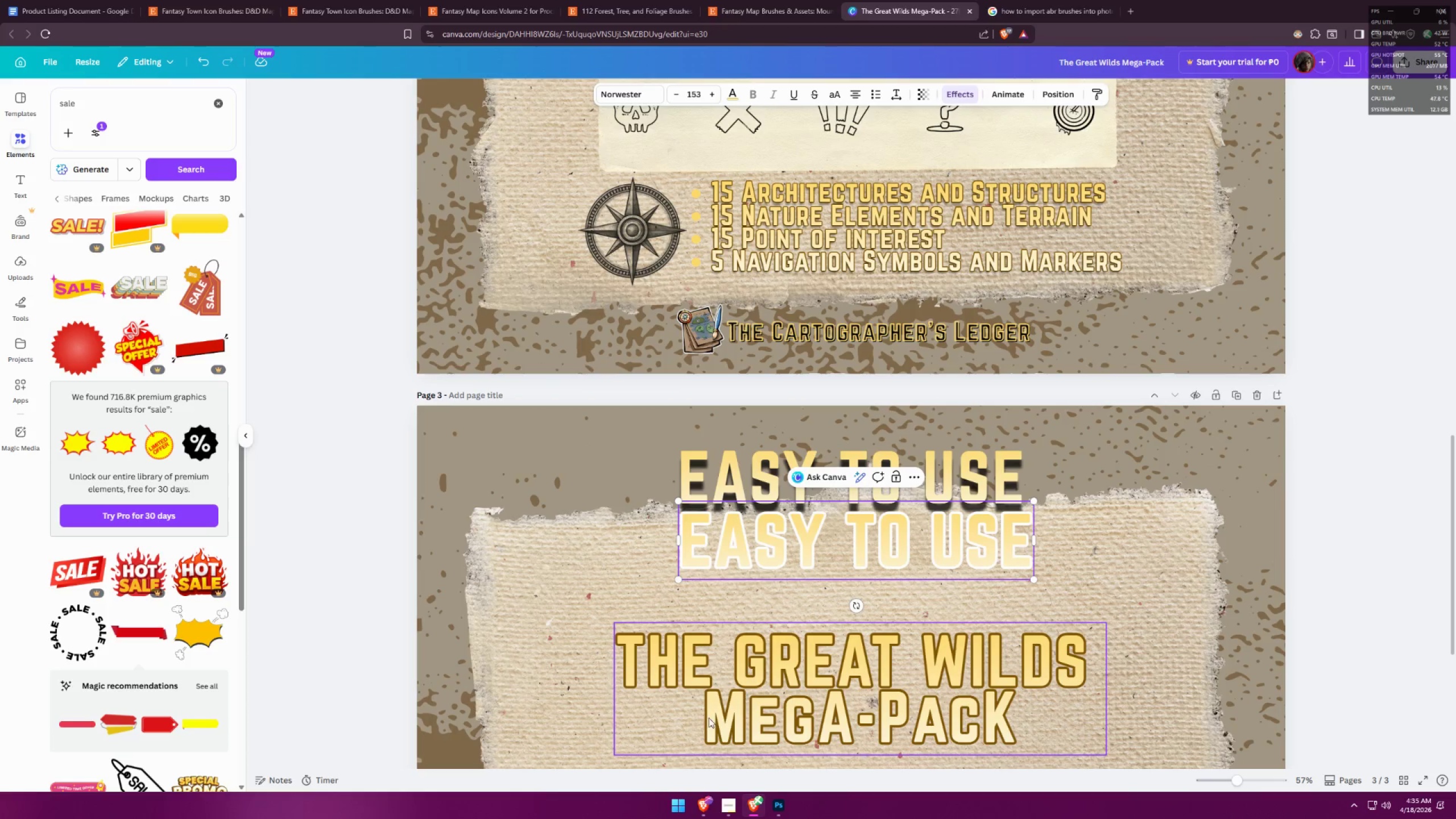 
double_click([774, 689])
 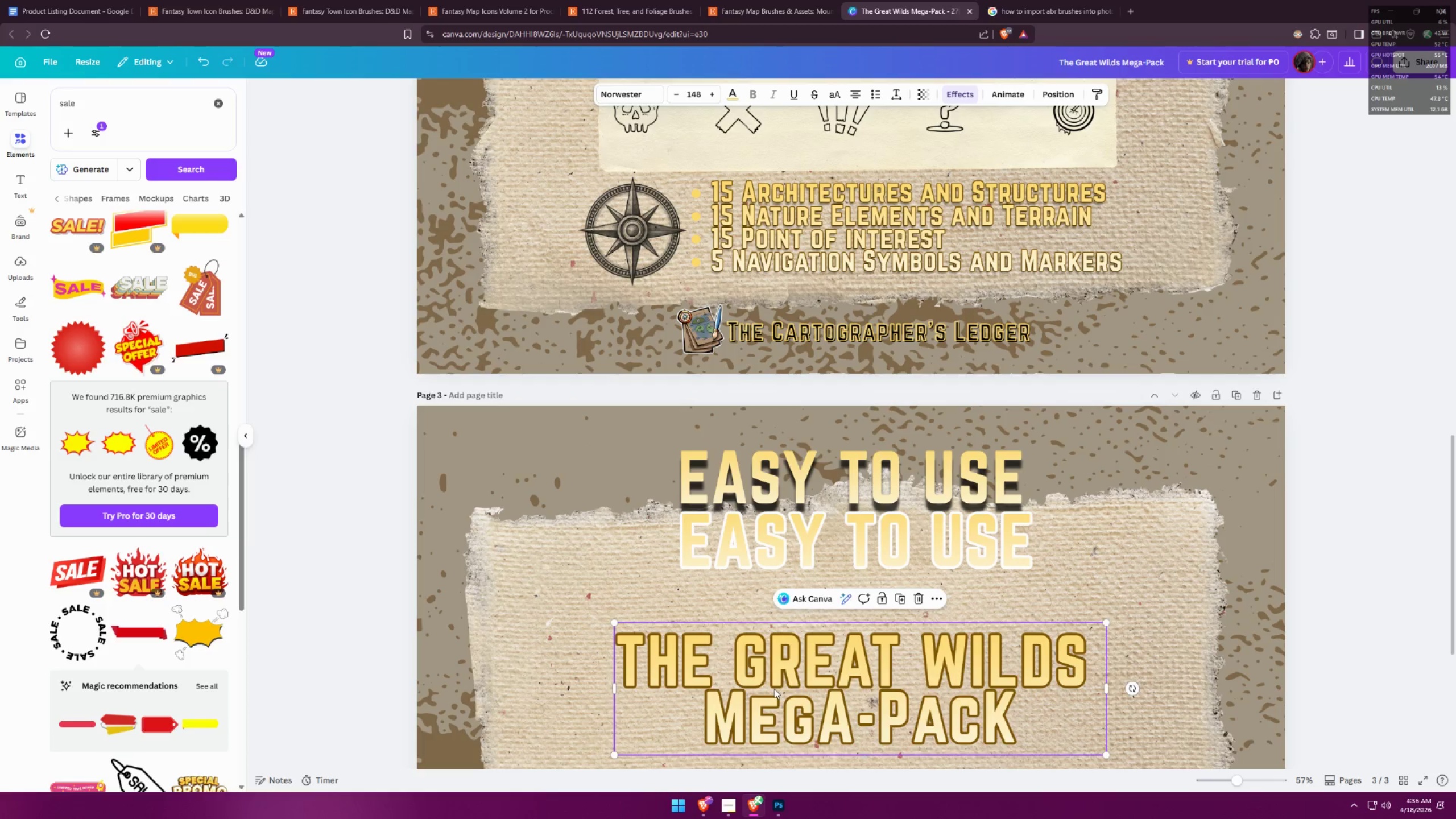 
triple_click([774, 689])
 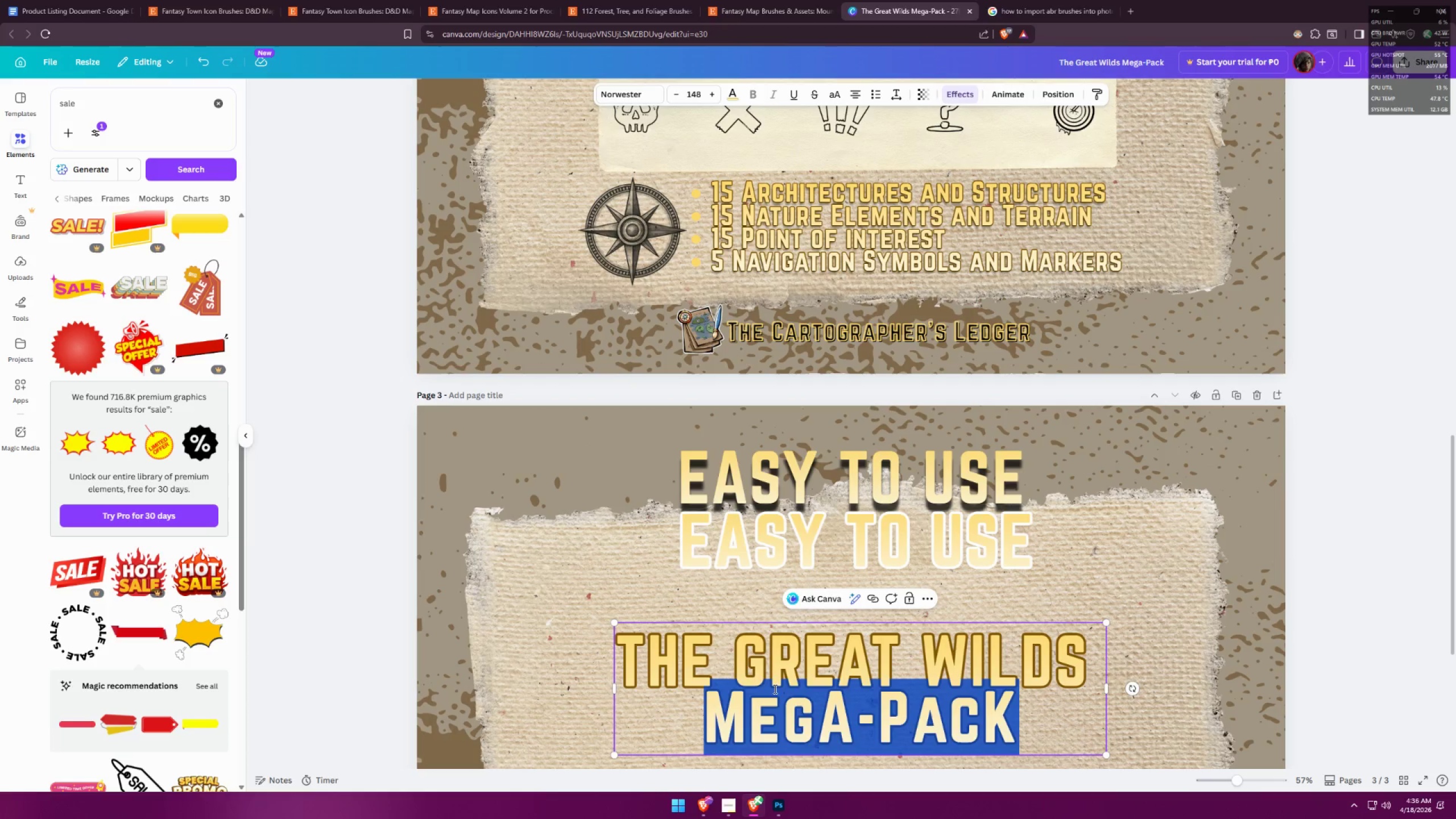 
key(Control+ControlLeft)
 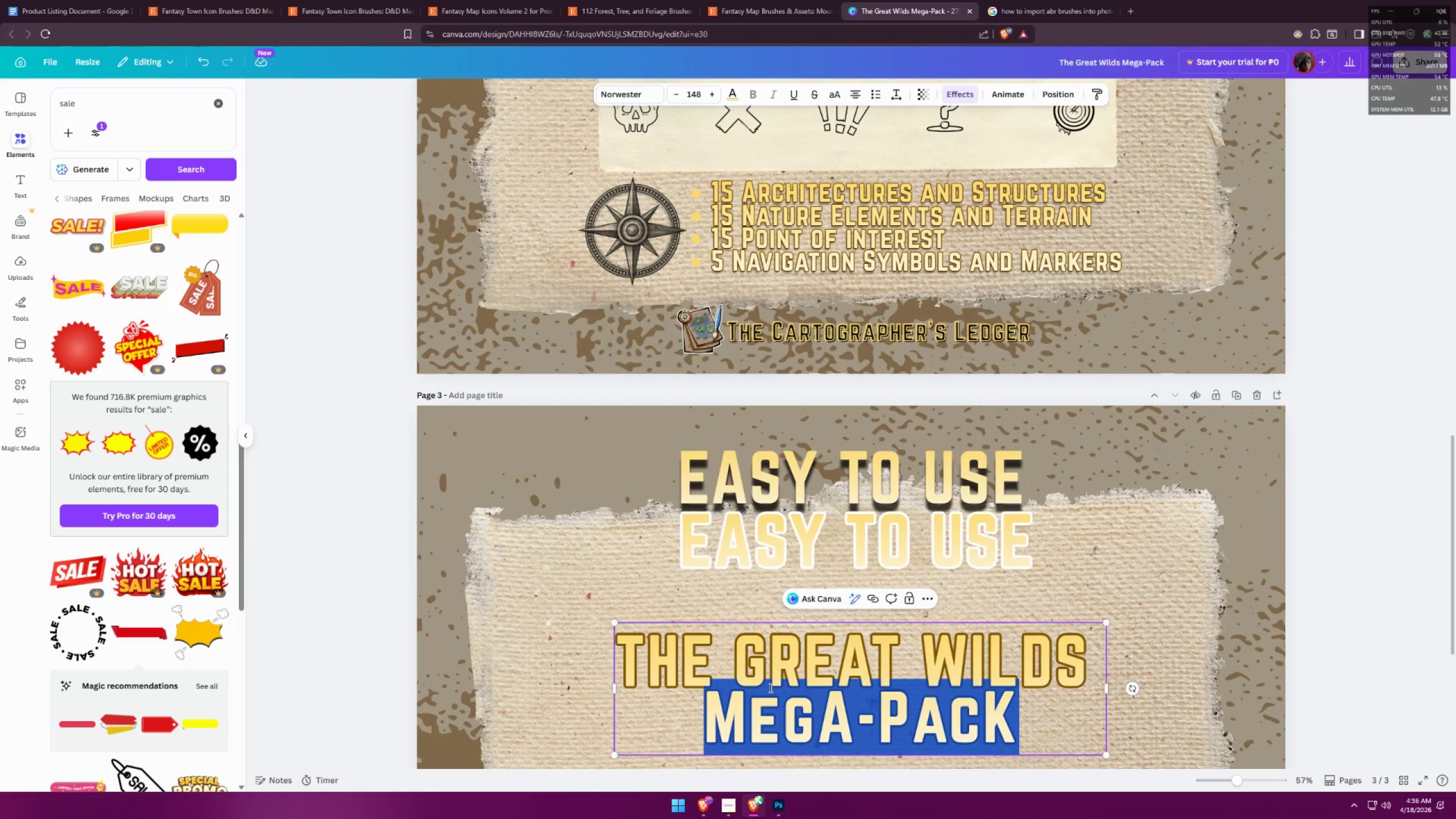 
key(Control+A)
 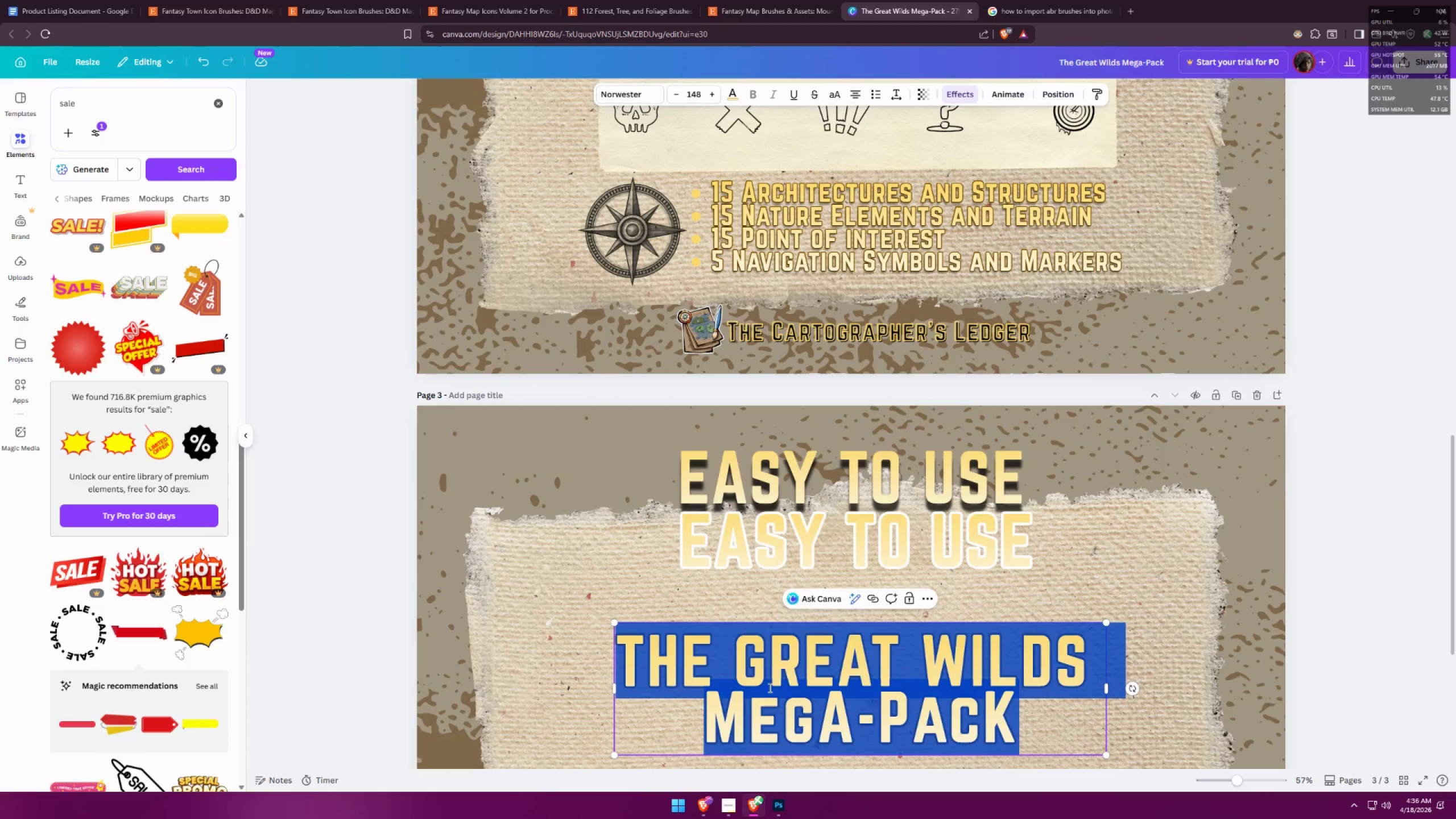 
type(EASY TO USE)
 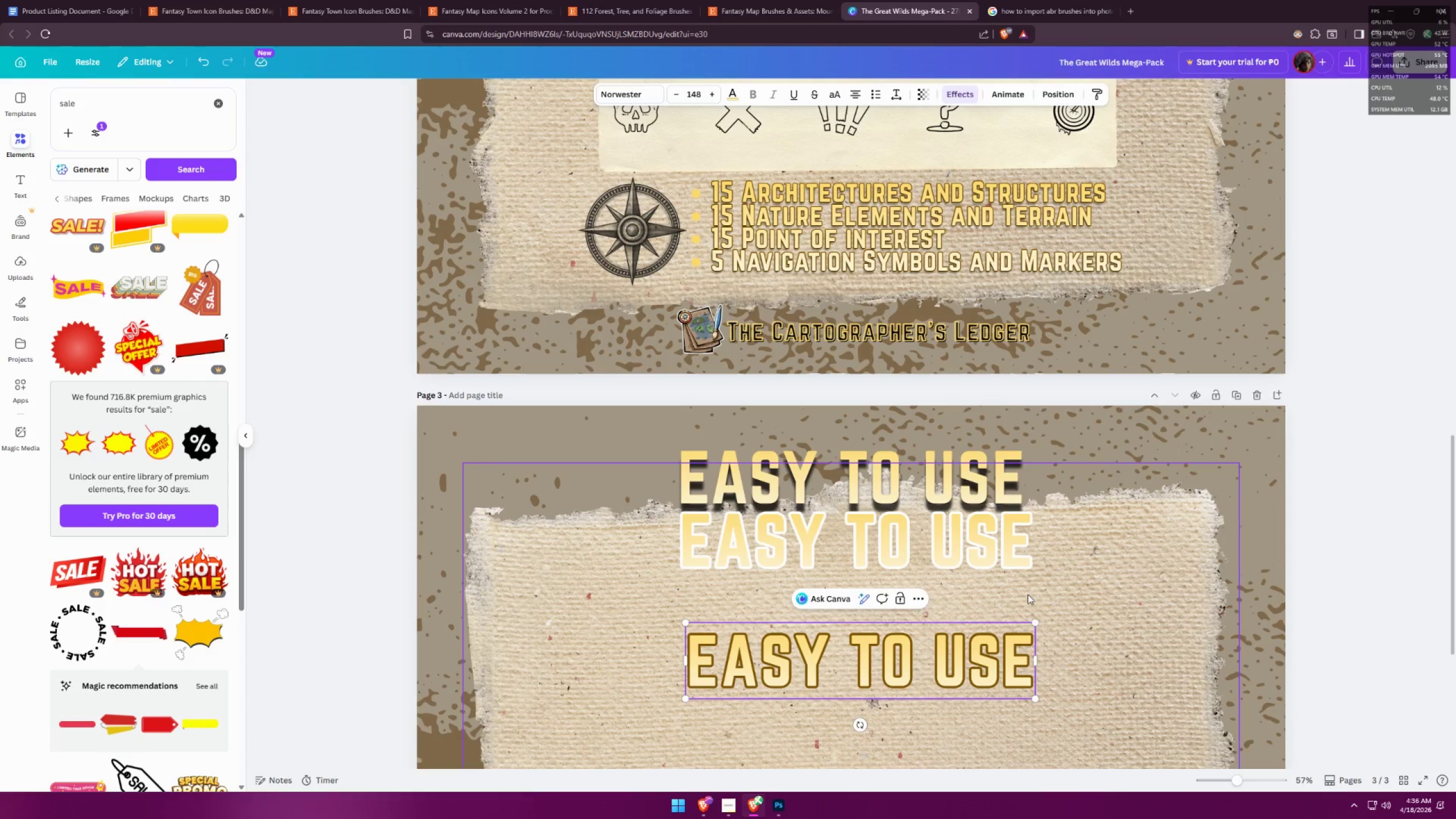 
left_click([1069, 577])
 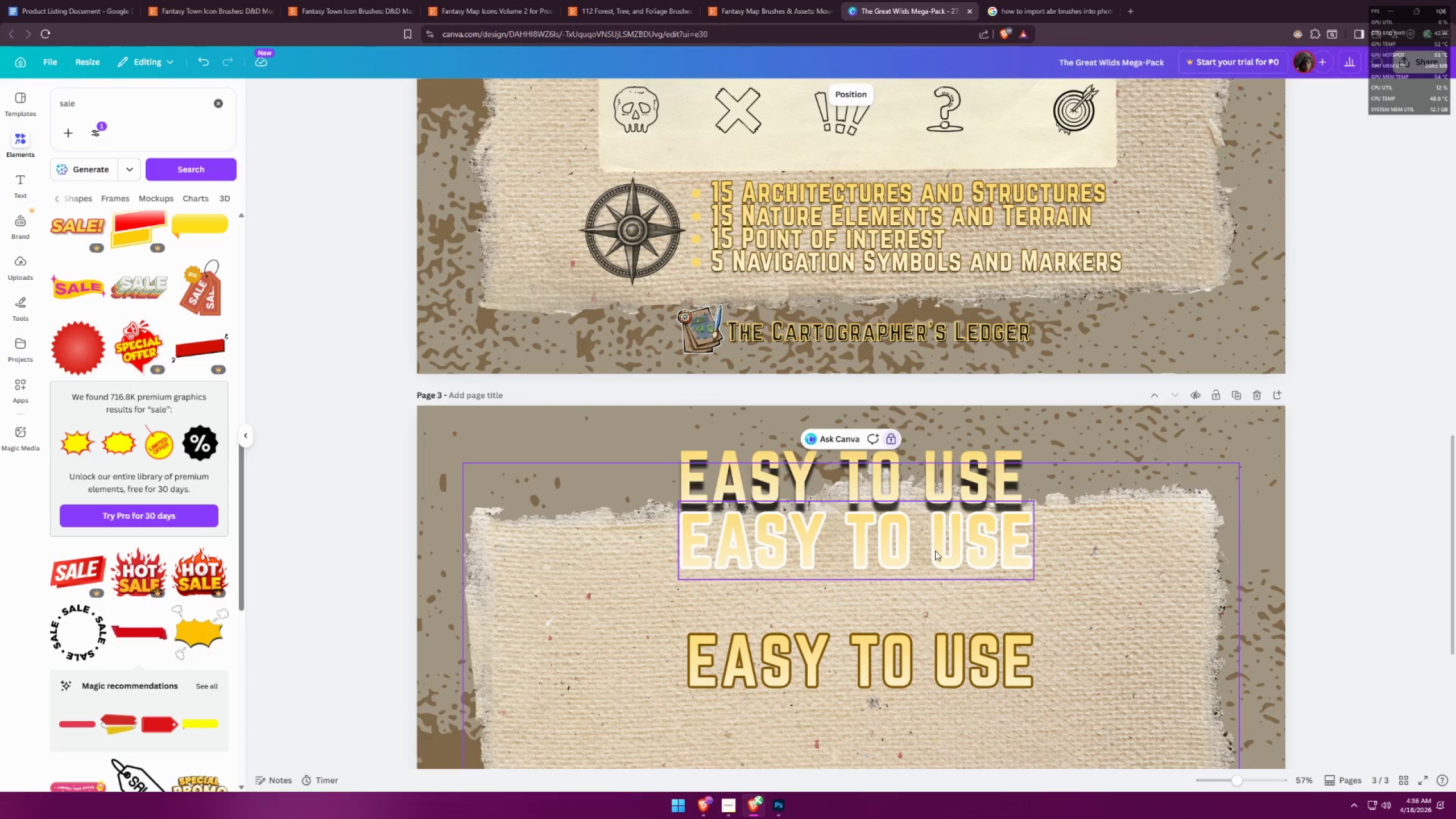 
left_click_drag(start_coordinate=[934, 549], to_coordinate=[929, 486])
 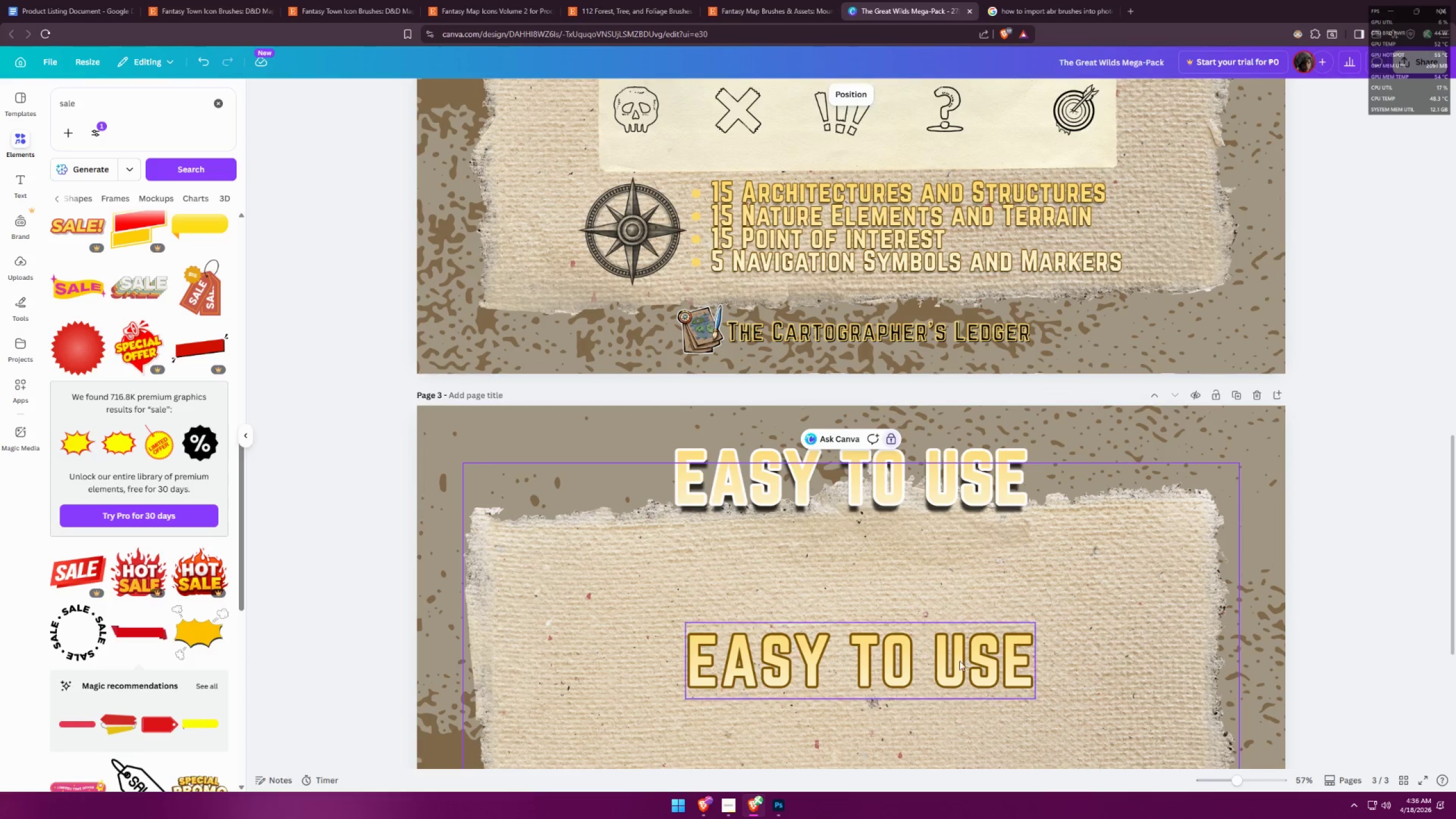 
left_click_drag(start_coordinate=[925, 674], to_coordinate=[915, 492])
 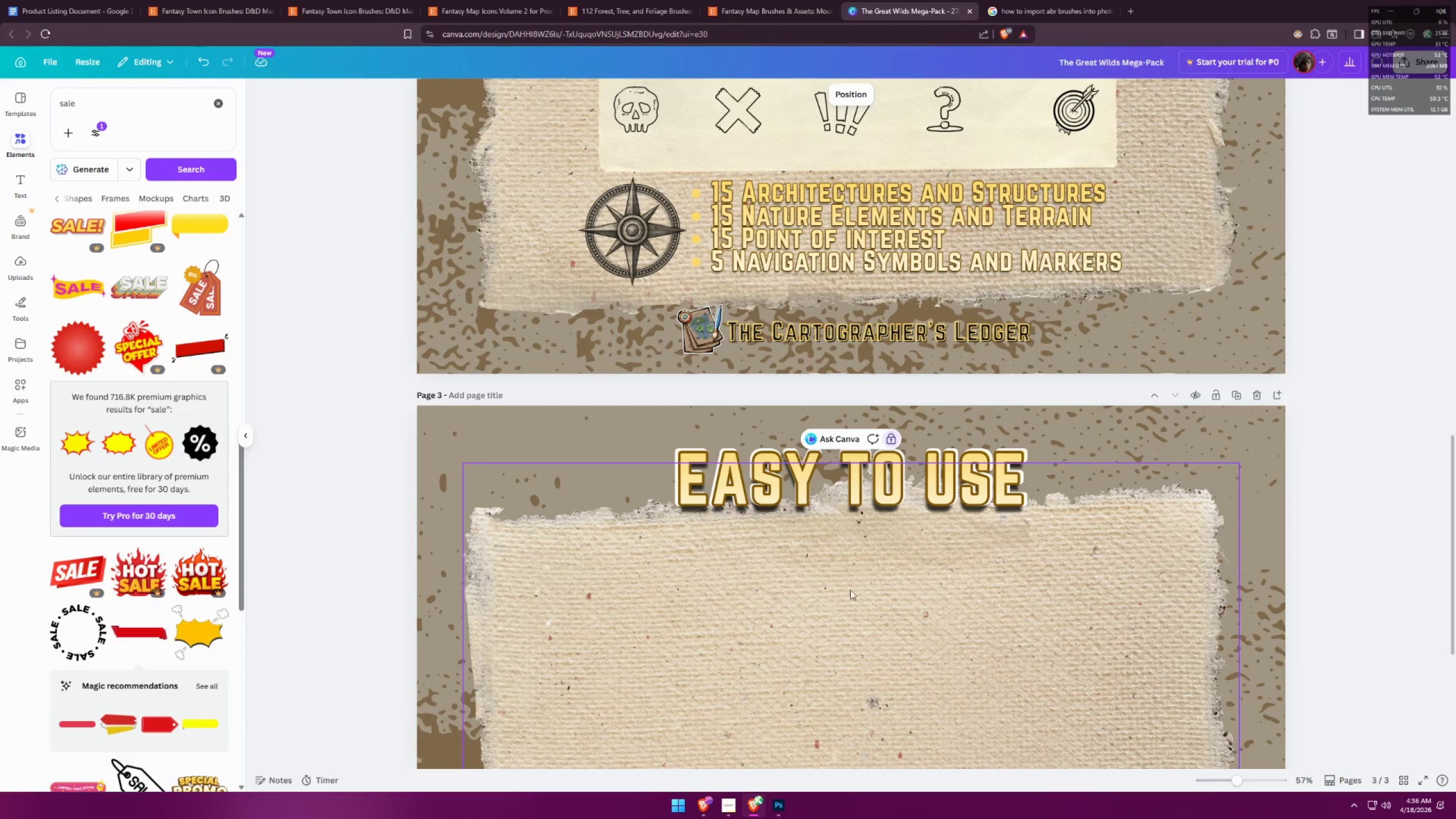 
left_click([915, 495])
 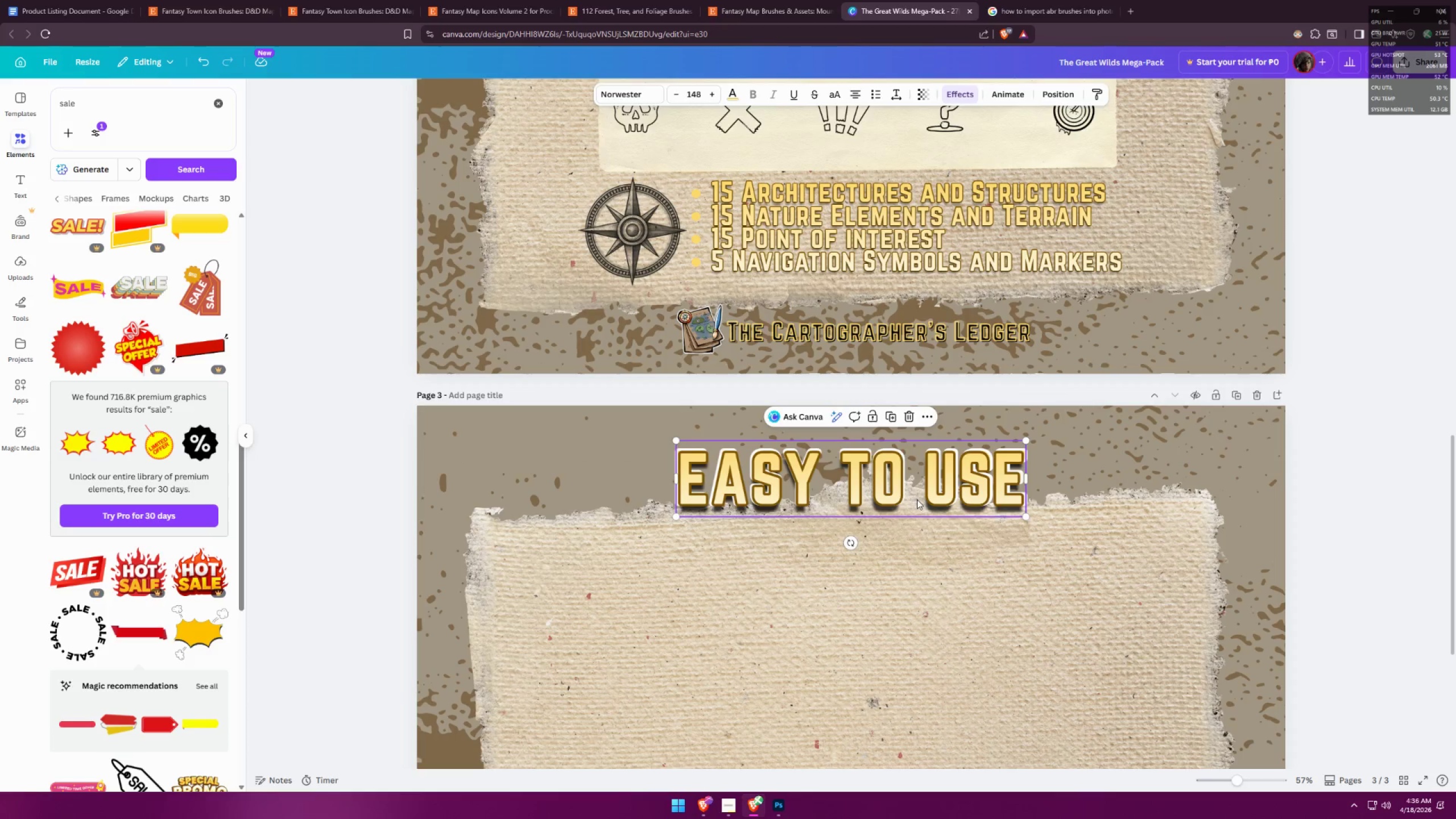 
key(ArrowUp)
 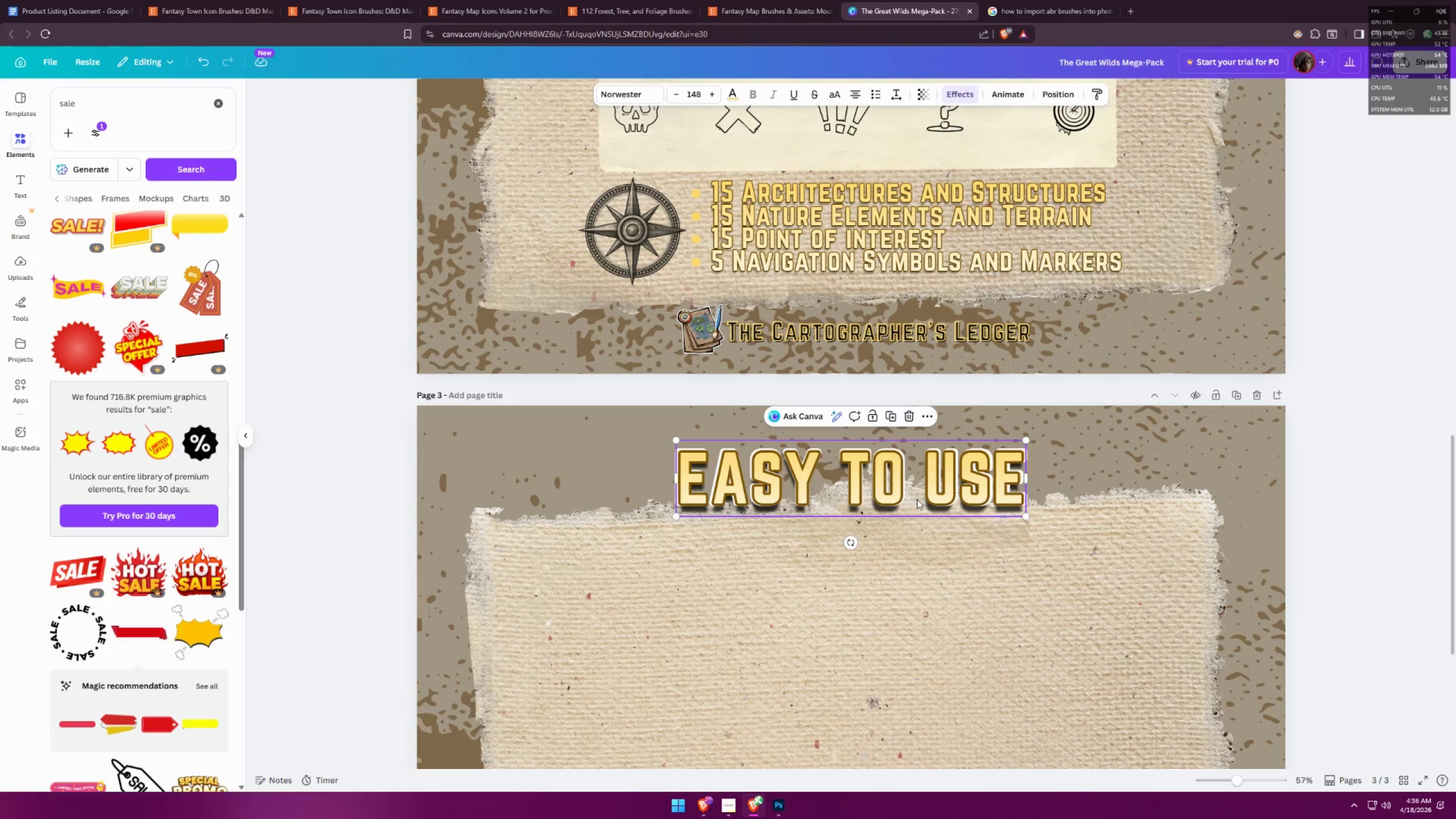 
left_click([857, 572])
 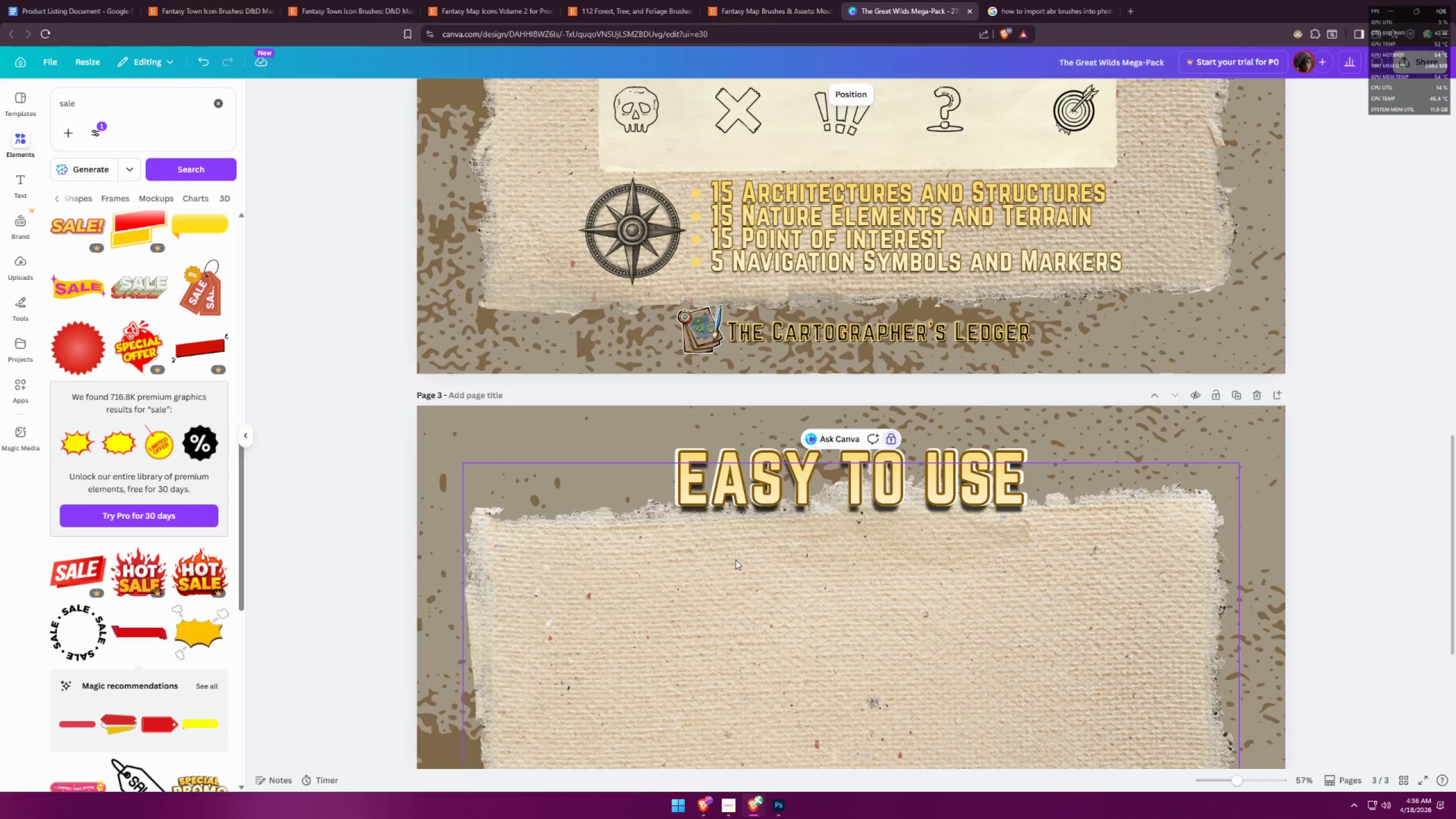 
left_click_drag(start_coordinate=[660, 572], to_coordinate=[957, 462])
 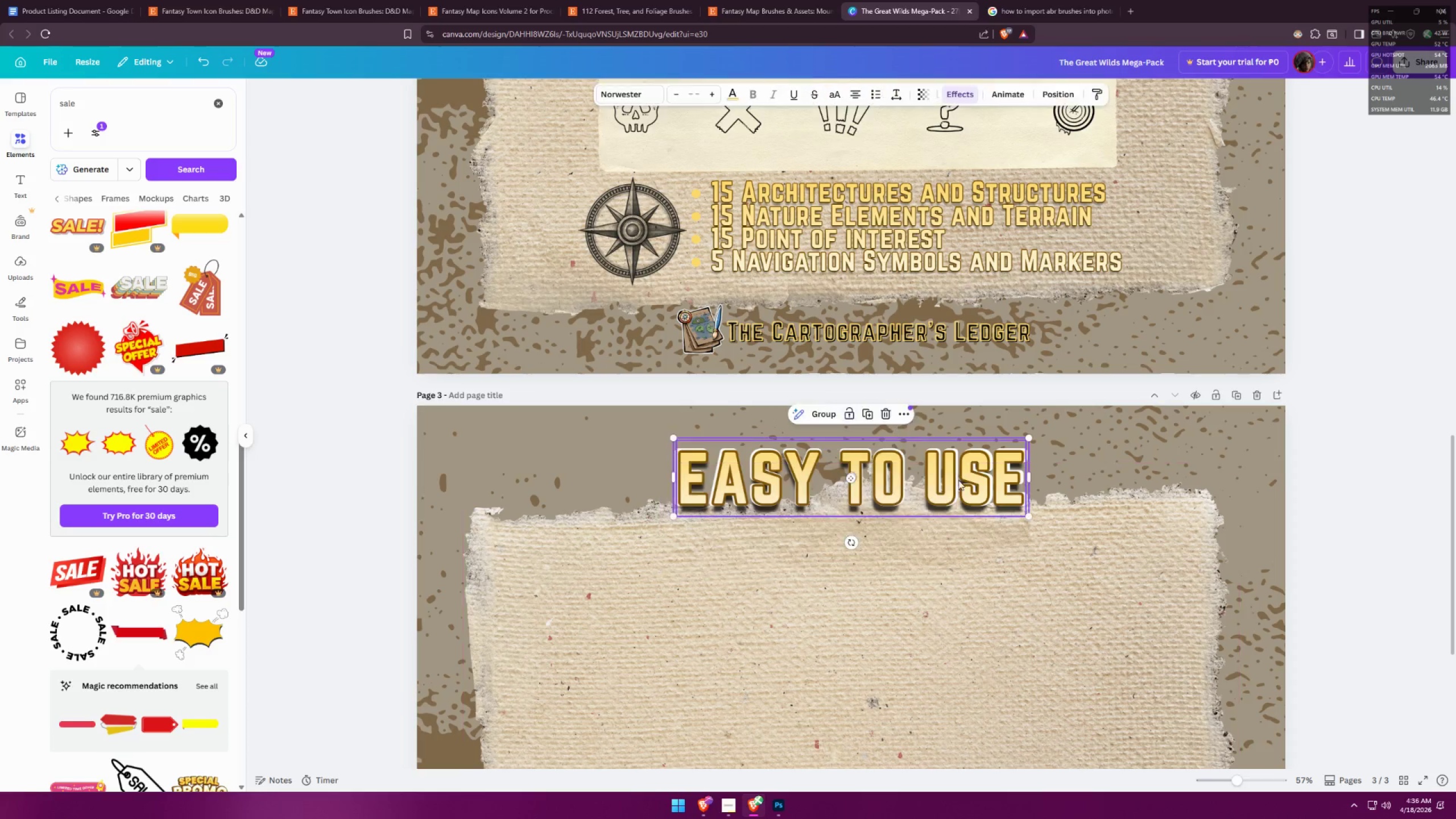 
left_click_drag(start_coordinate=[957, 482], to_coordinate=[957, 498])
 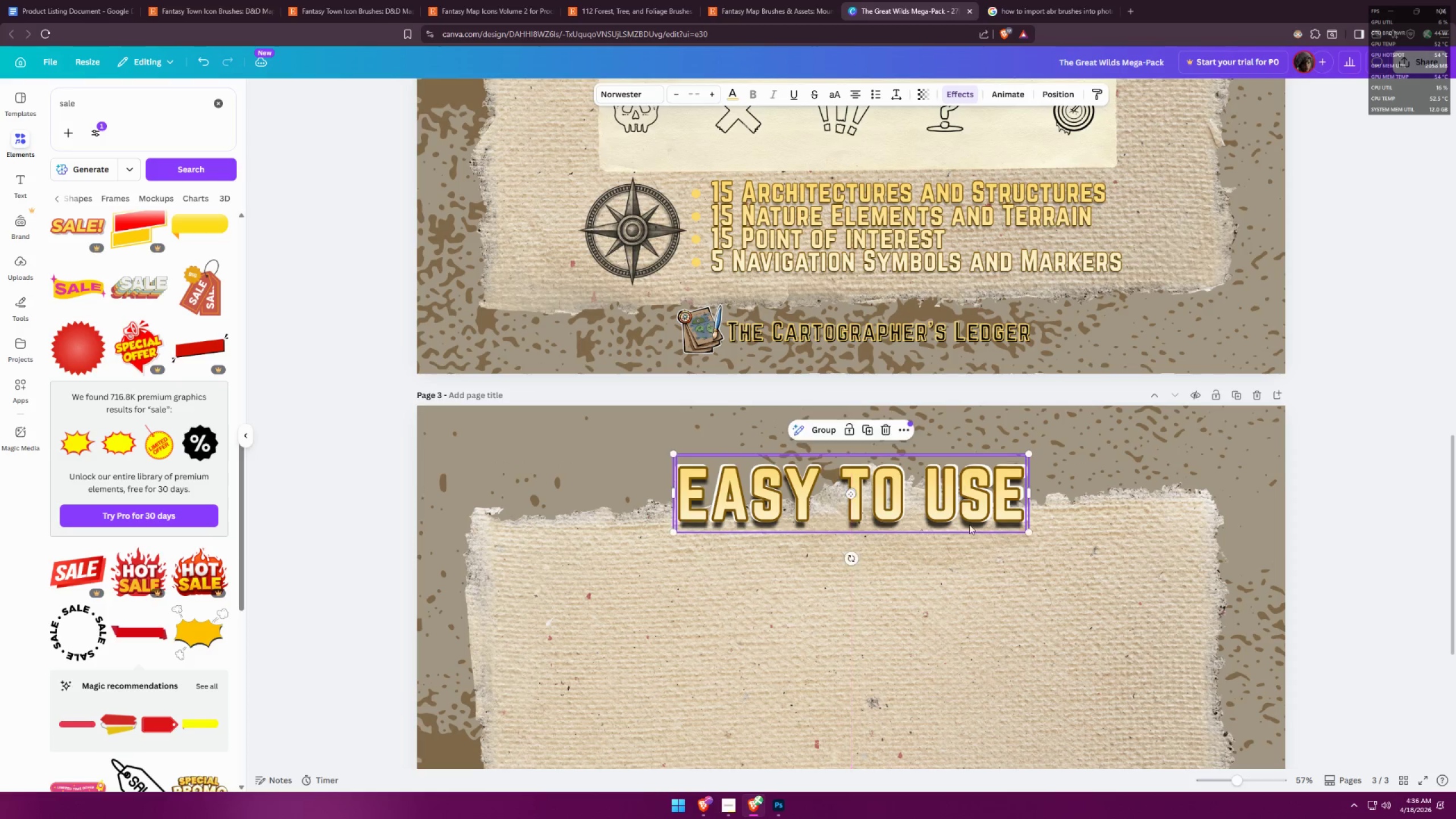 
left_click([1036, 584])
 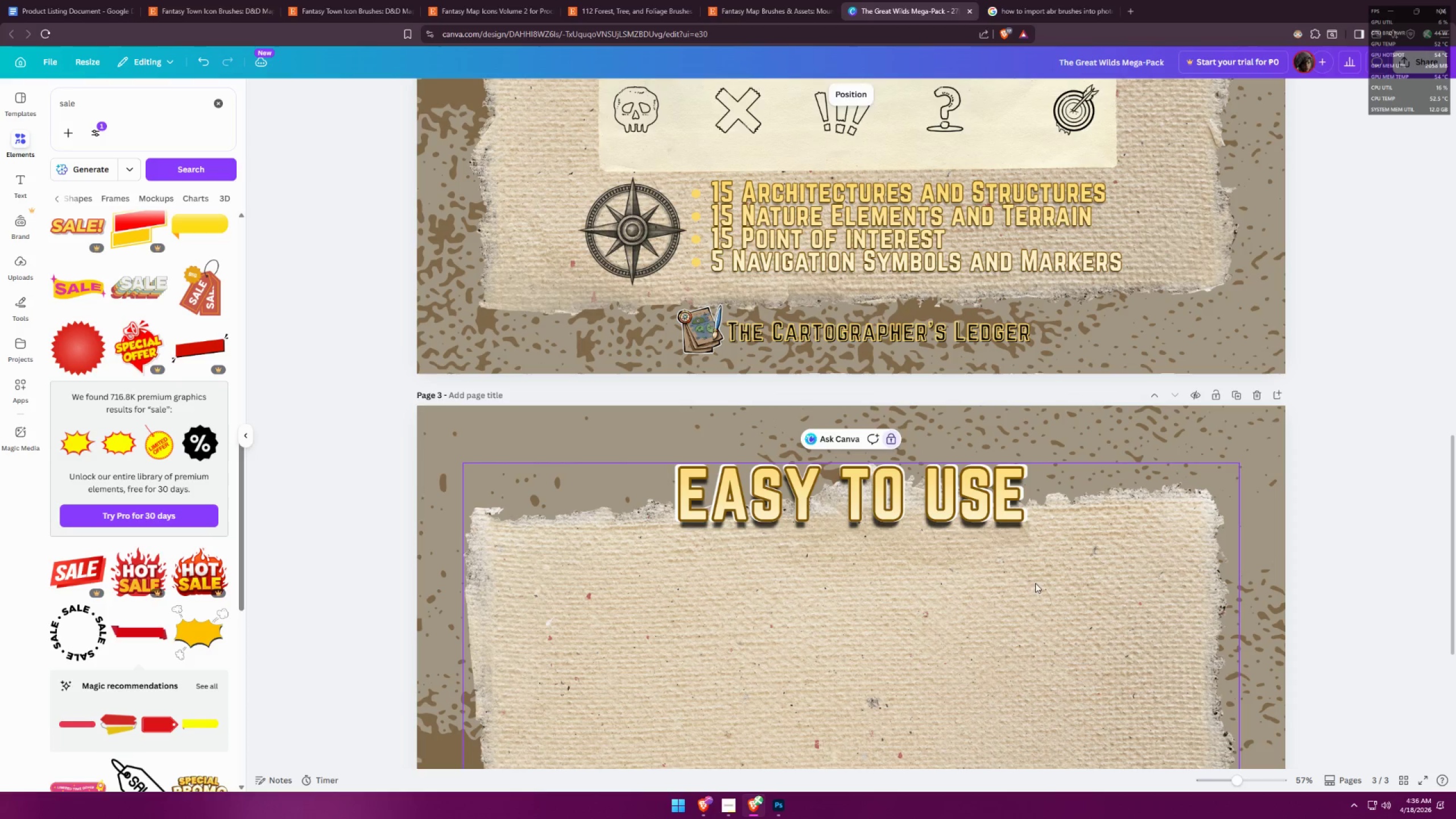 
hold_key(key=ControlLeft, duration=0.67)
 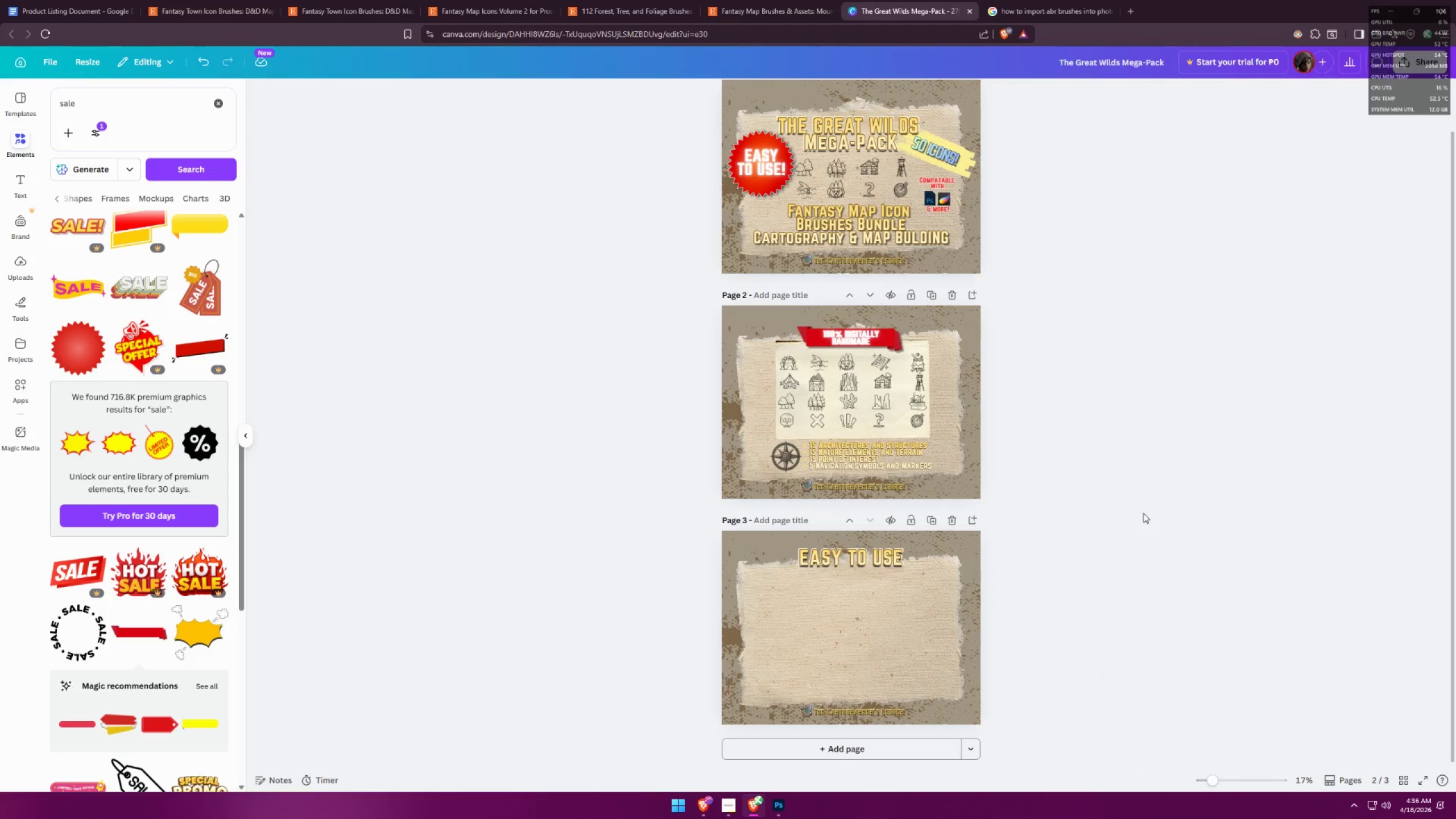 
left_click([1143, 513])
 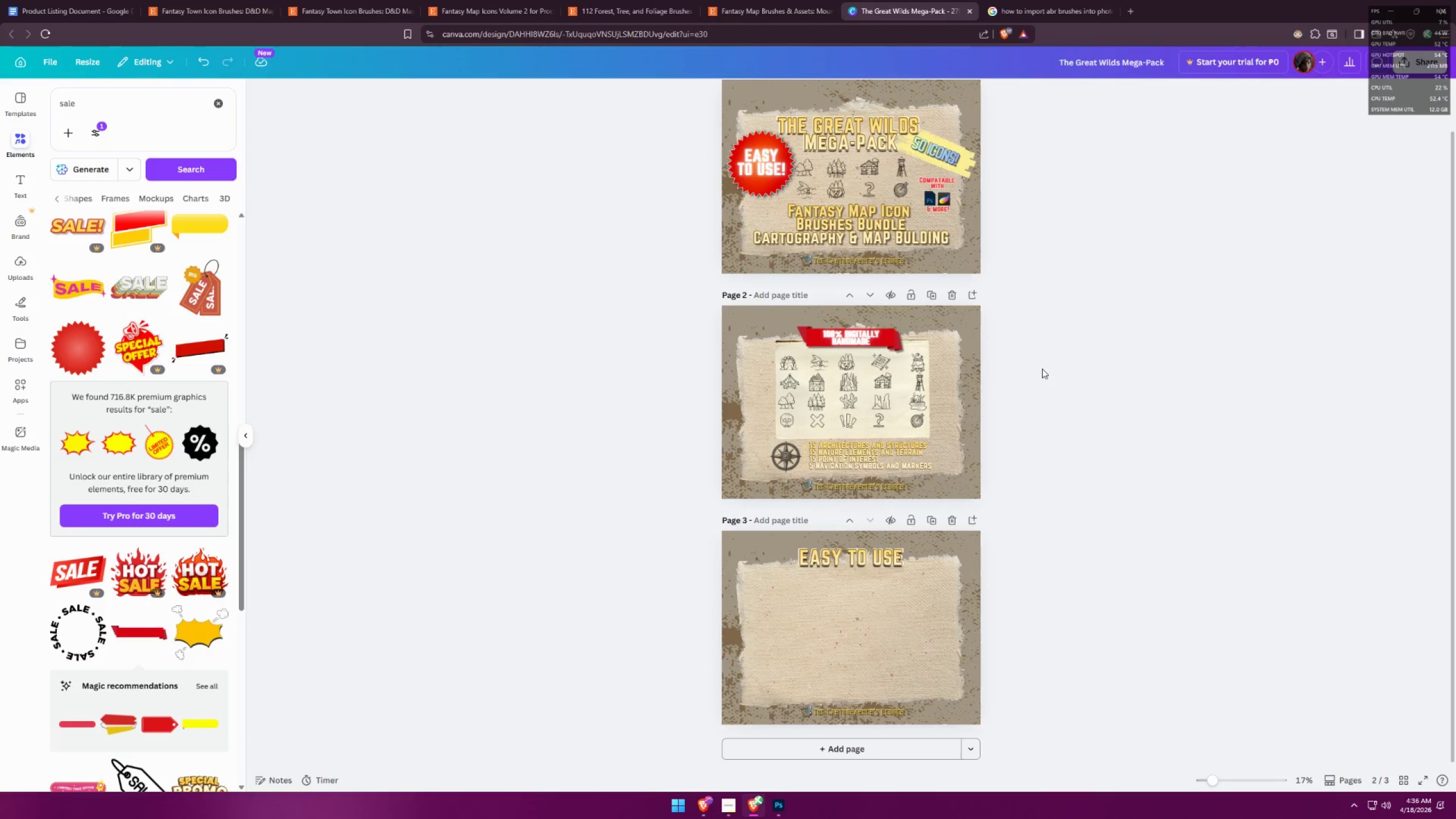 
scroll: coordinate [1069, 499], scroll_direction: down, amount: 7.0
 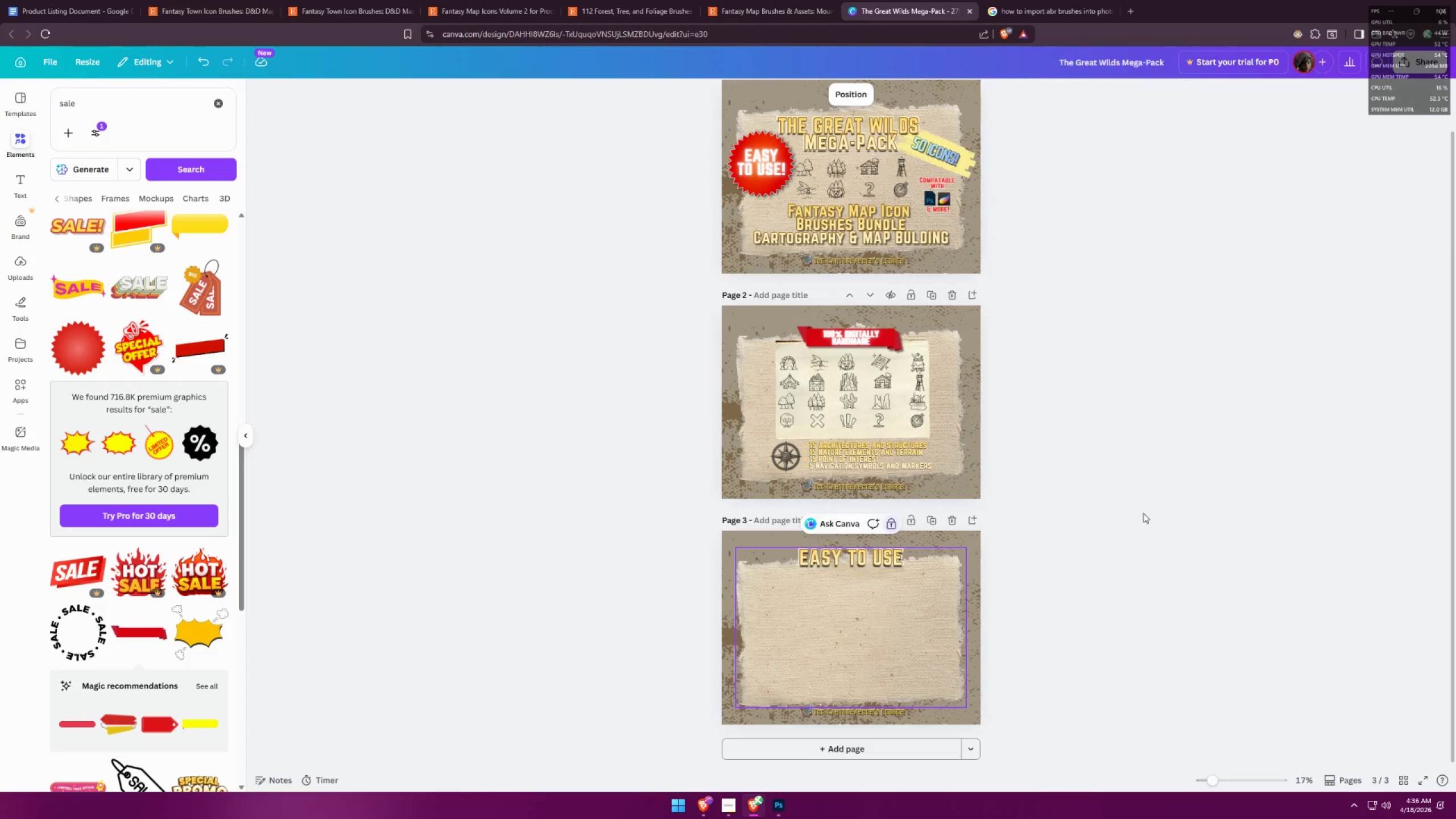 
key(Alt+AltLeft)
 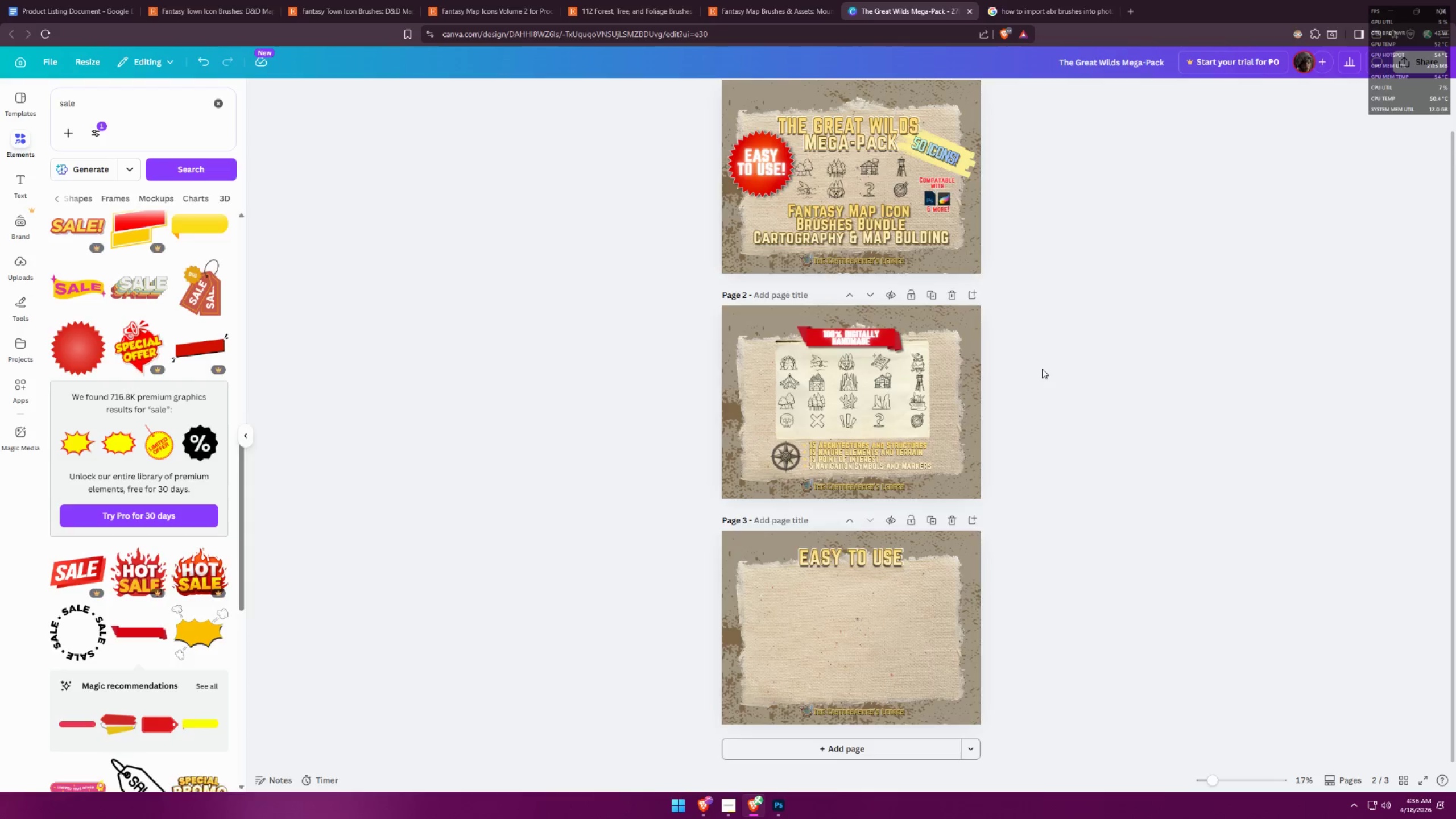 
key(Alt+Tab)
 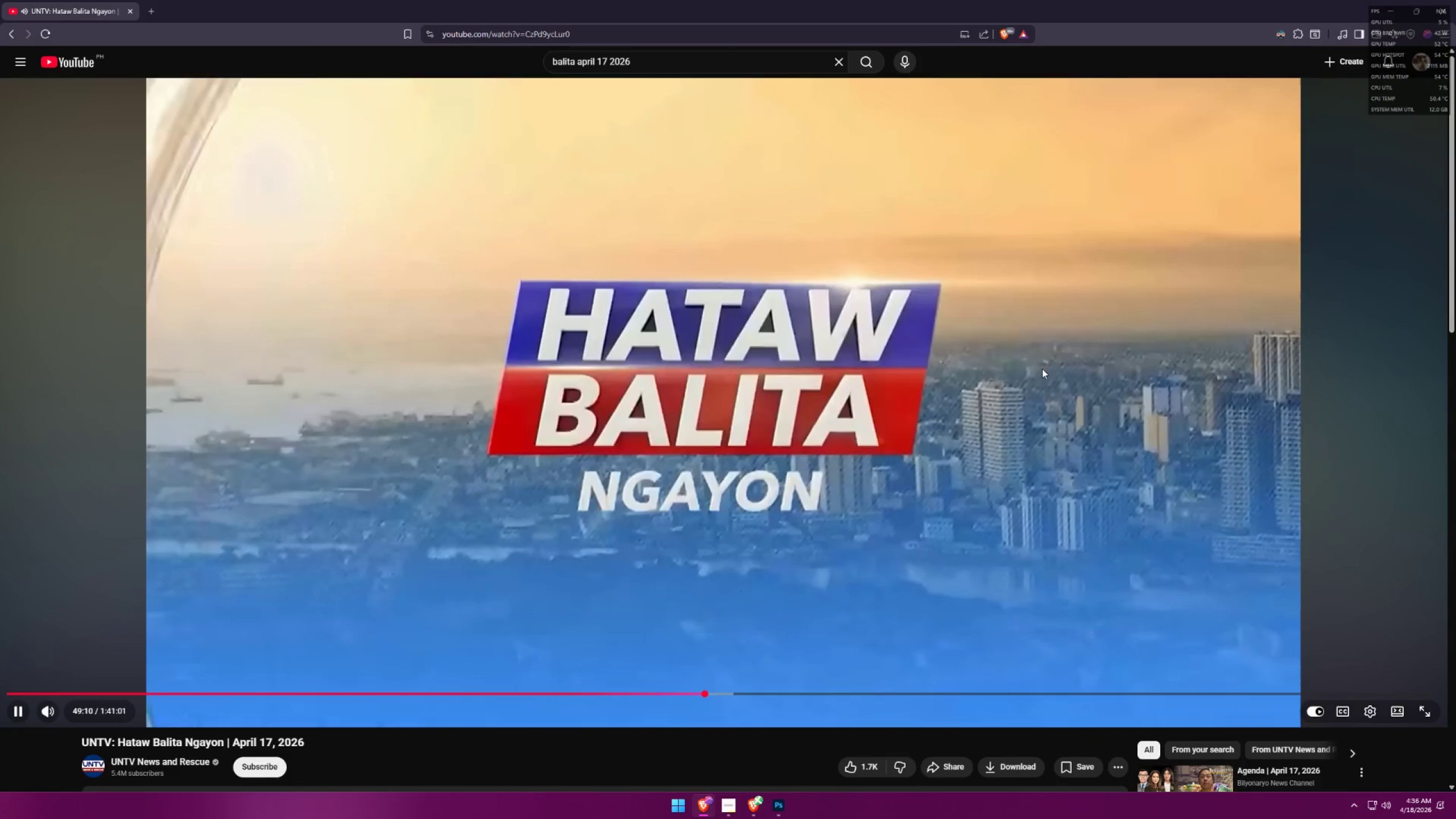 
key(Alt+AltLeft)
 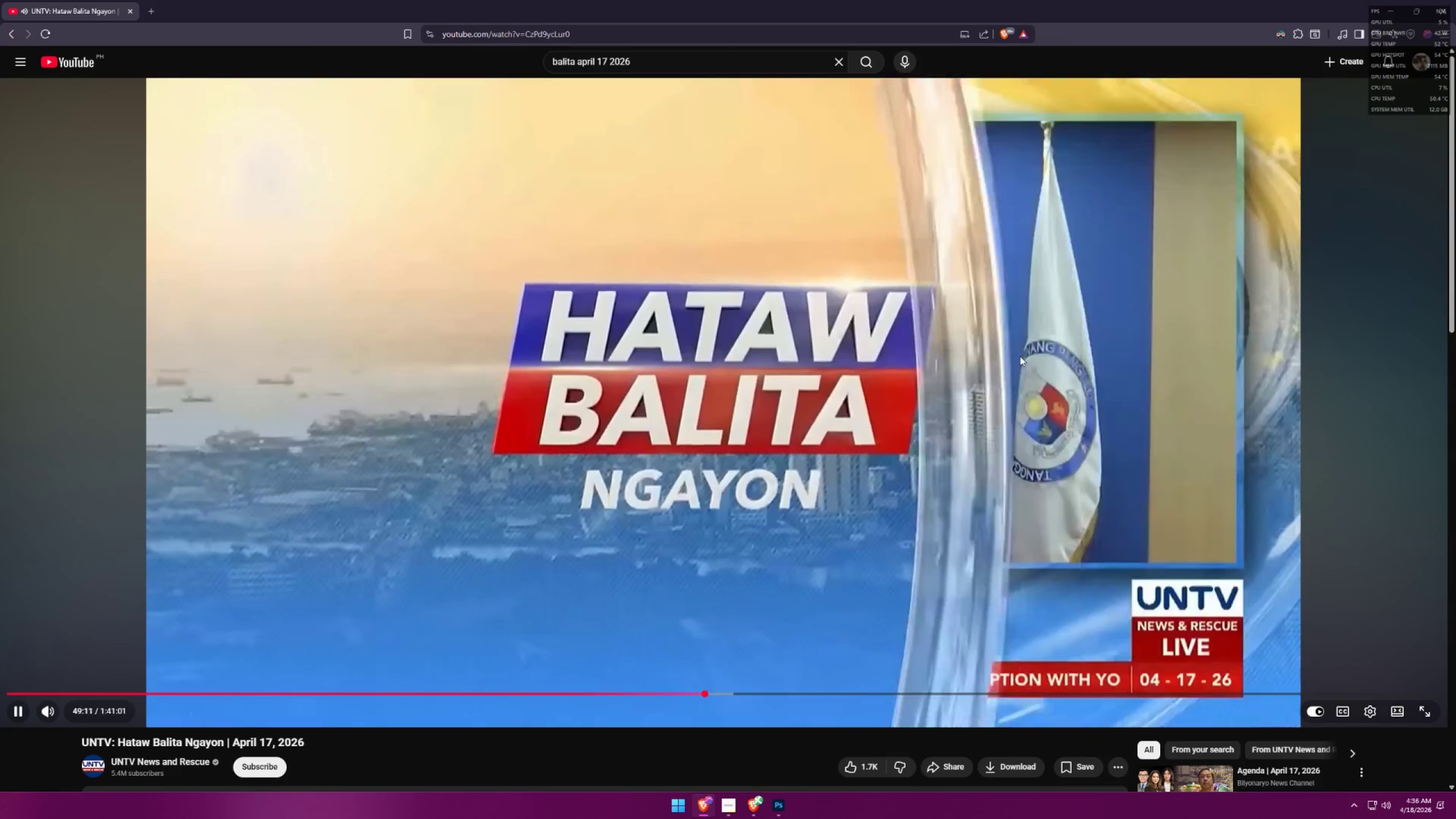 
key(Alt+Tab)
 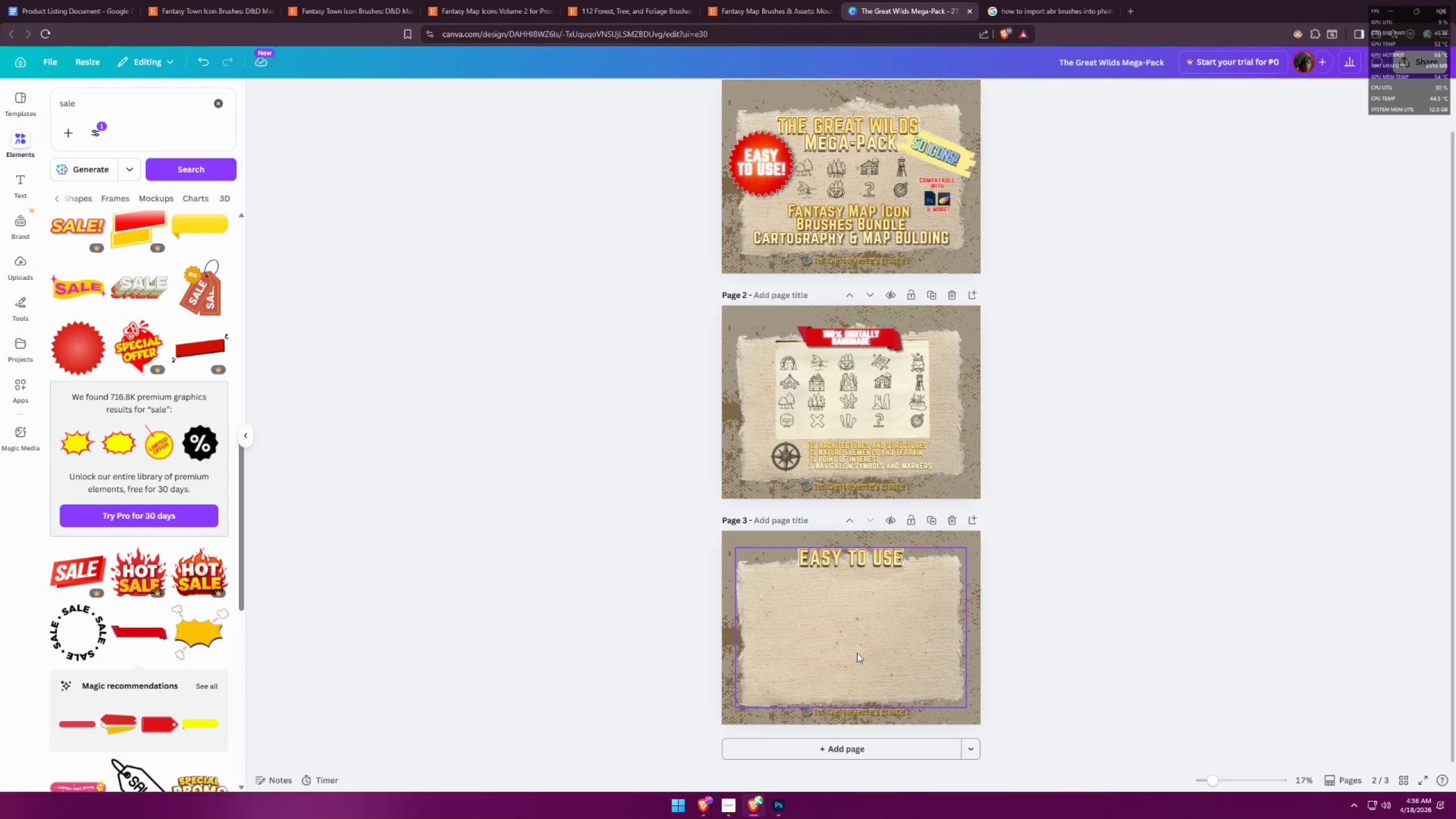 
hold_key(key=ControlLeft, duration=0.98)
scroll: coordinate [982, 640], scroll_direction: up, amount: 4.0
 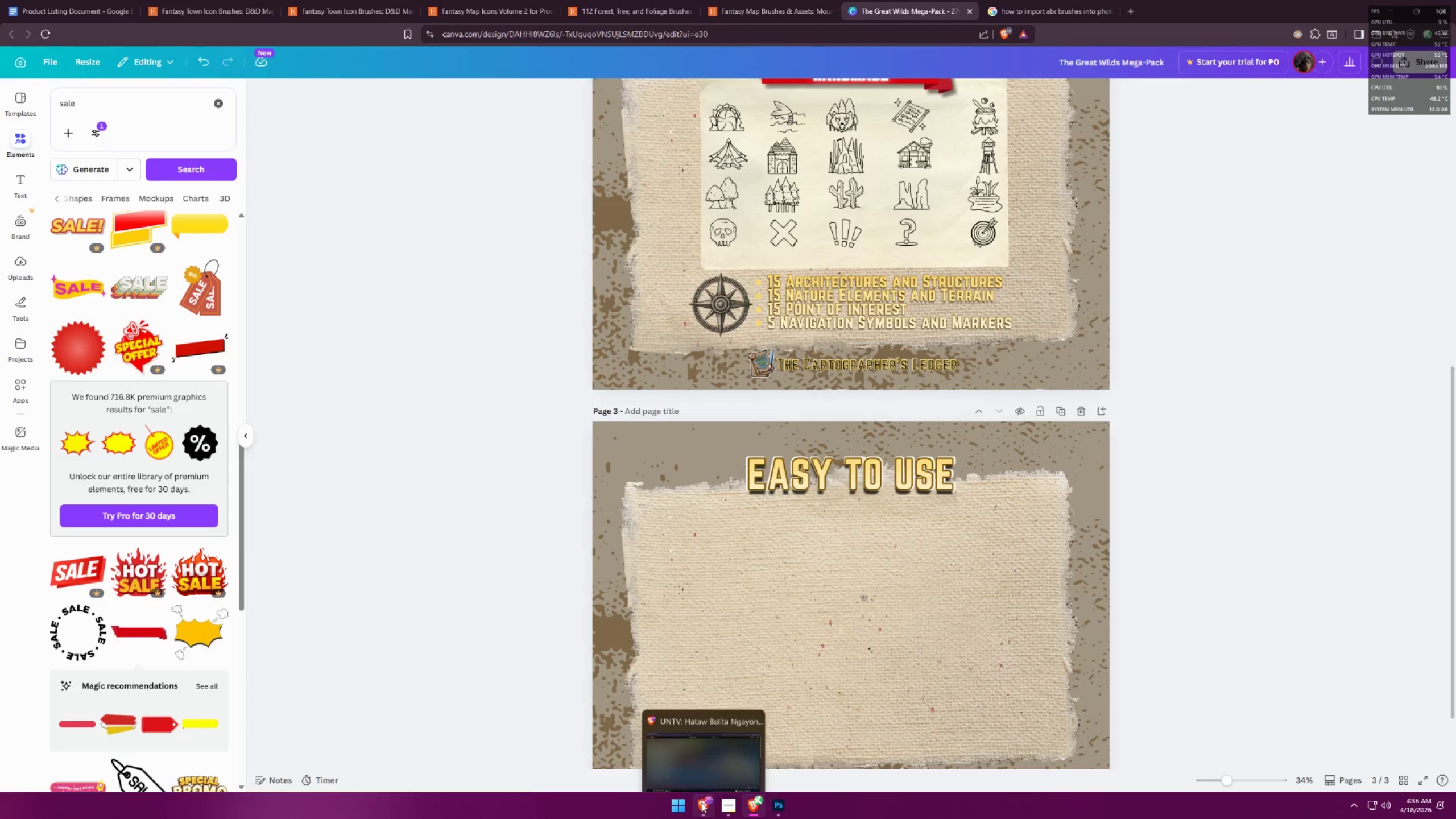 
left_click([1221, 579])
 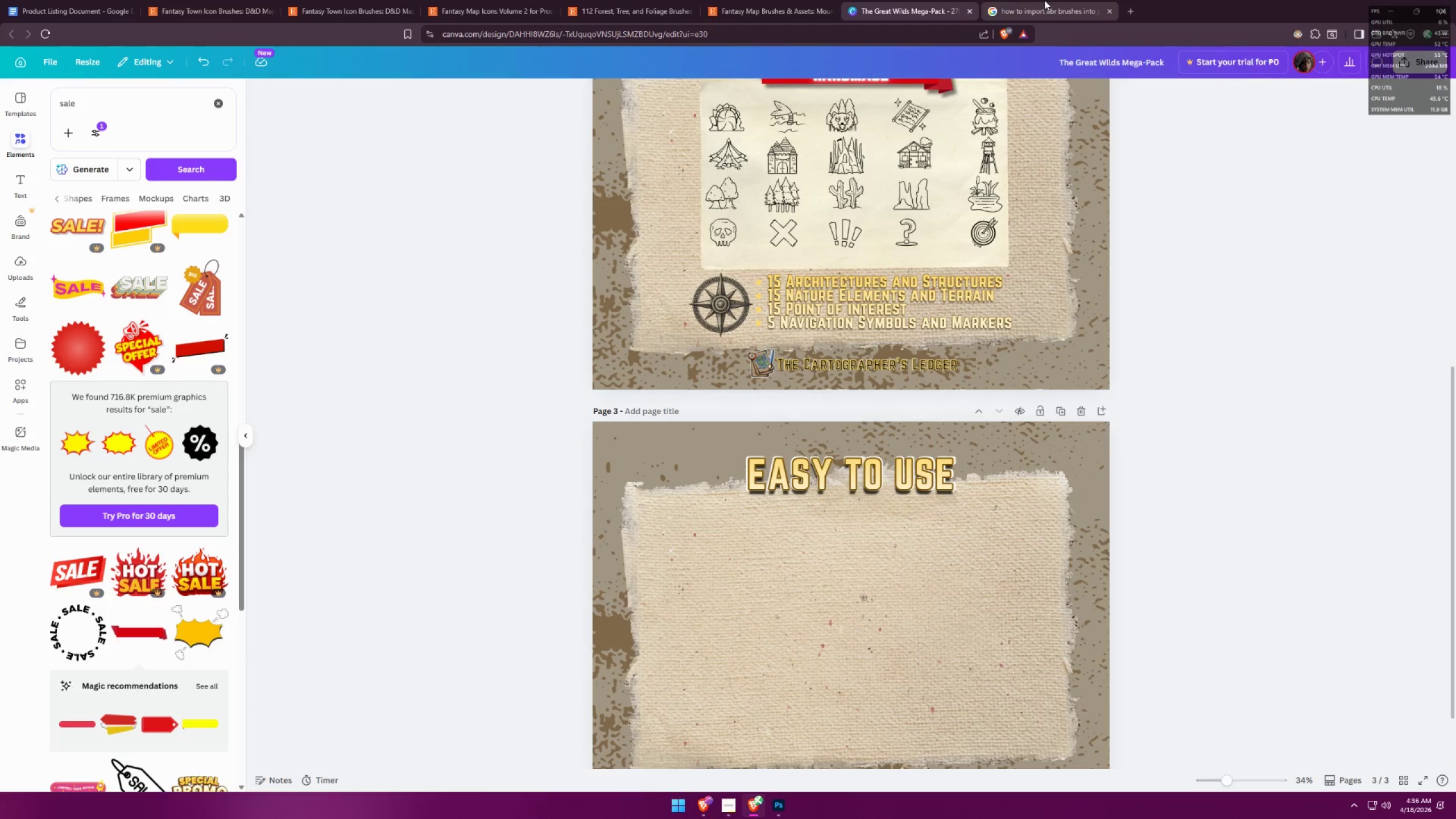 
left_click([1041, 1])
 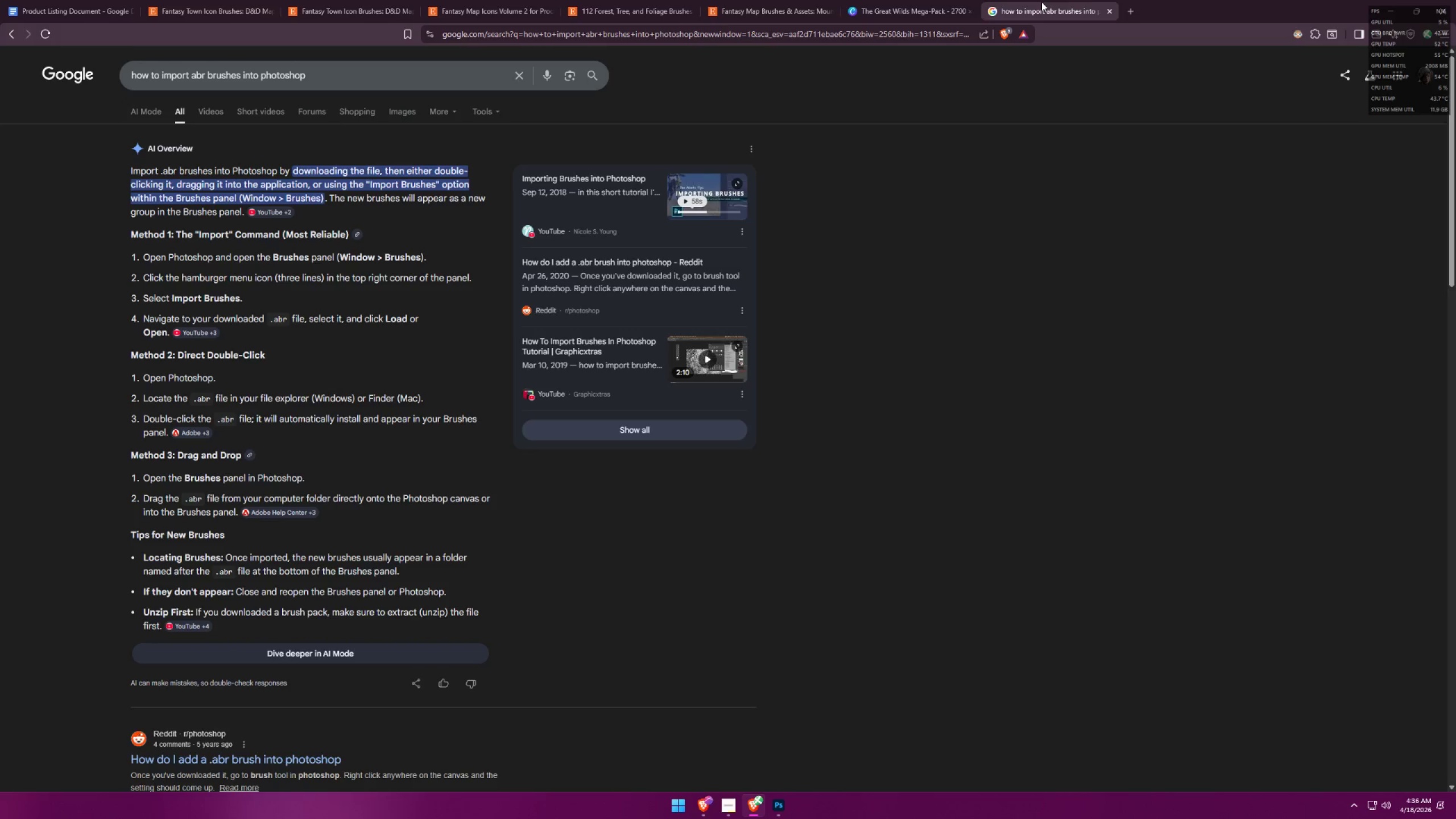 
wait(11.7)
 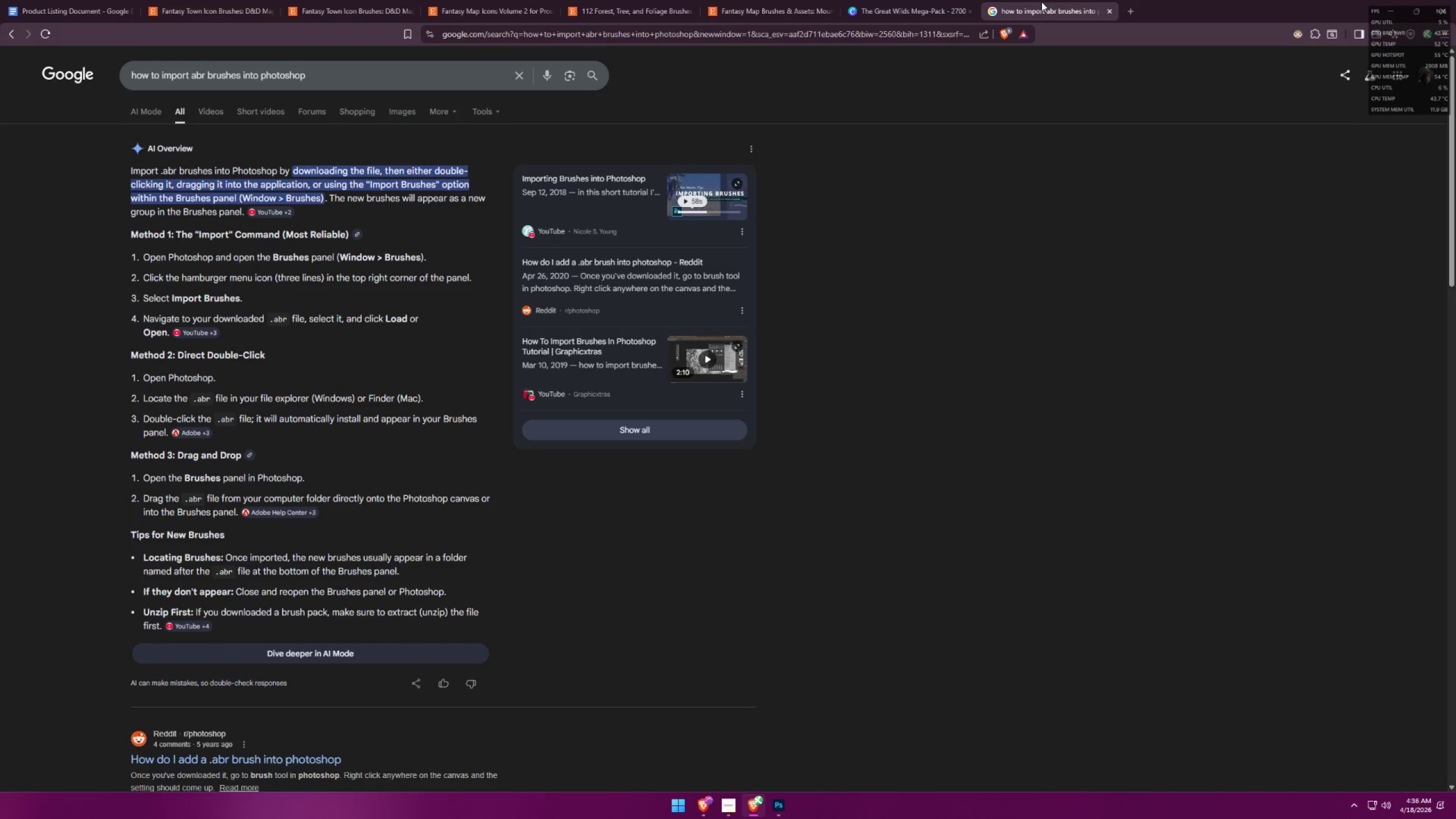 
key(Alt+AltLeft)
 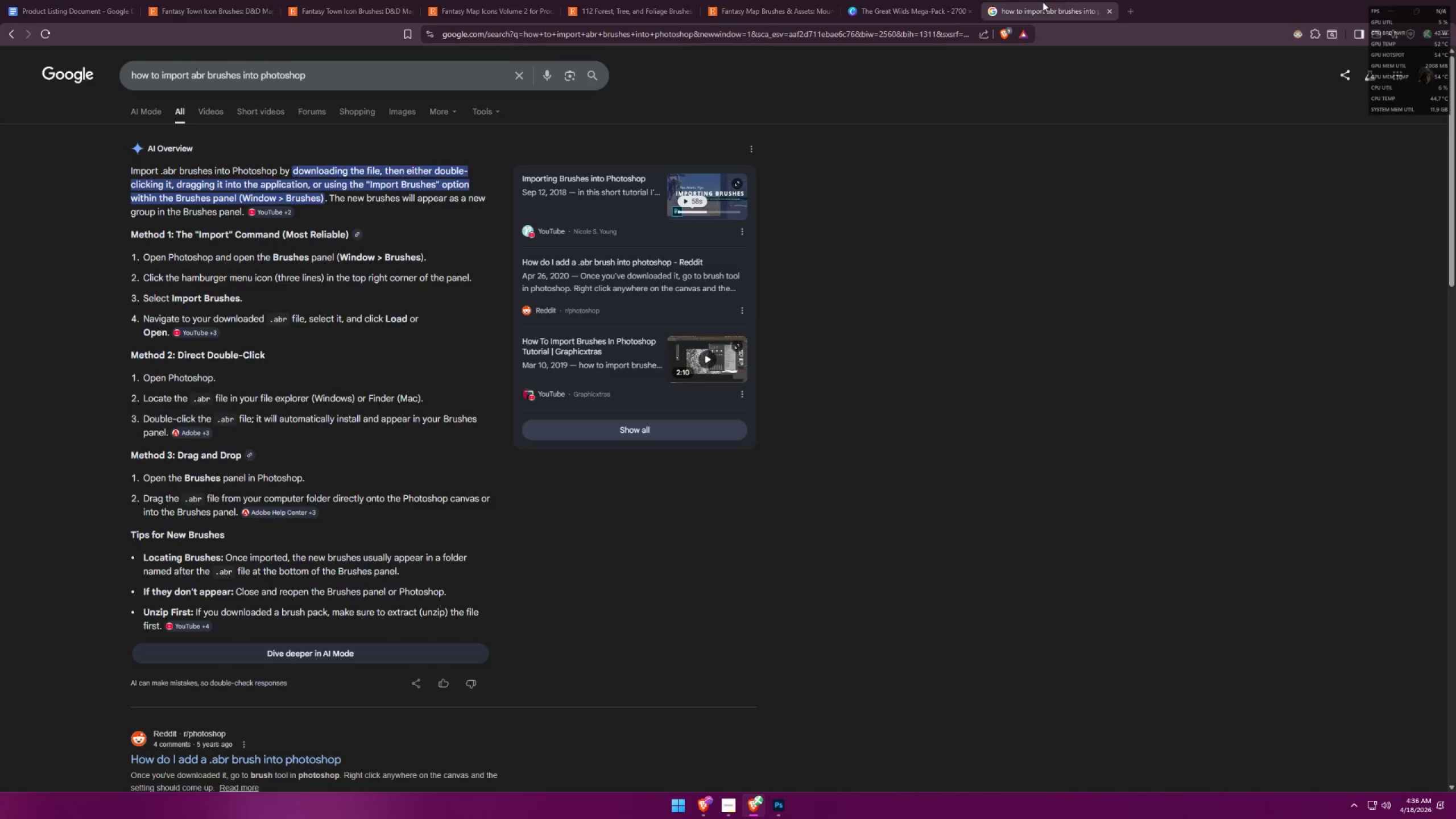 
key(Alt+Tab)
 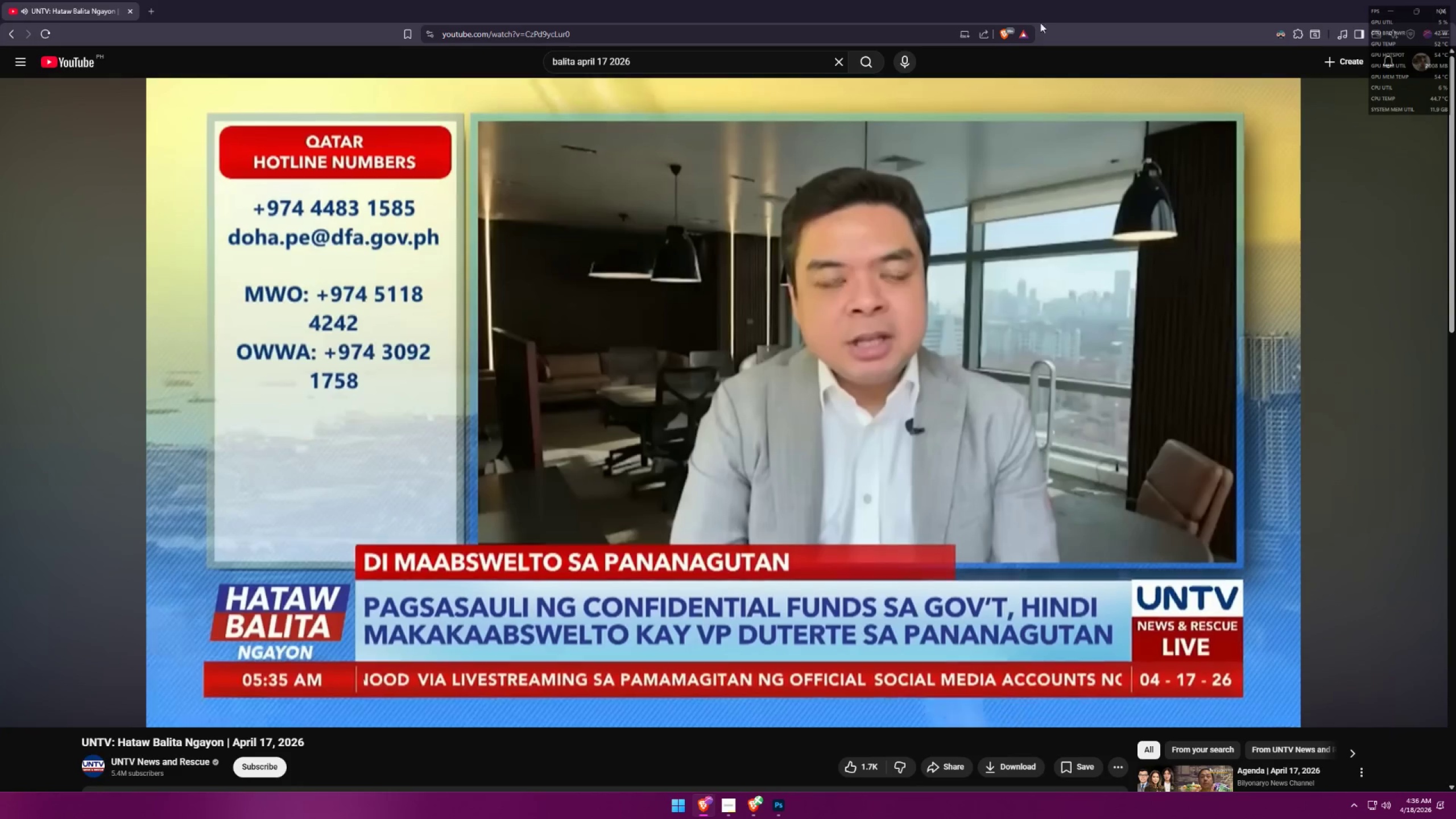 
key(Alt+AltLeft)
 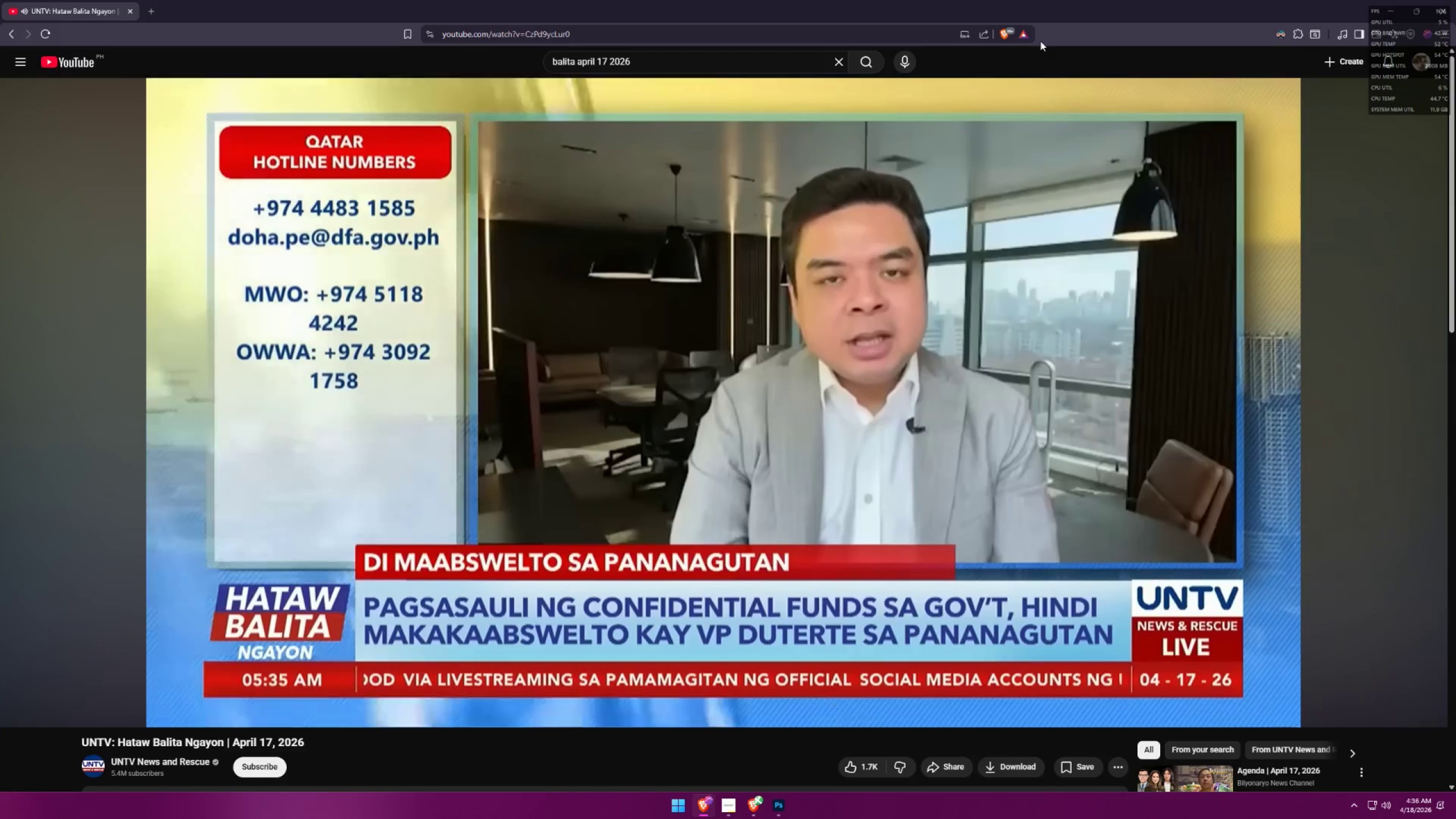 
key(Alt+Tab)
 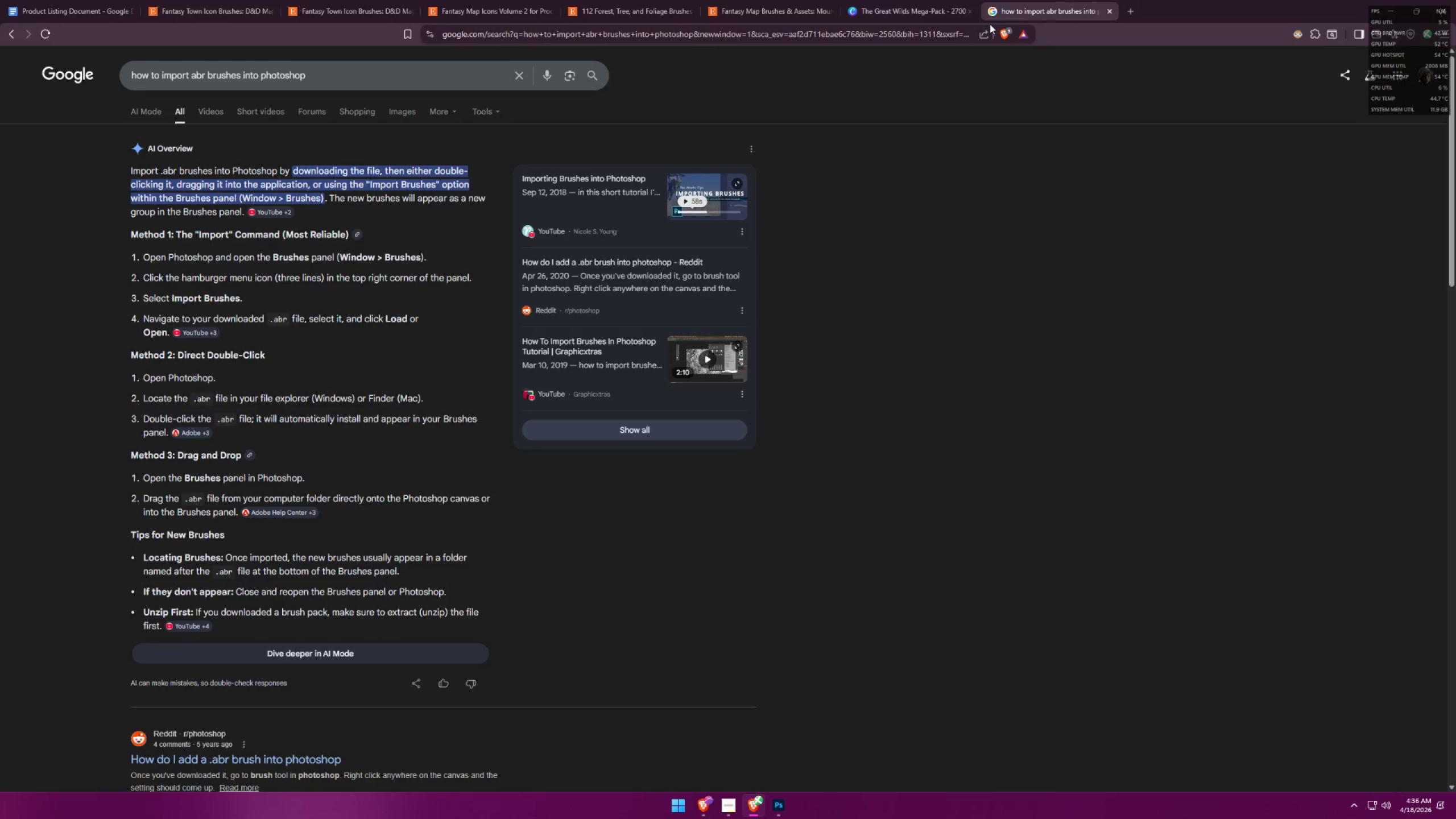 
left_click([925, 0])
 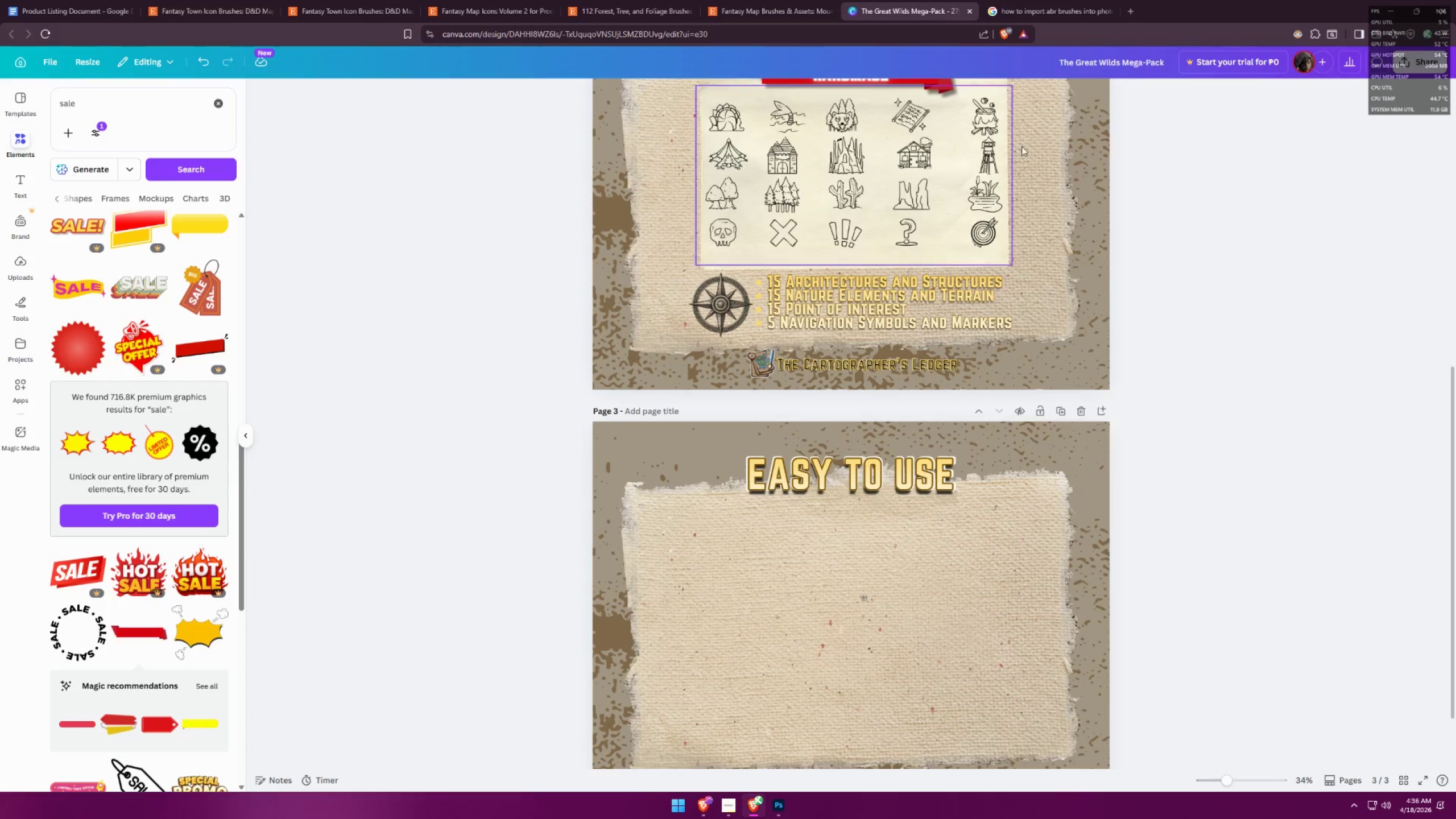 
scroll: coordinate [1143, 355], scroll_direction: up, amount: 7.0
 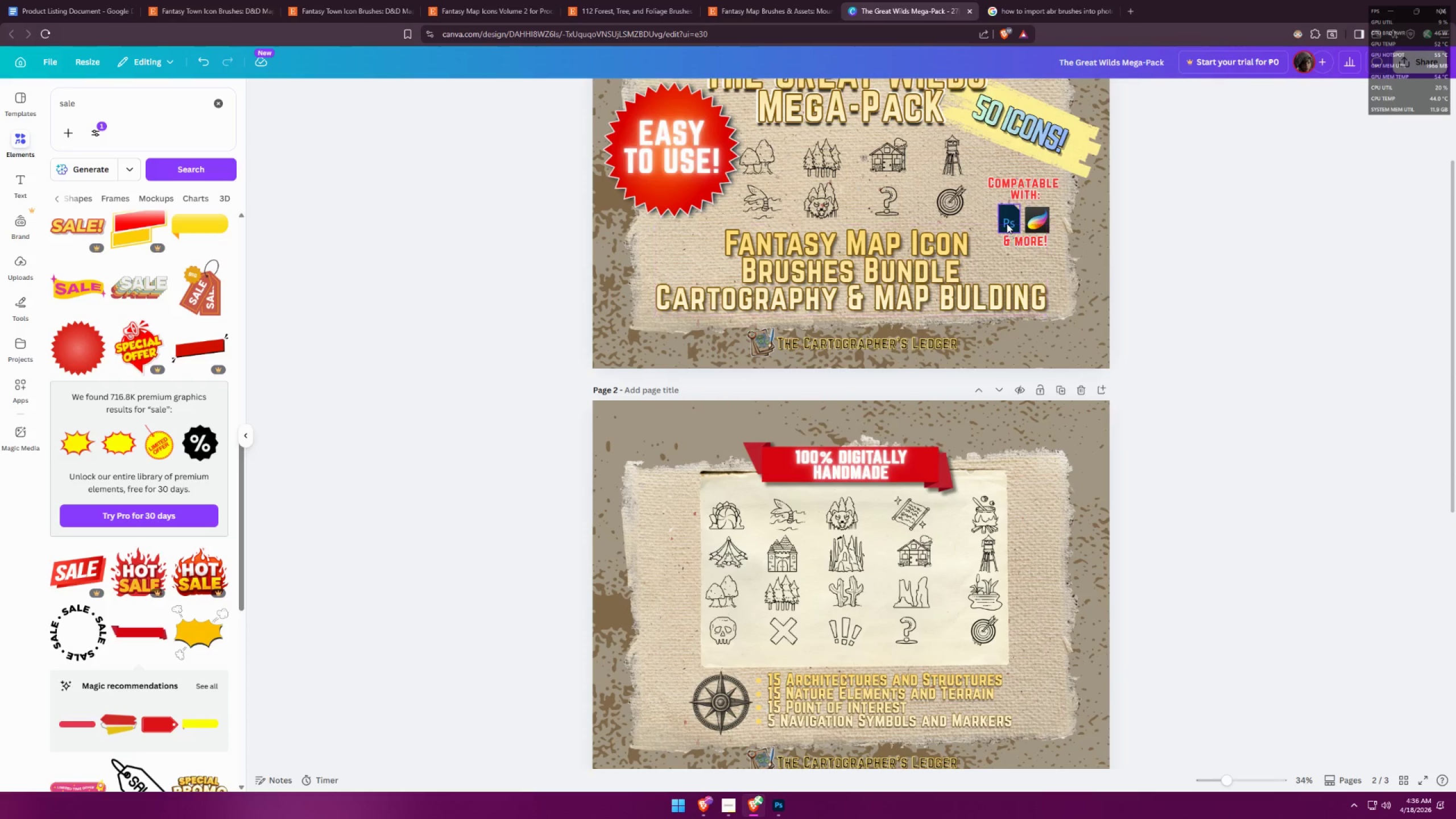 
left_click([1007, 222])
 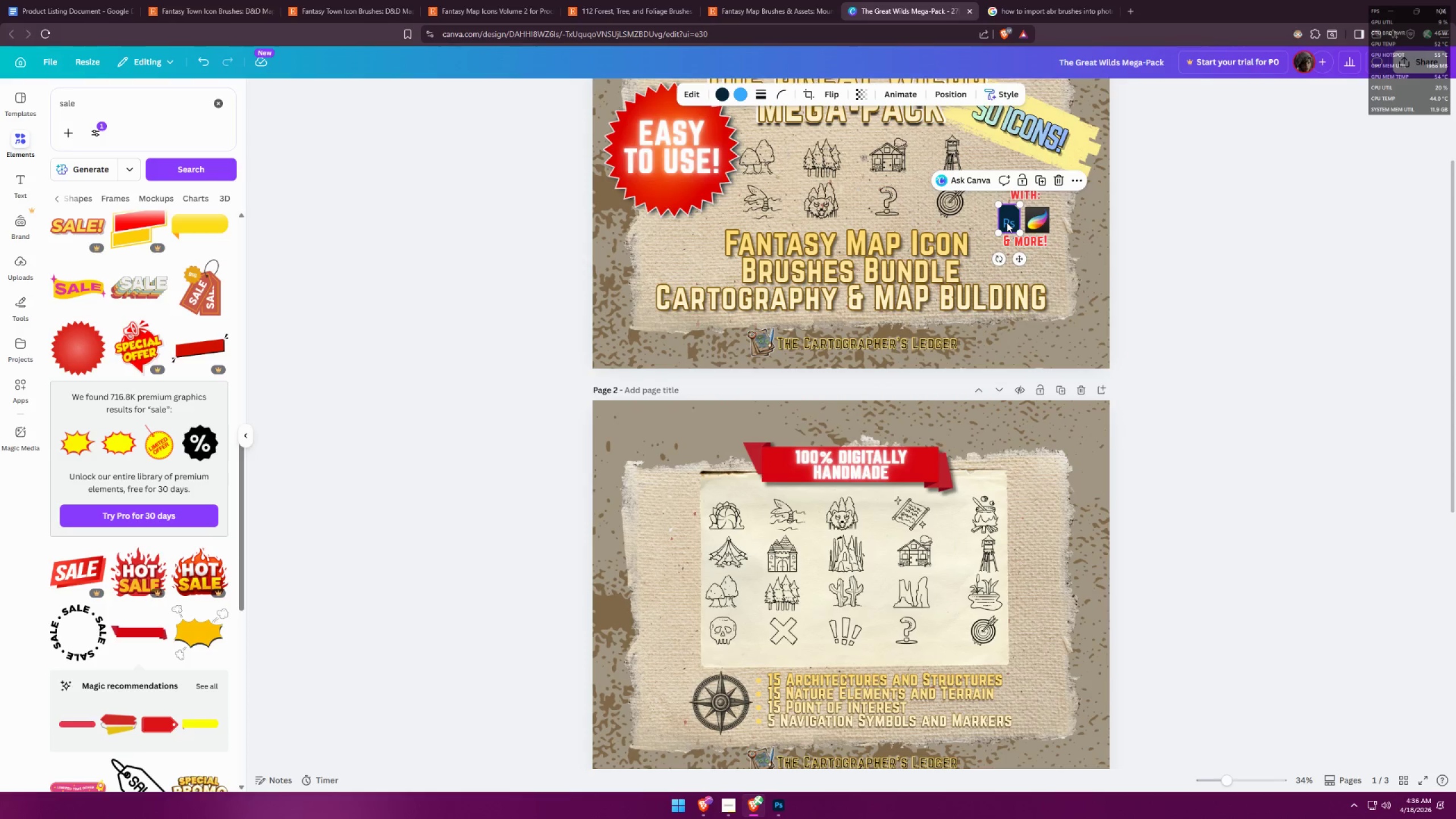 
key(Control+C)
 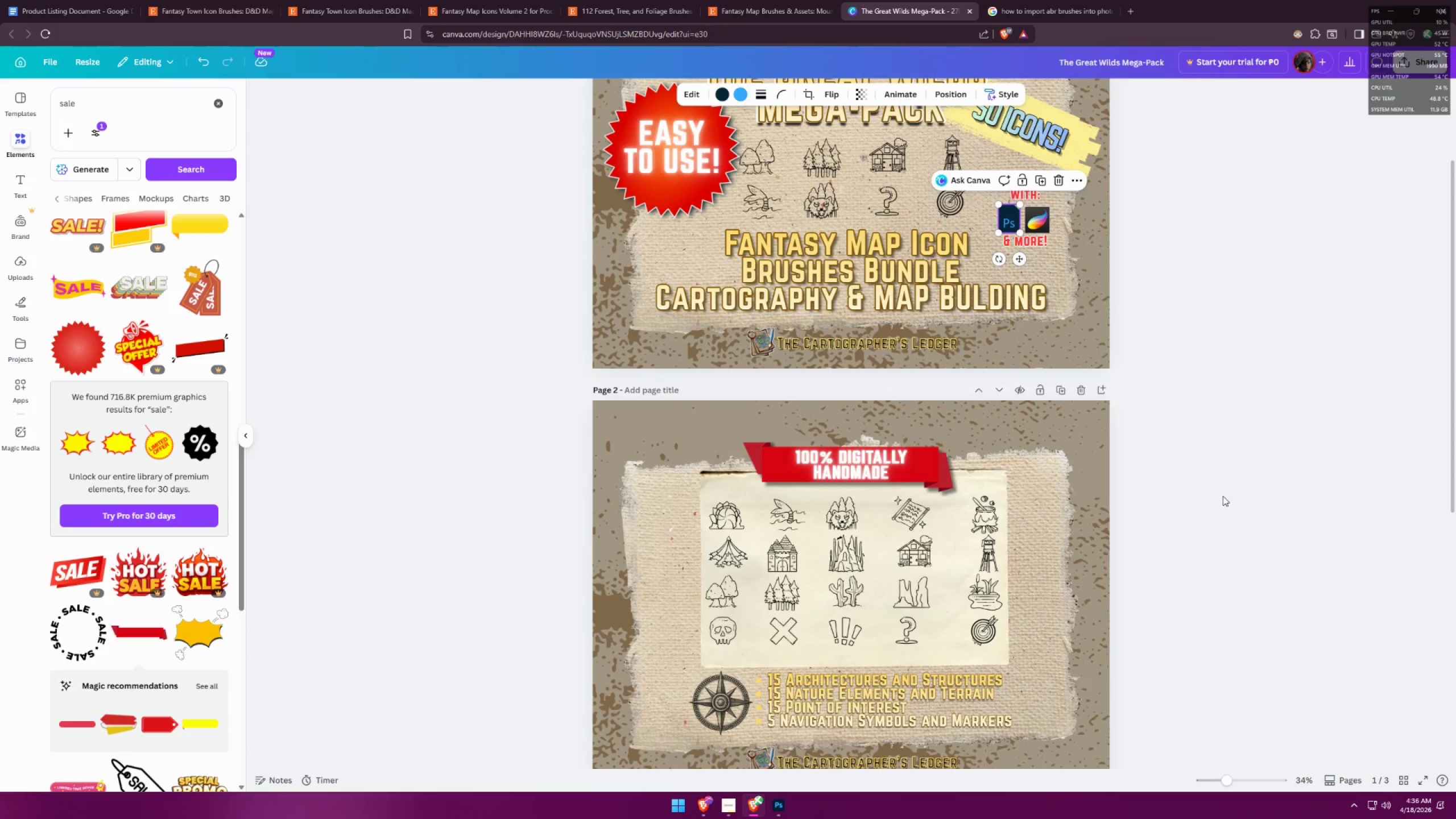 
left_click([808, 453])
 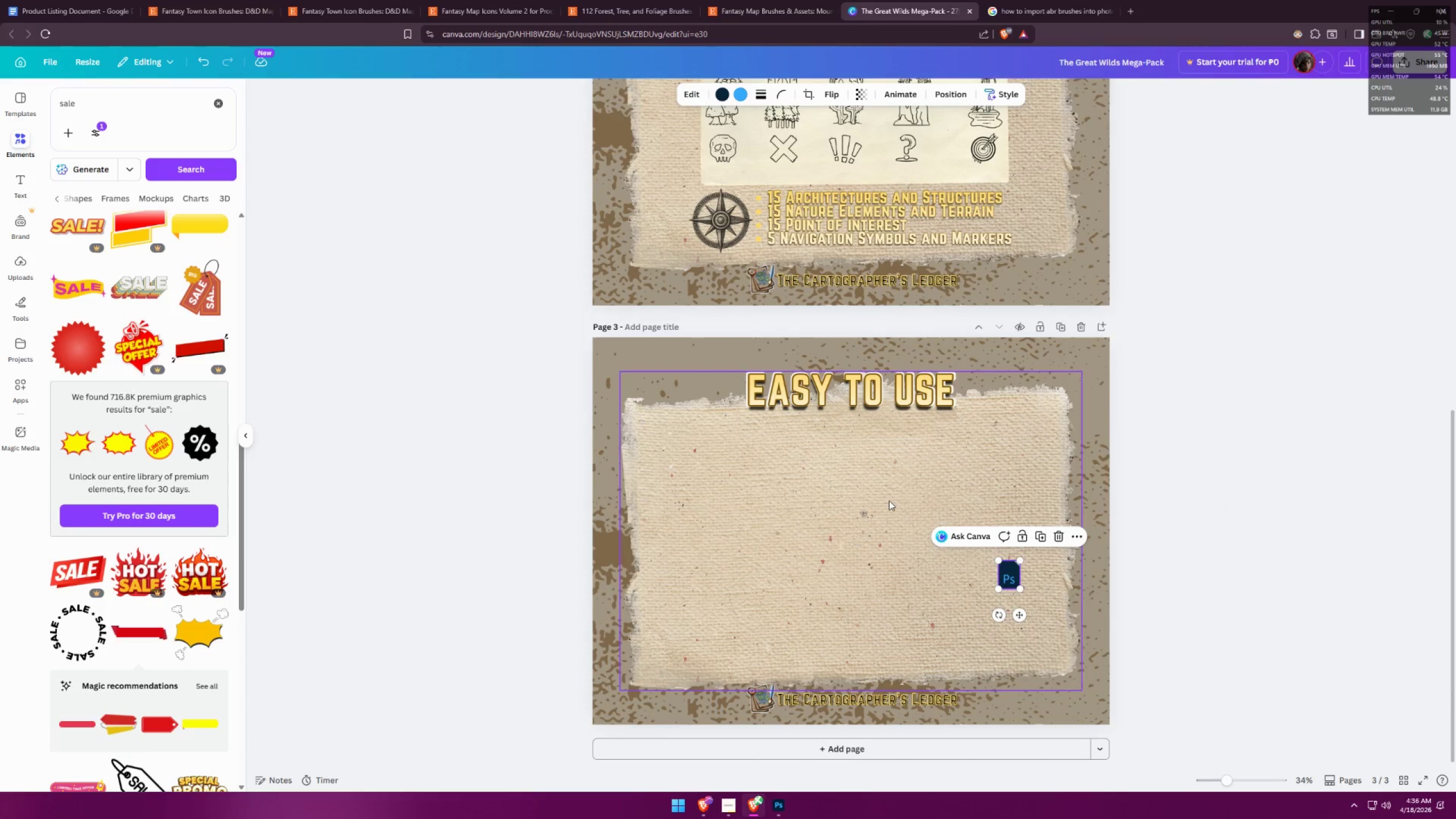 
key(Control+ControlLeft)
 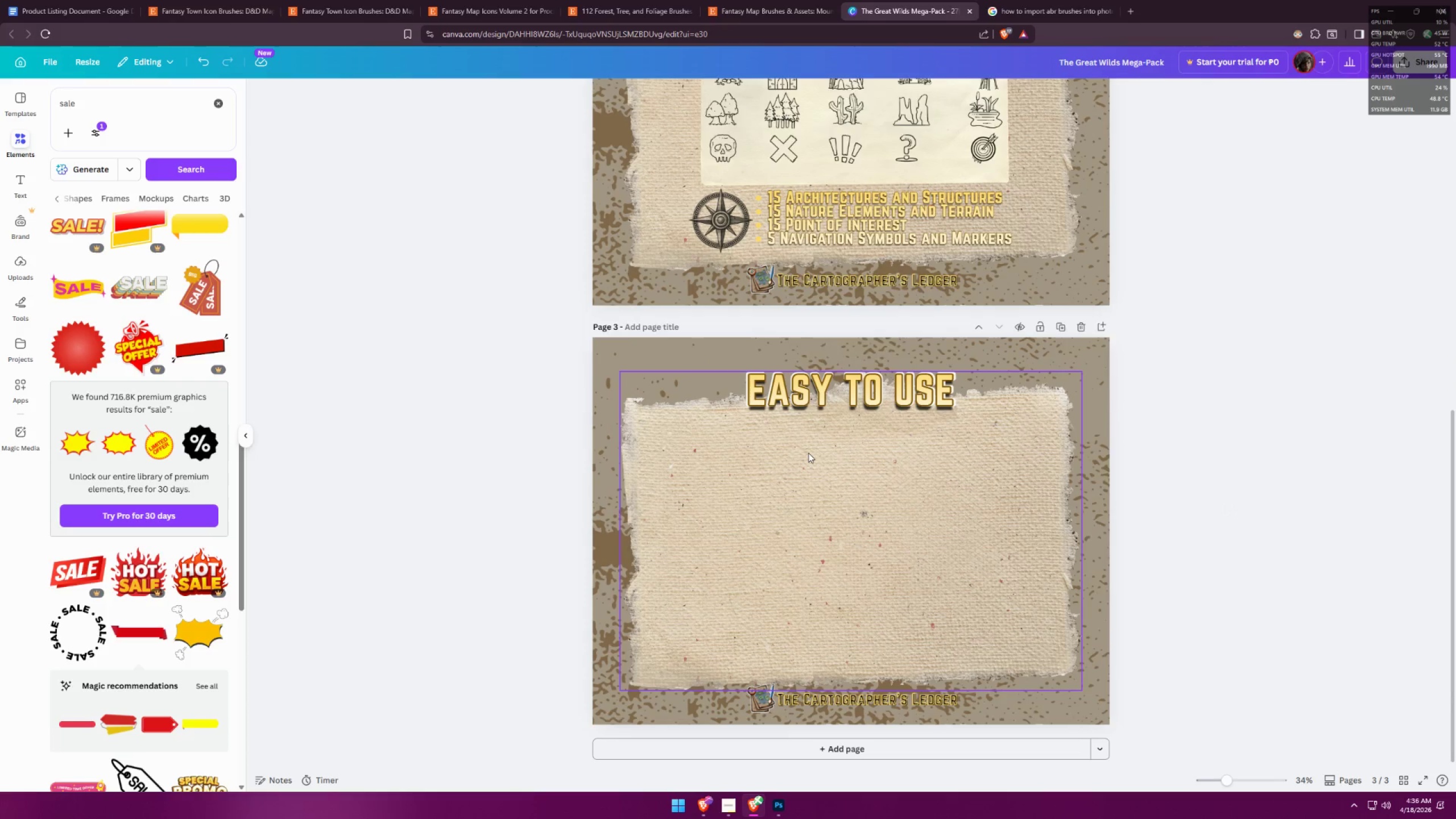 
key(Control+V)
 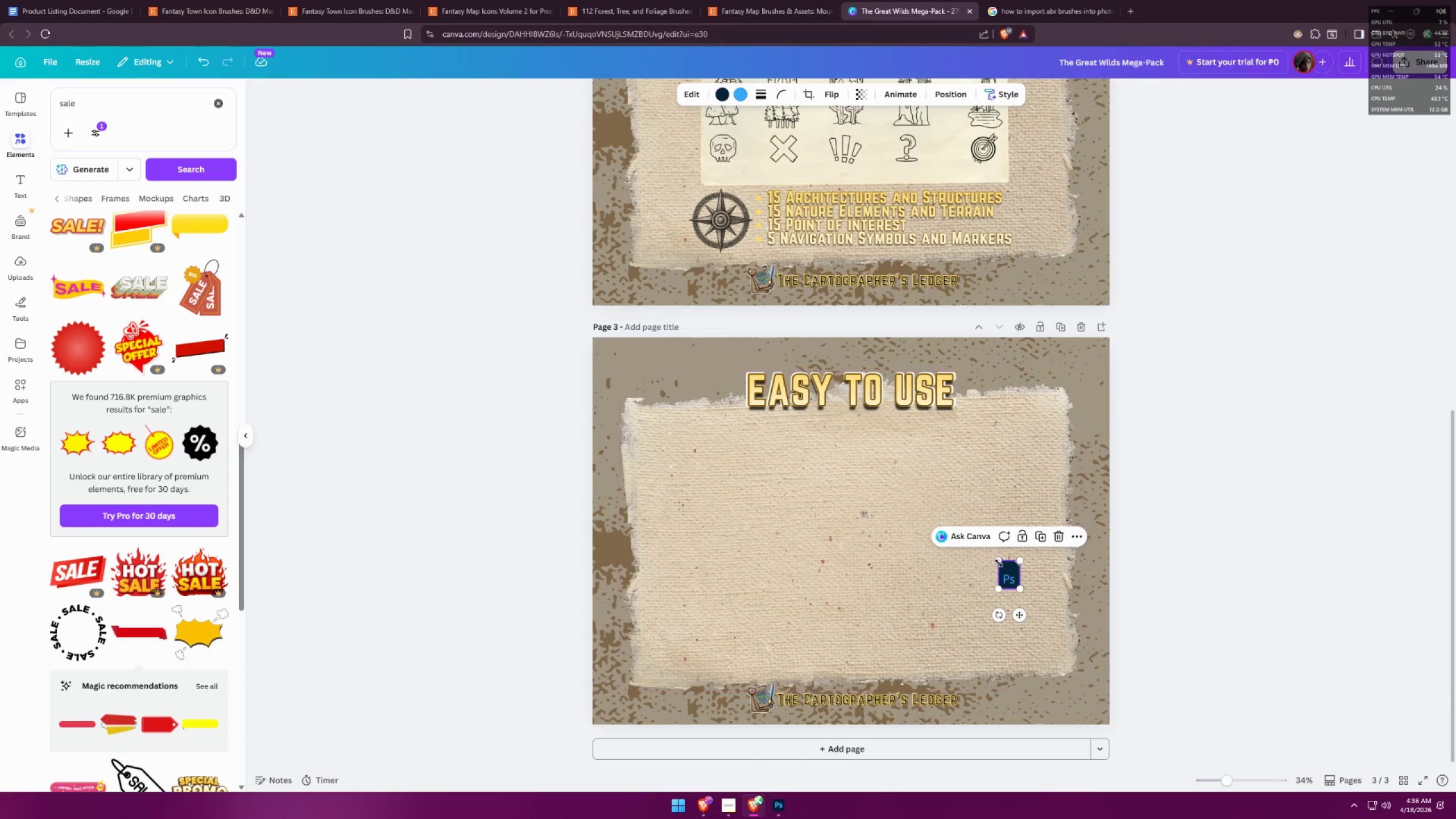 
scroll: coordinate [1151, 524], scroll_direction: down, amount: 9.0
 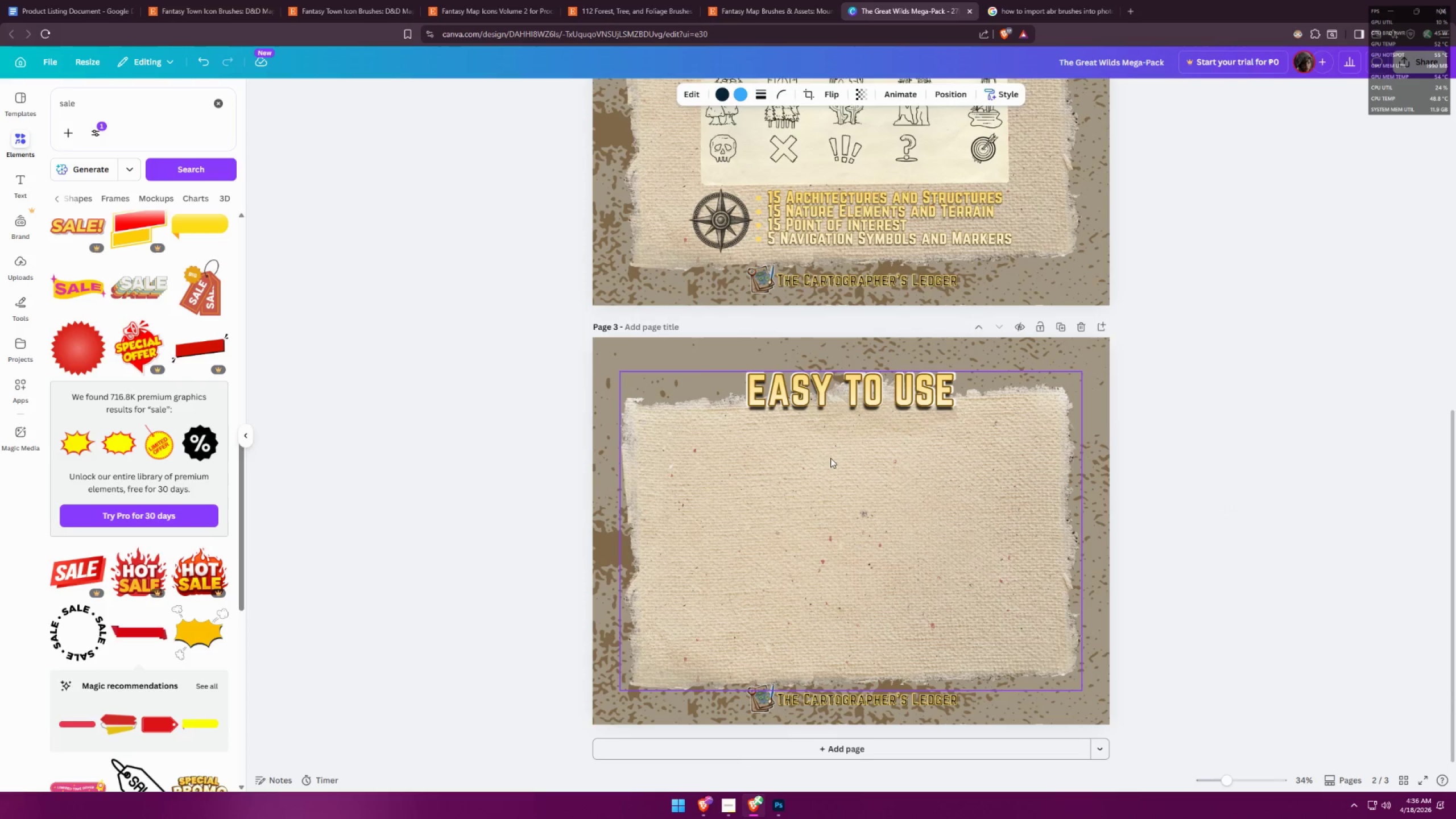 
left_click_drag(start_coordinate=[1008, 576], to_coordinate=[854, 450])
 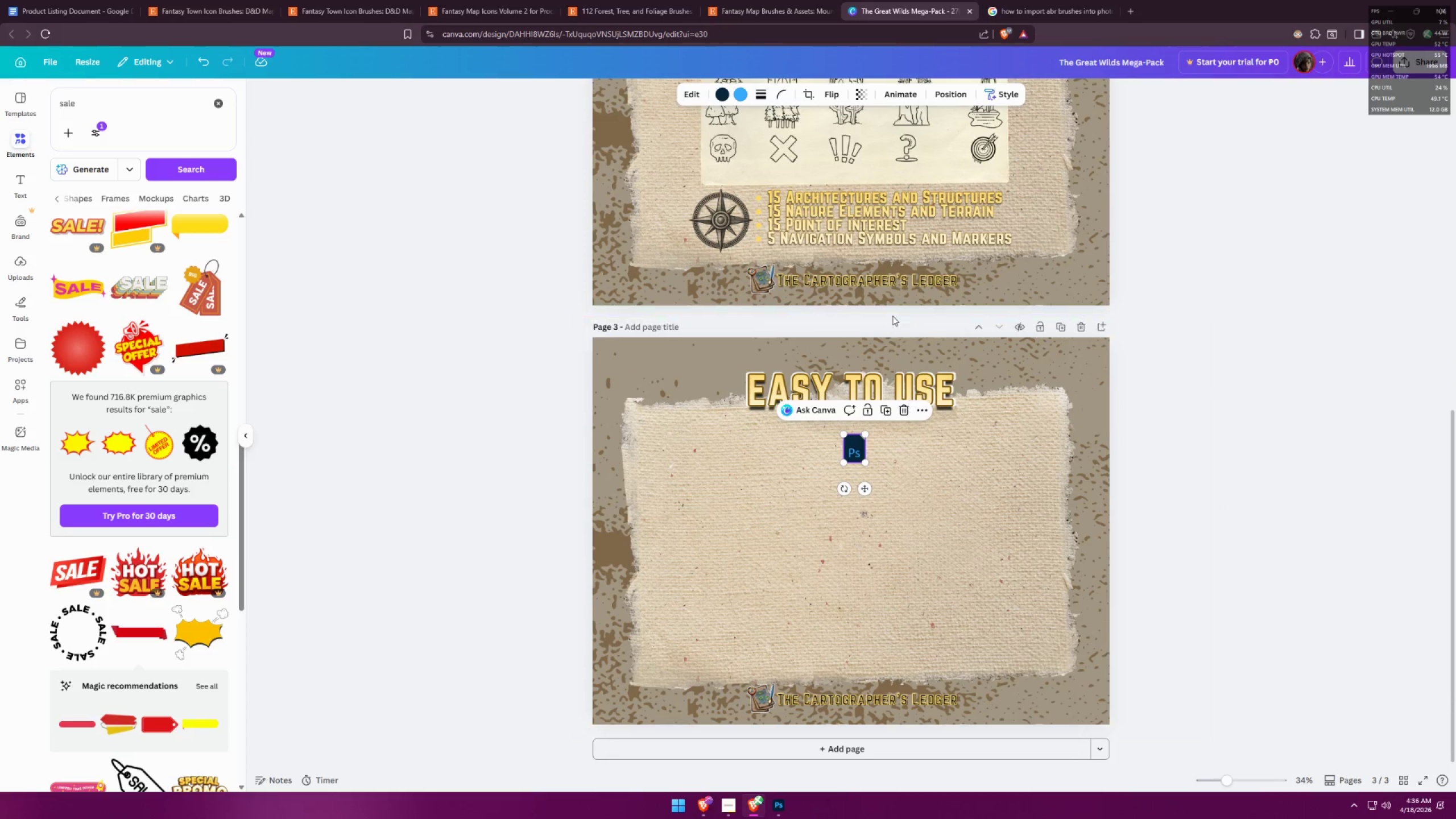 
scroll: coordinate [969, 429], scroll_direction: up, amount: 8.0
 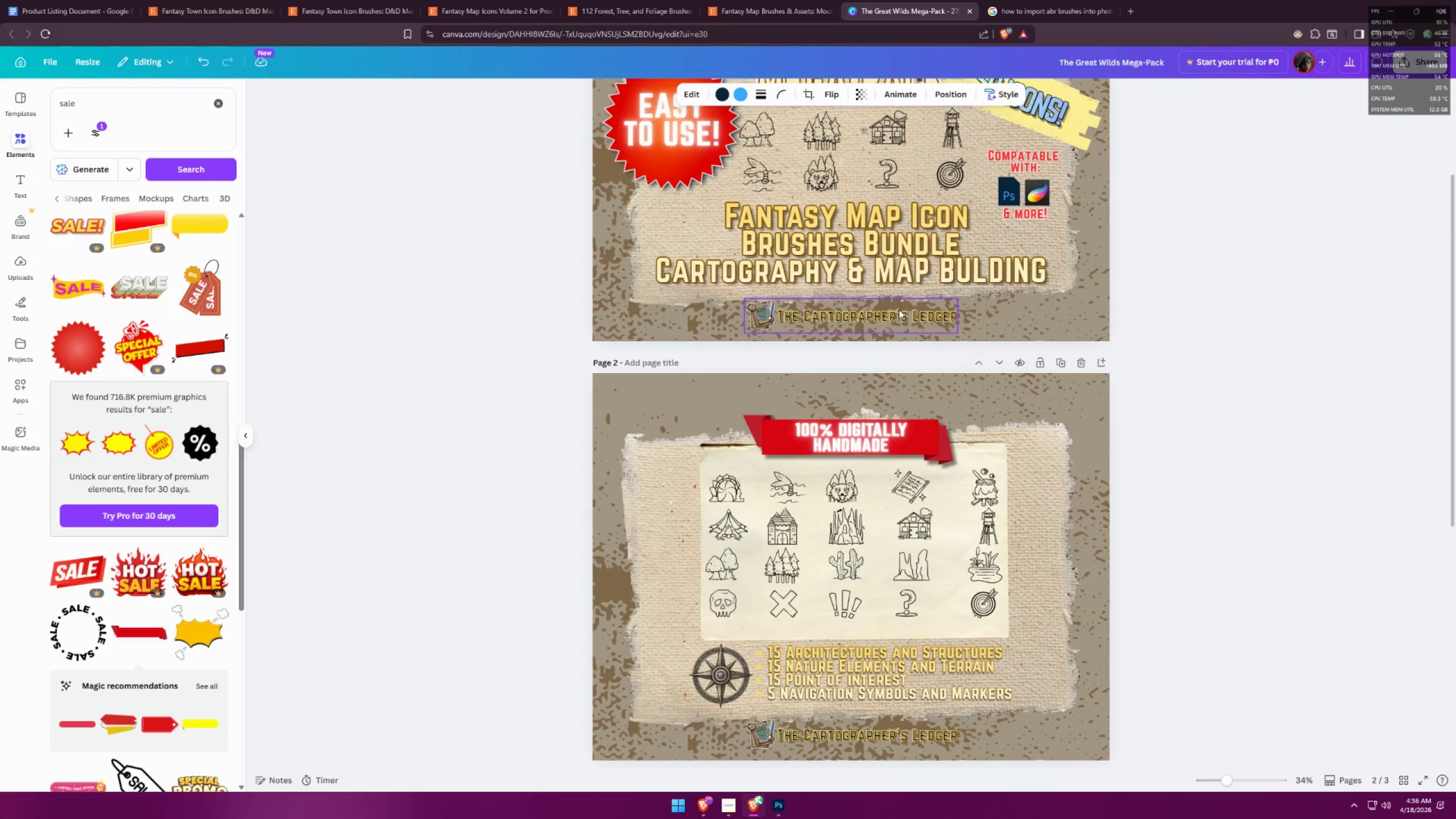 
hold_key(key=AltLeft, duration=1.5)
left_click_drag(start_coordinate=[879, 263], to_coordinate=[775, 631])
 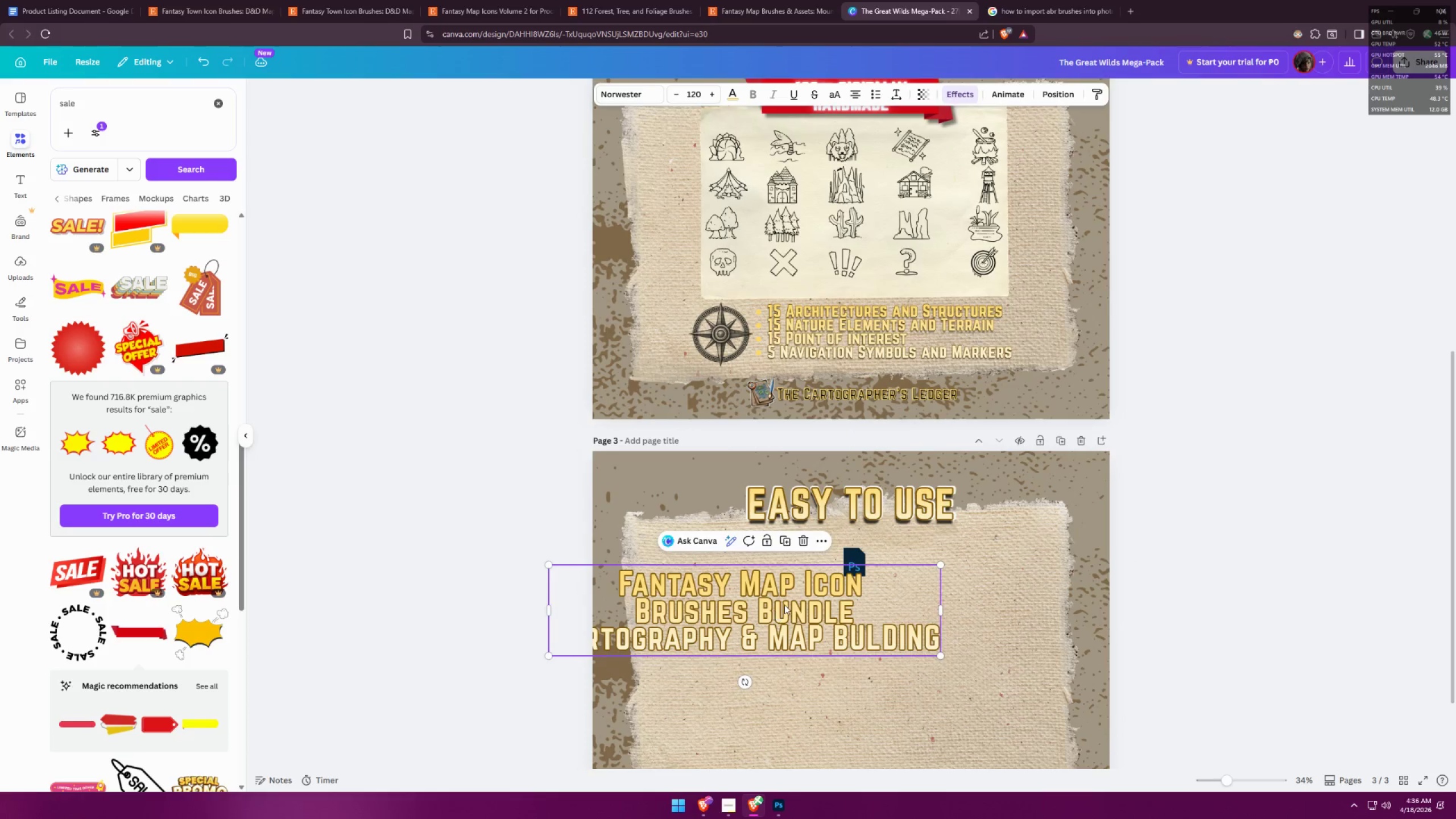 
hold_key(key=AltLeft, duration=1.52)
scroll: coordinate [1116, 628], scroll_direction: down, amount: 3.0
 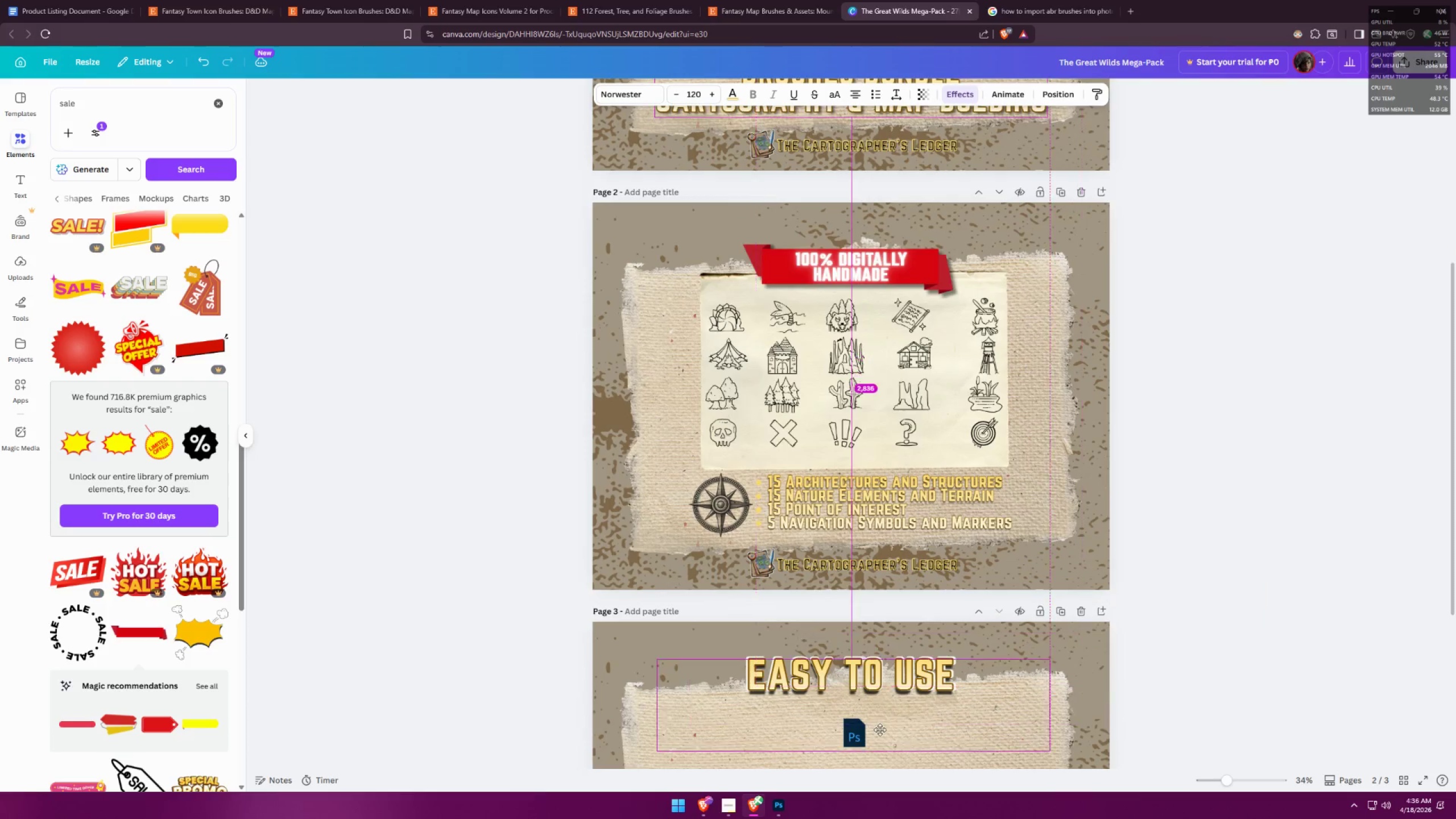 
key(Alt+AltLeft)
 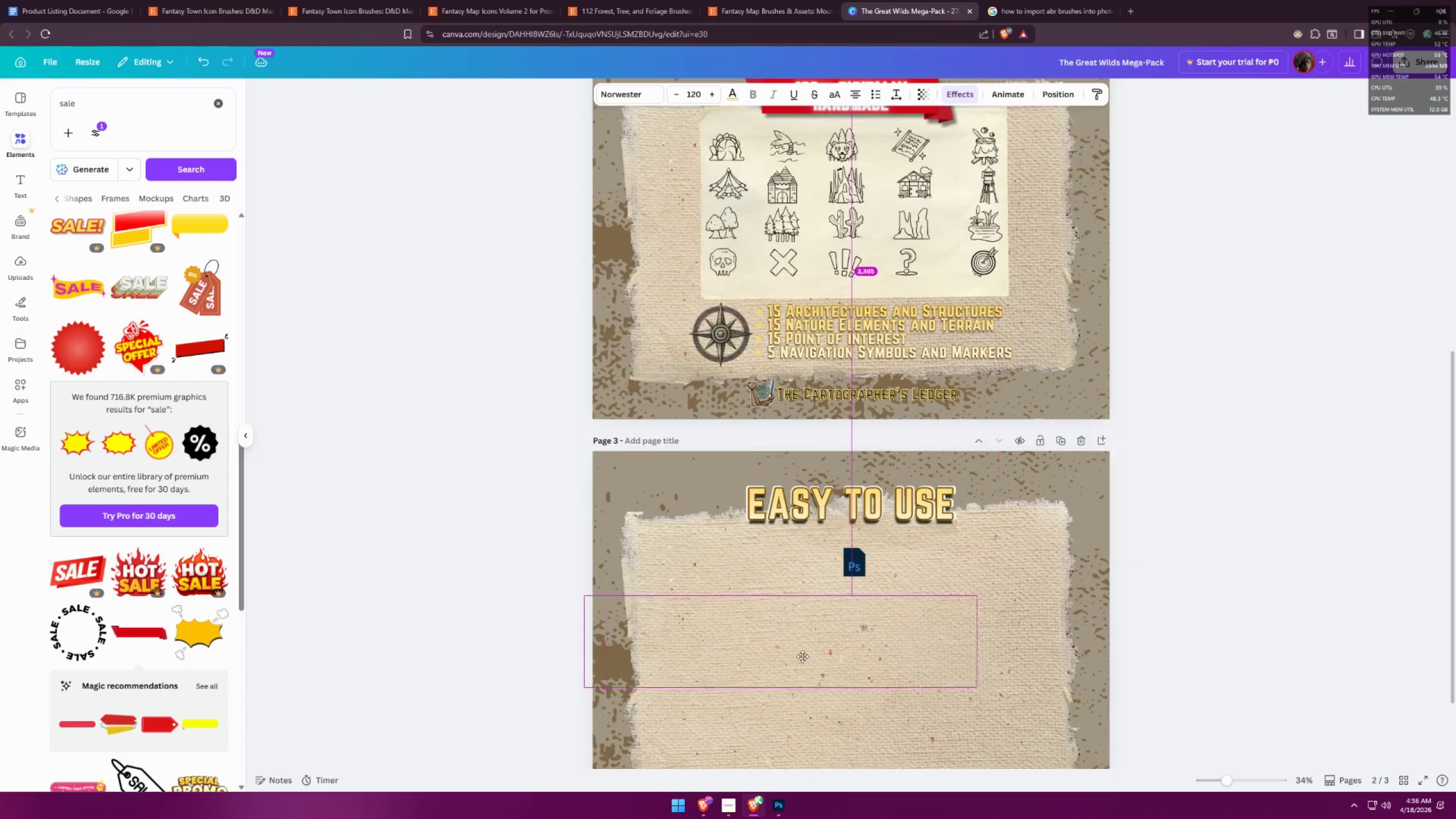 
key(Alt+AltLeft)
 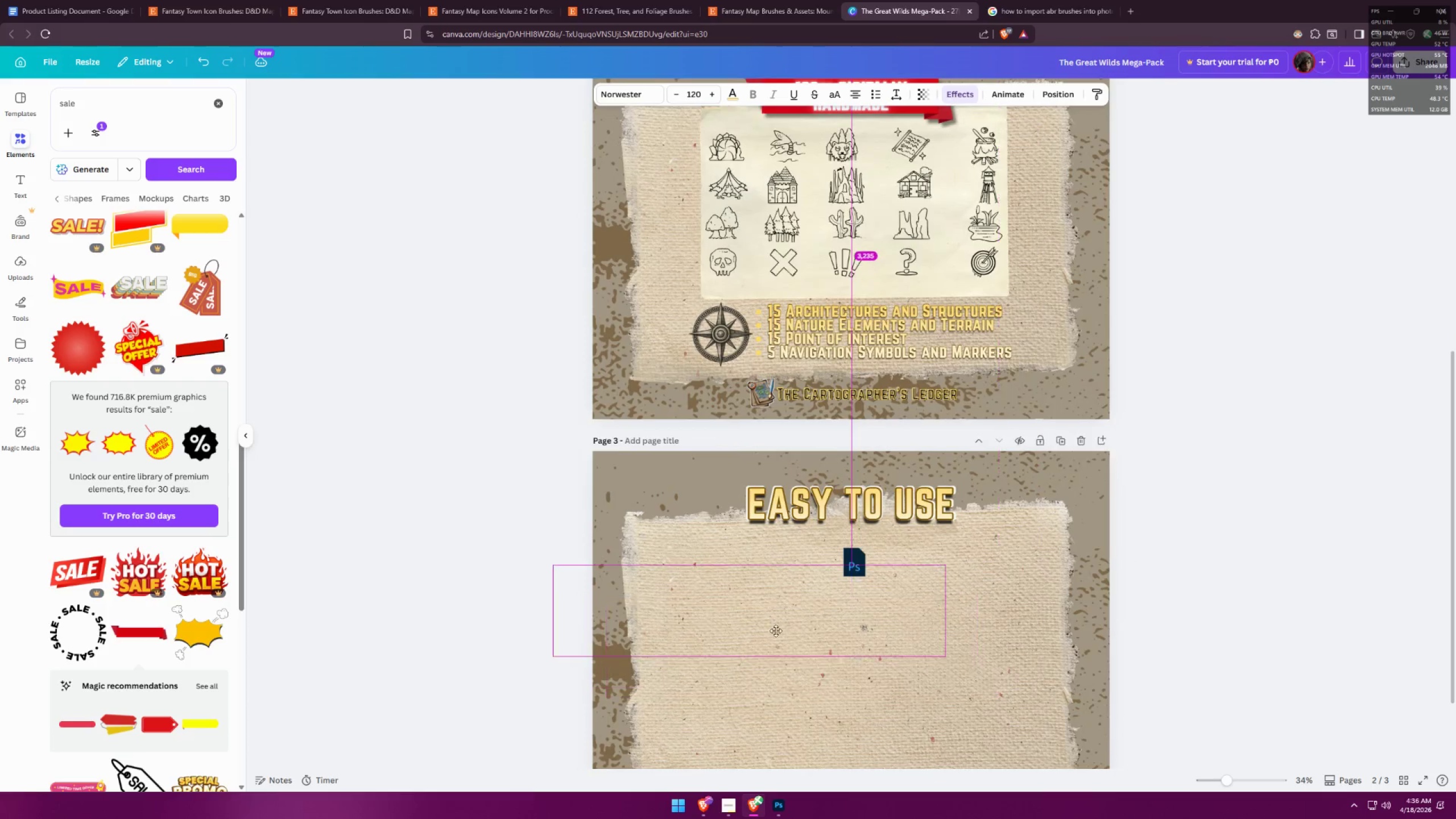 
key(Alt+AltLeft)
 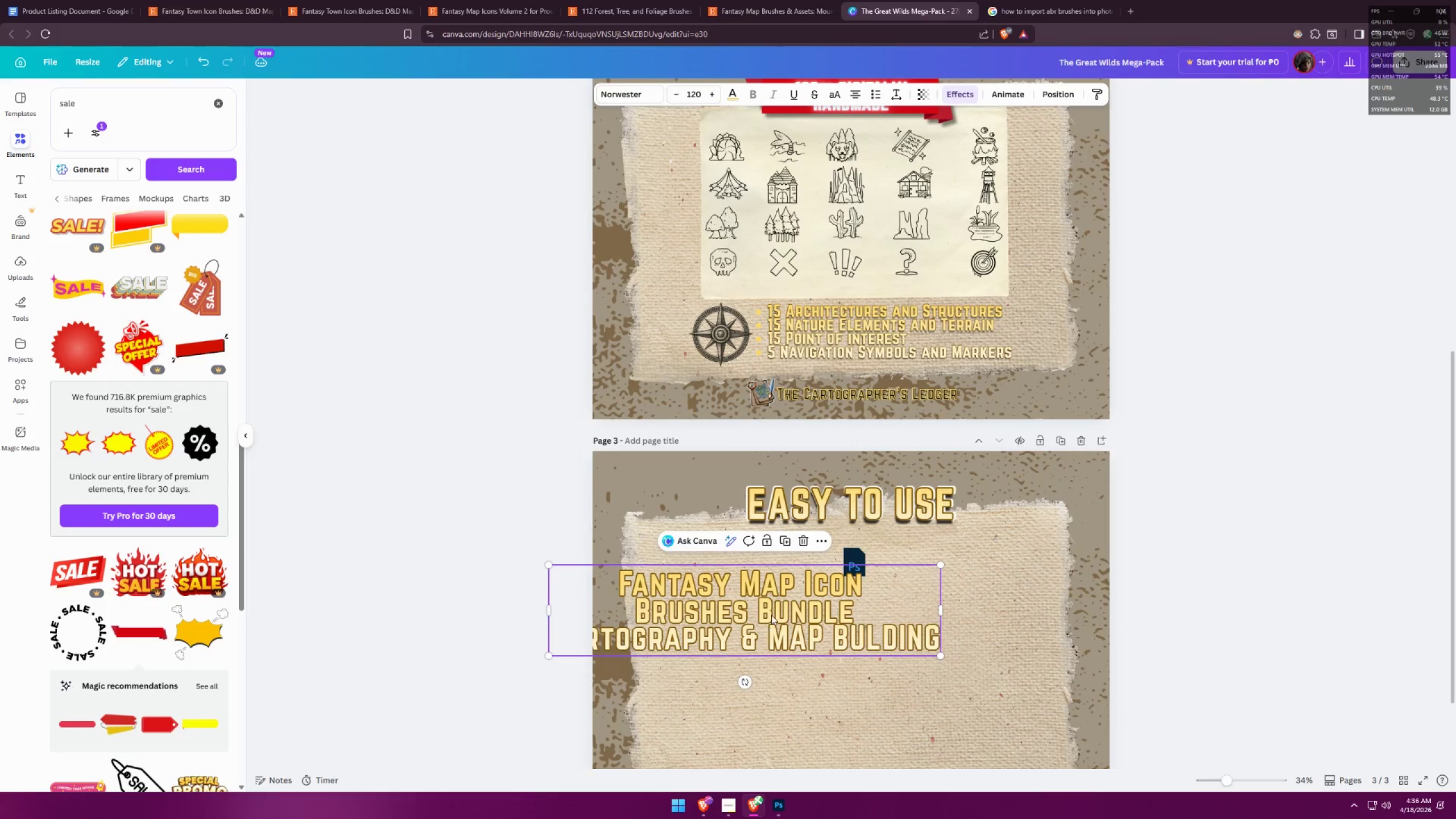 
scroll: coordinate [893, 669], scroll_direction: down, amount: 2.0
 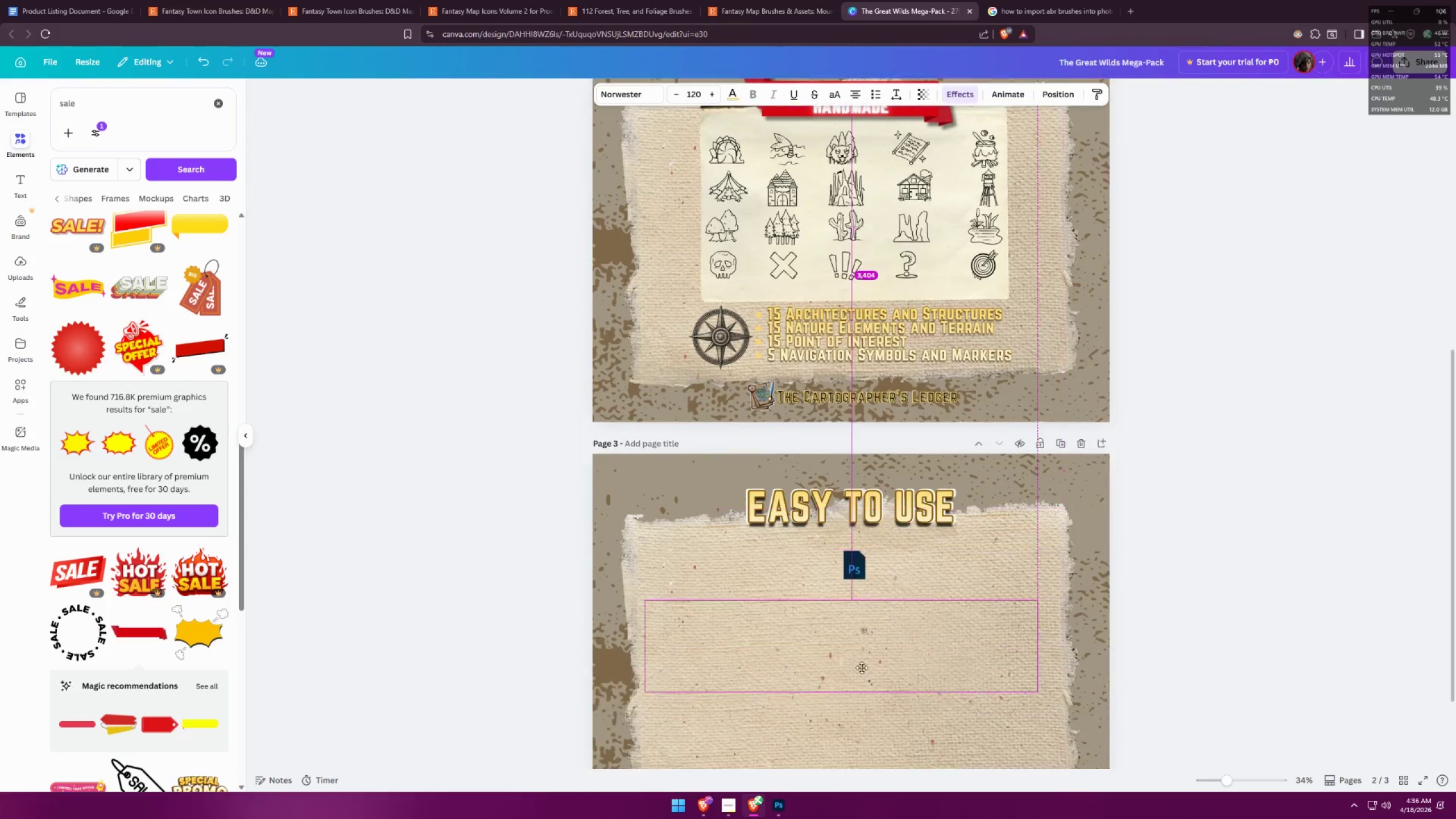 
key(Control+ControlLeft)
 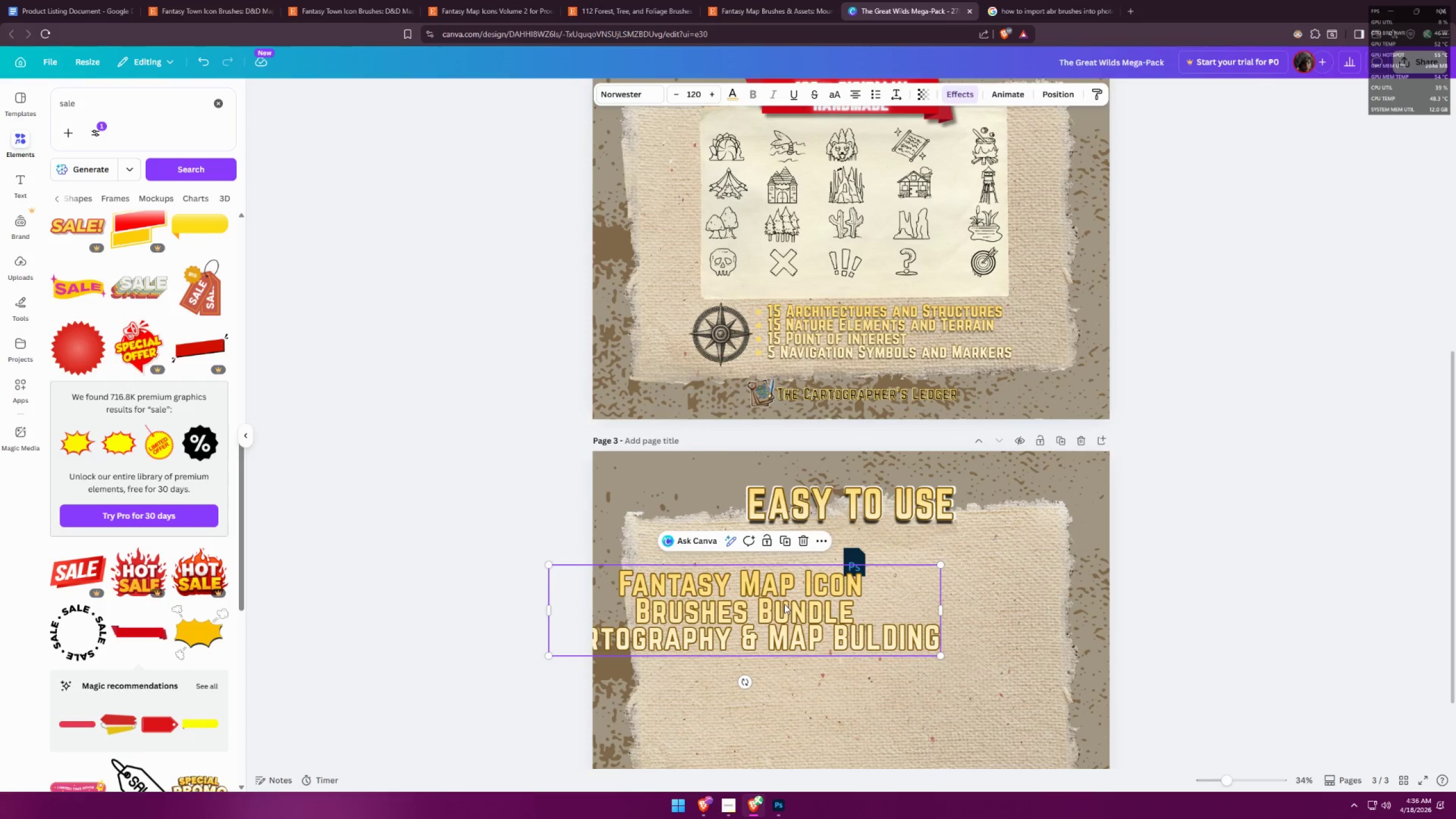 
double_click([784, 604])
 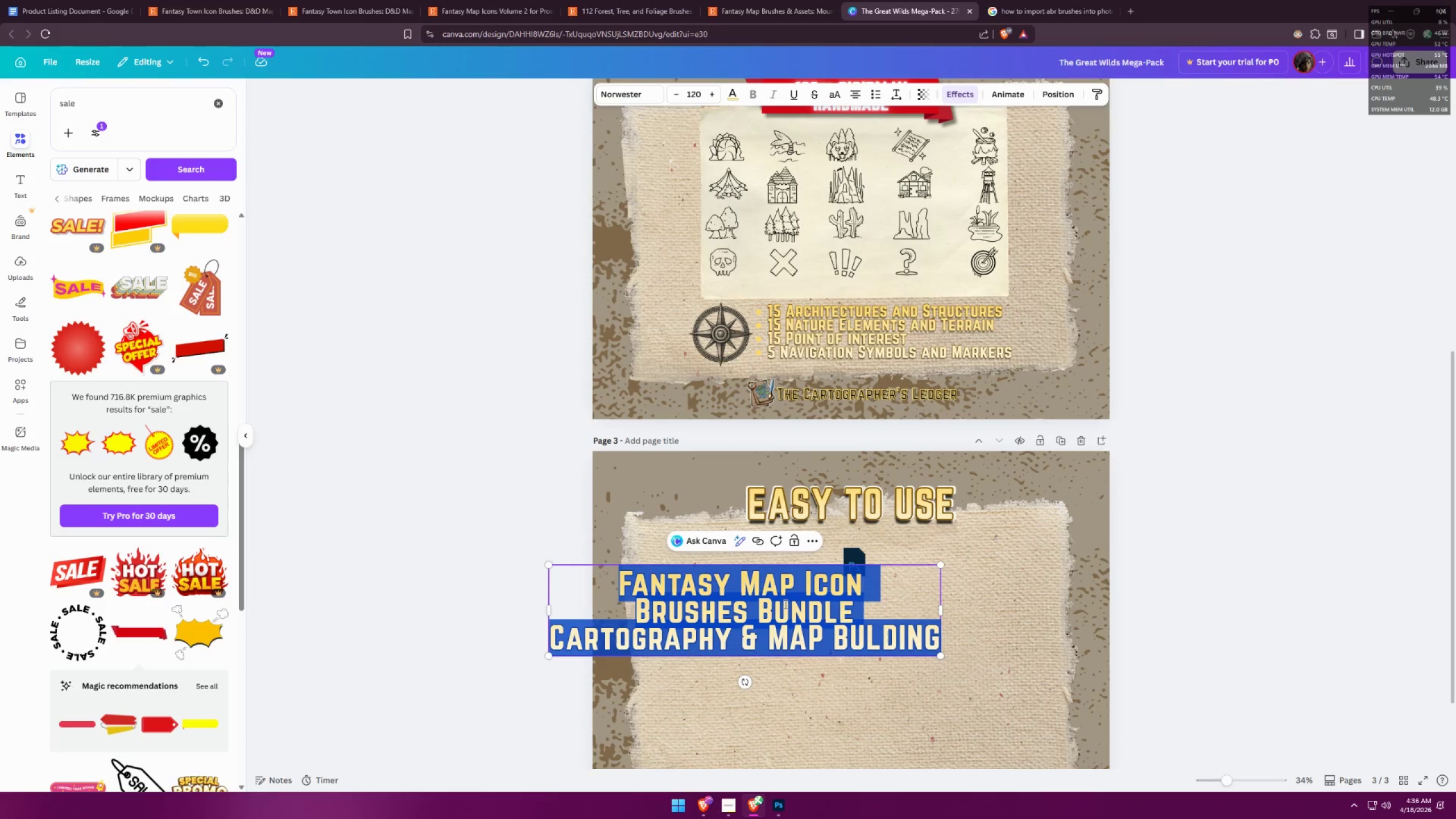 
key(Control+ControlLeft)
 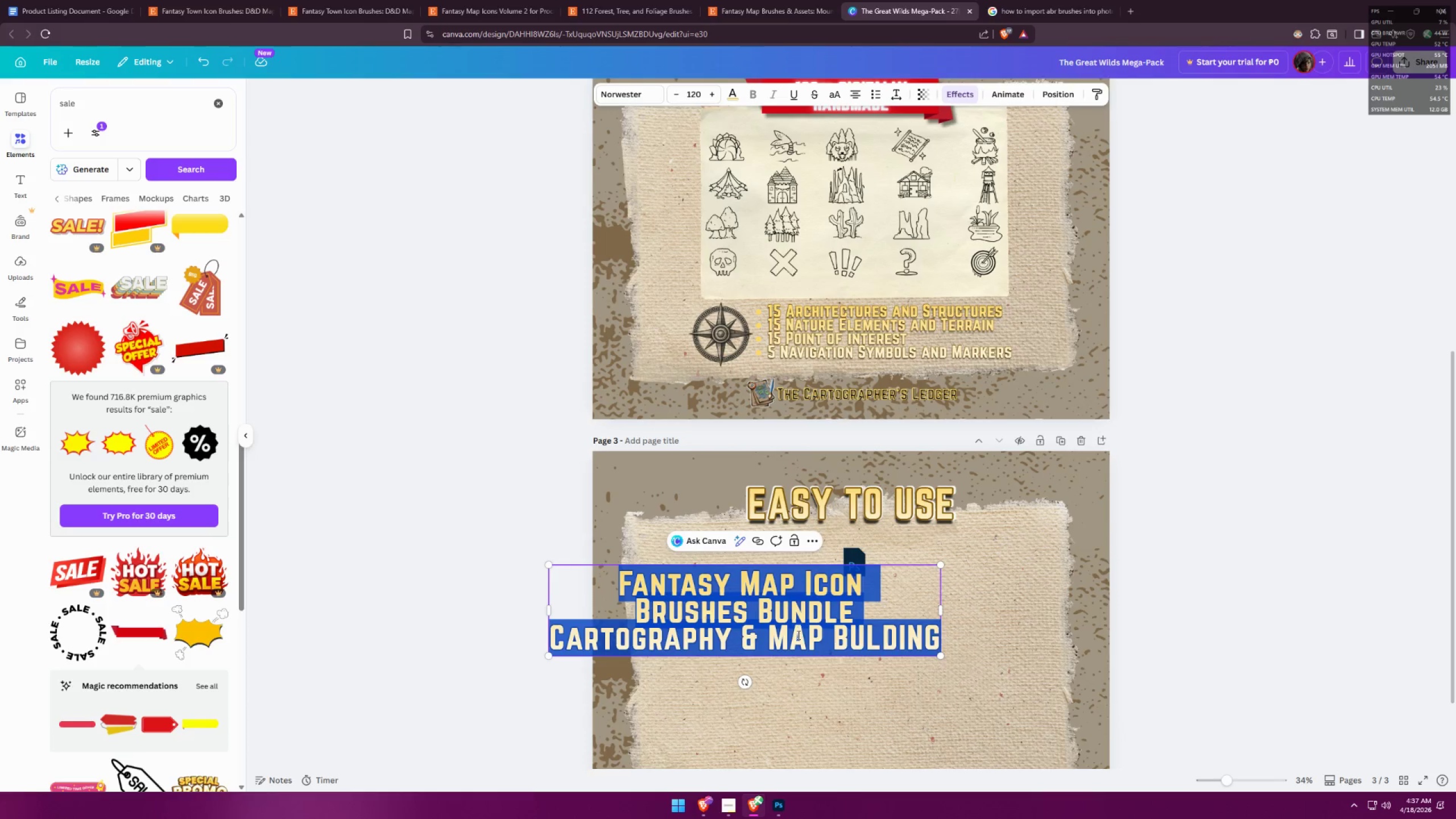 
type(For Photoshop)
 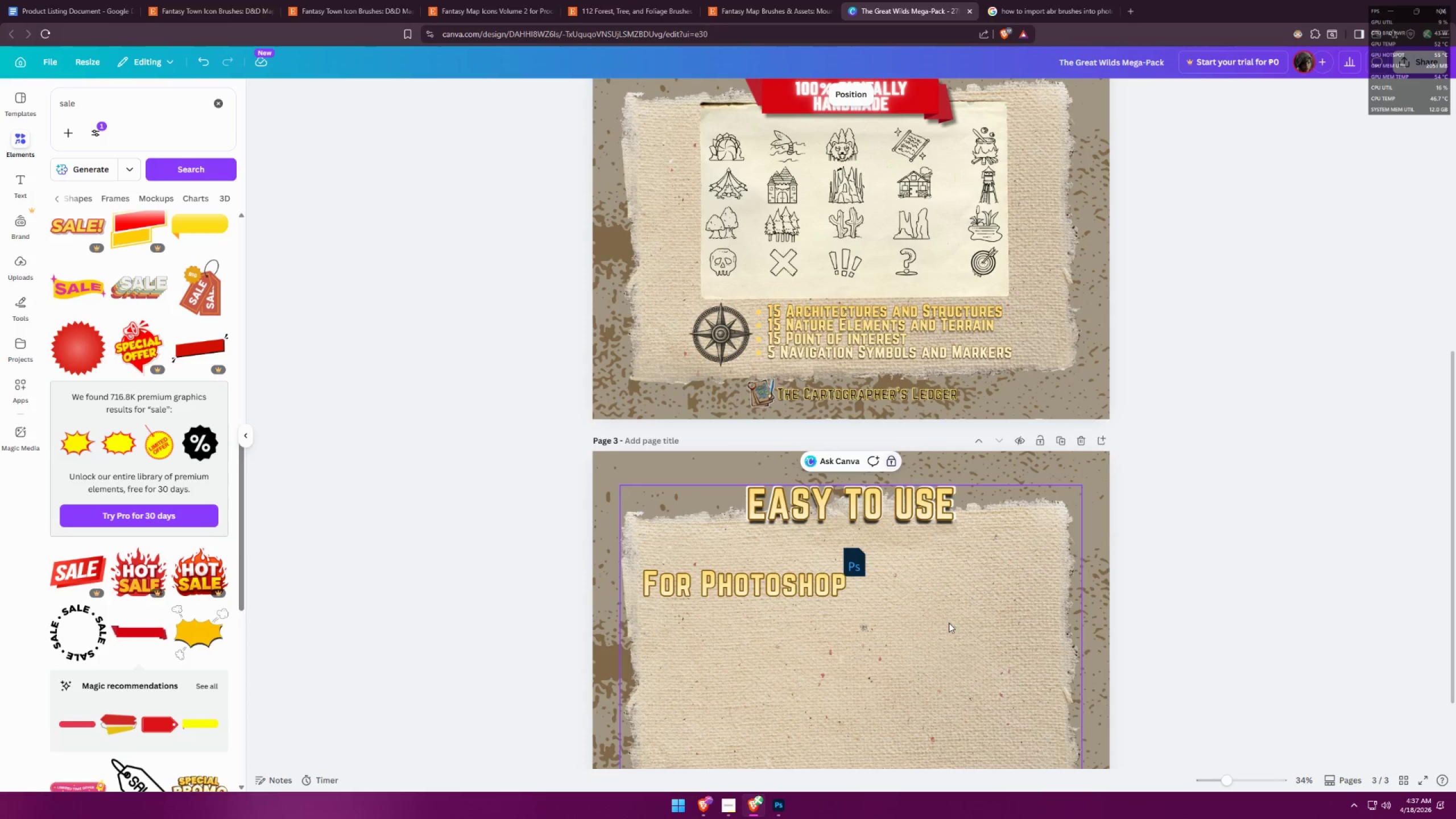 
left_click_drag(start_coordinate=[854, 570], to_coordinate=[861, 592])
 